 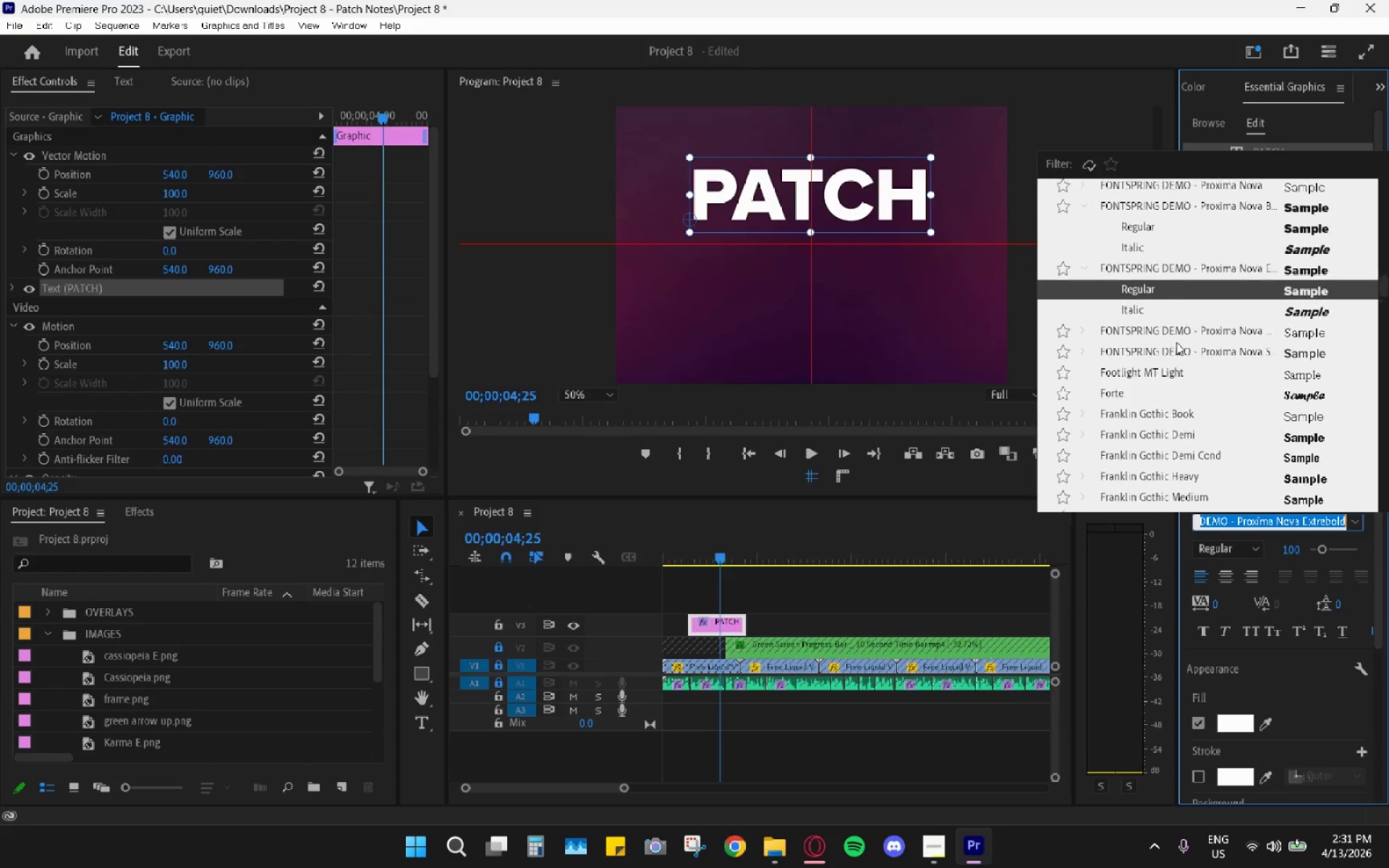 
left_click([1084, 292])
 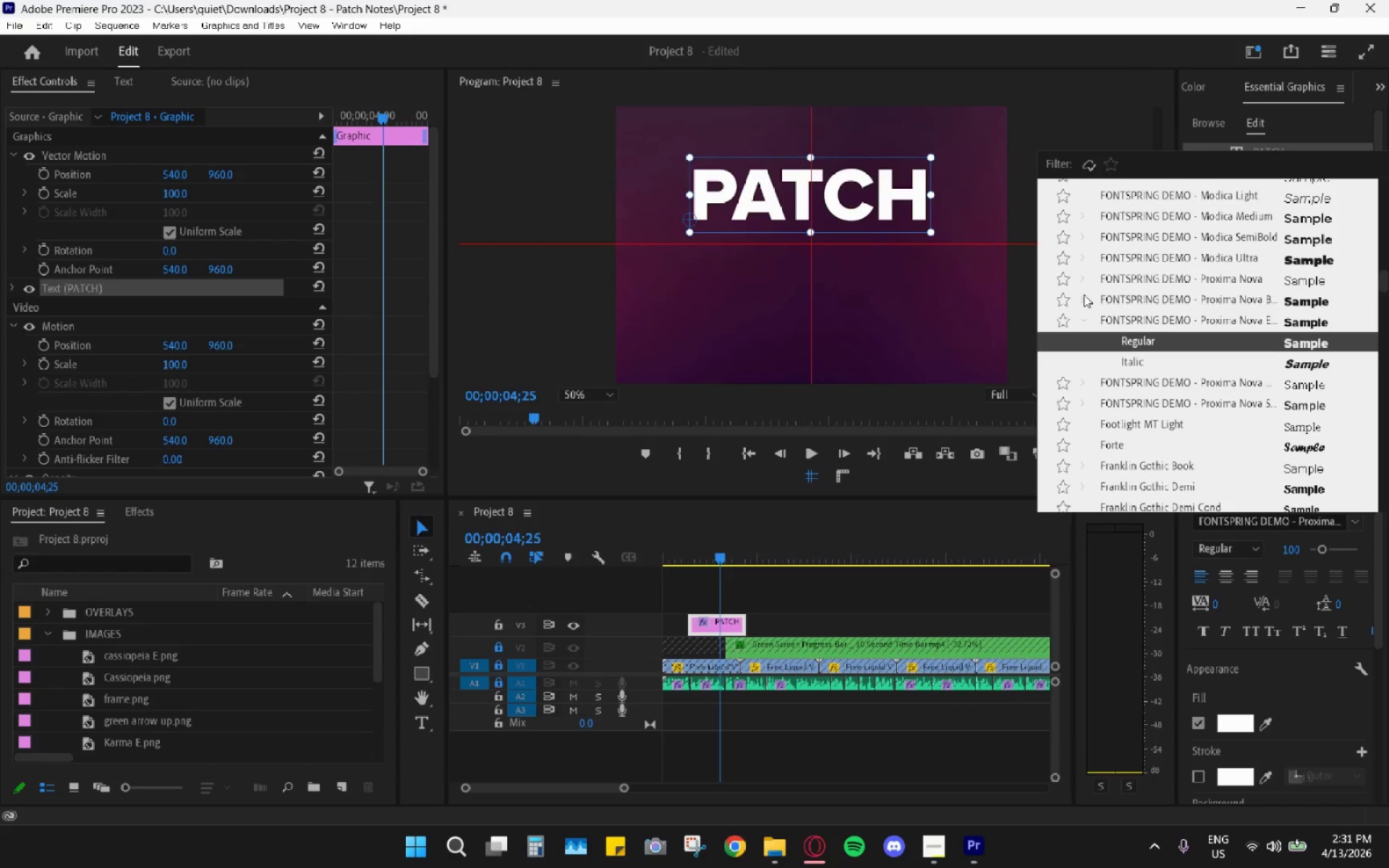 
triple_click([1083, 297])
 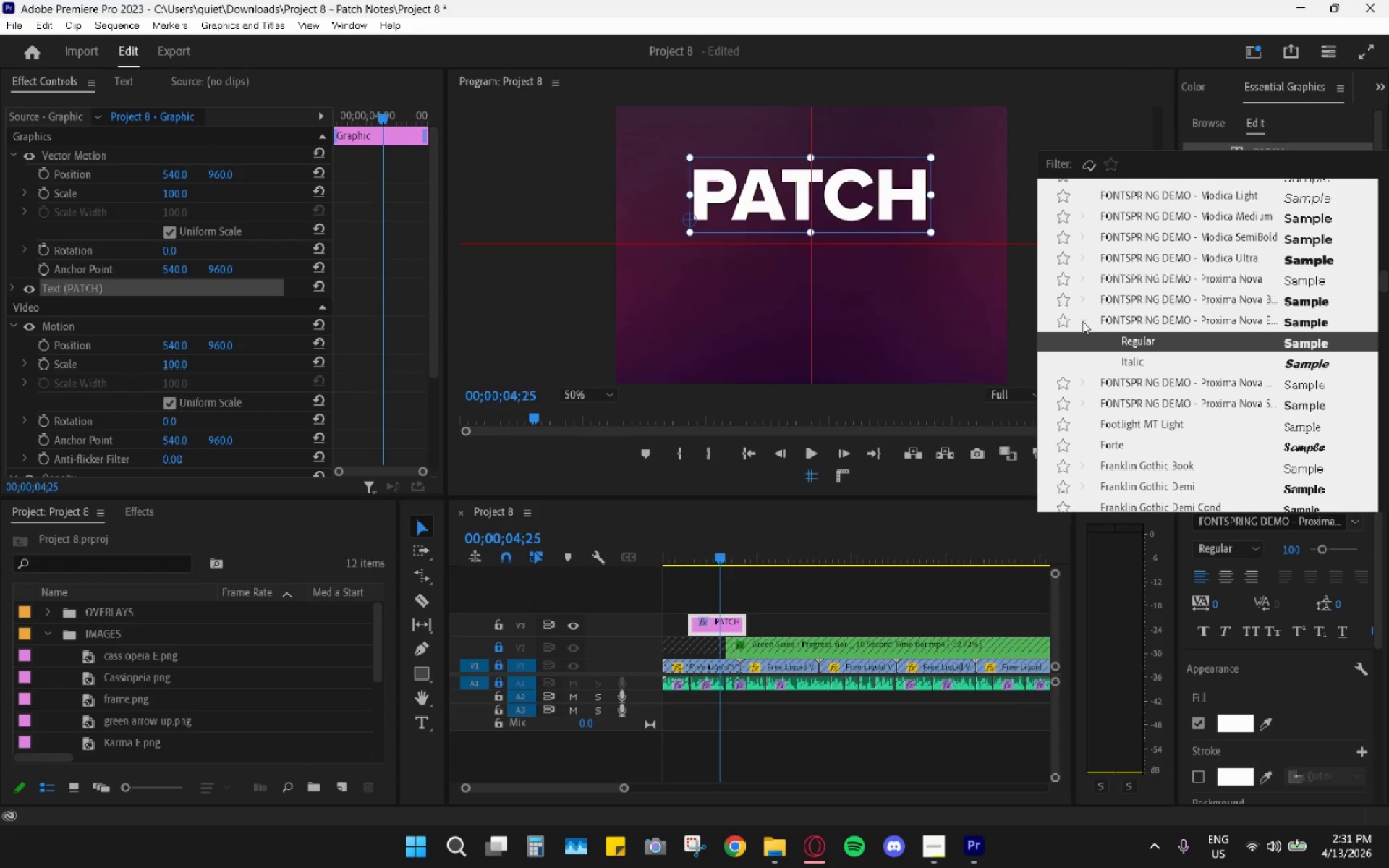 
left_click([1082, 320])
 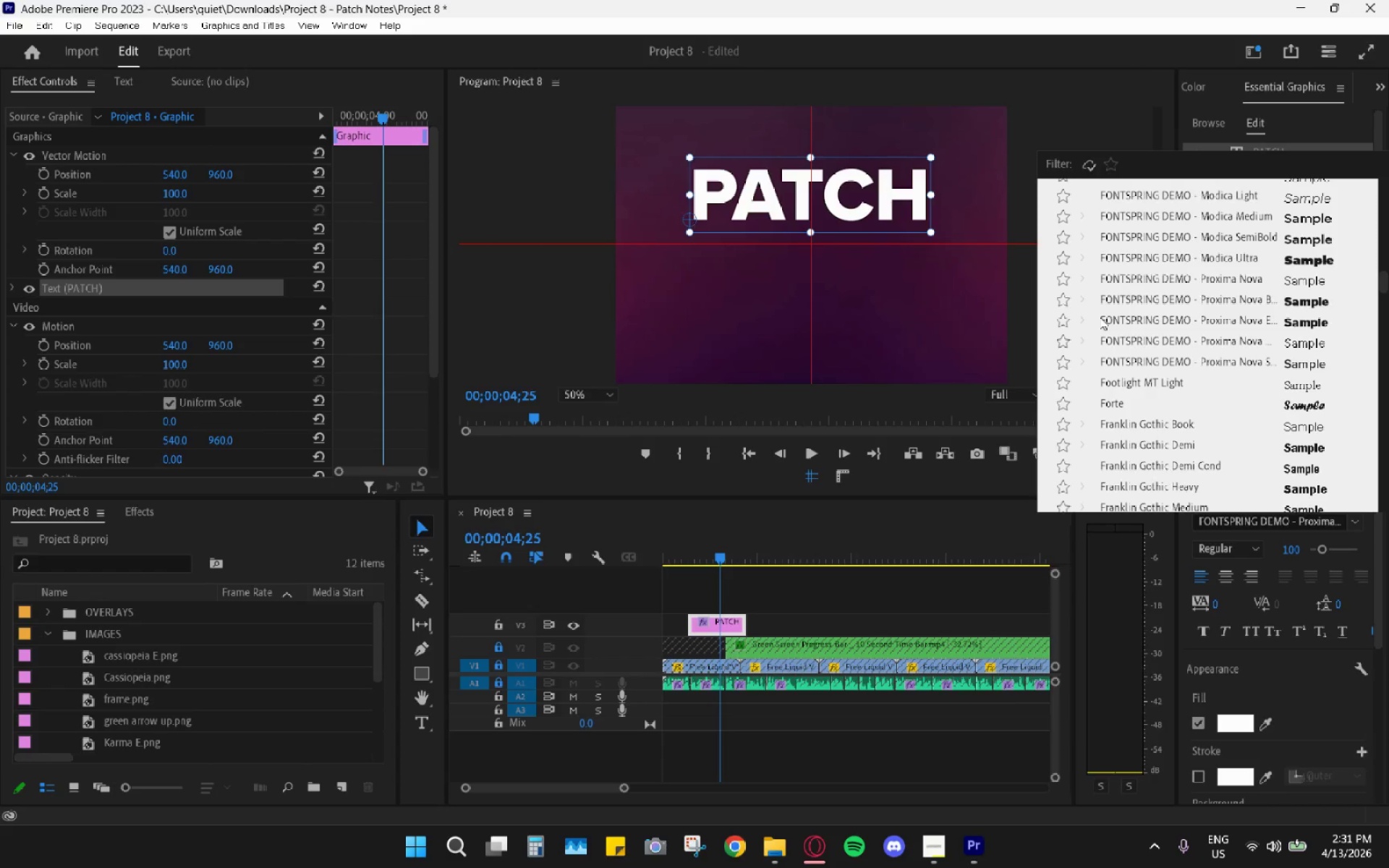 
scroll: coordinate [1262, 365], scroll_direction: up, amount: 58.0
 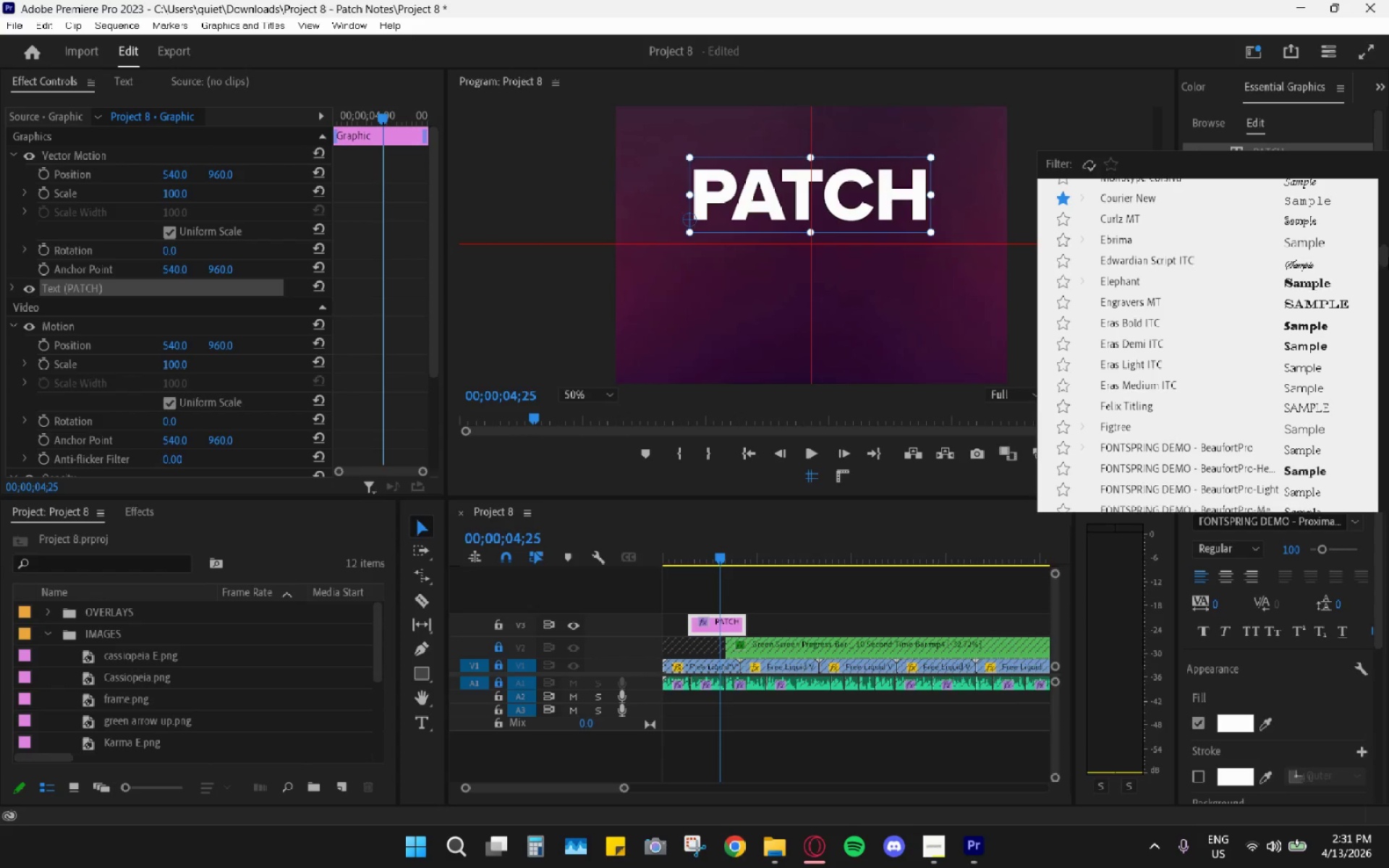 
left_click_drag(start_coordinate=[1382, 263], to_coordinate=[1388, 237])
 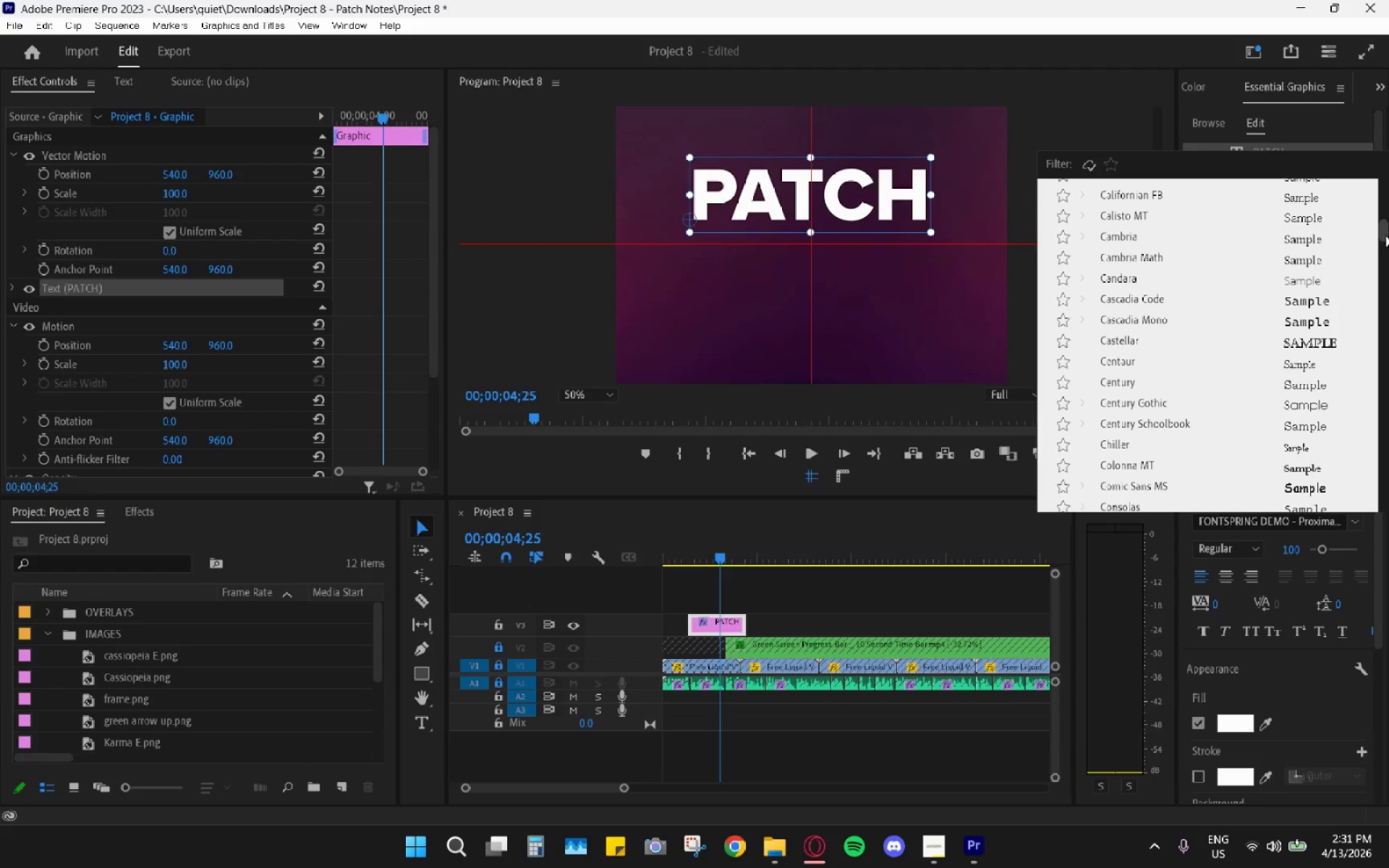 
left_click_drag(start_coordinate=[1385, 230], to_coordinate=[1388, 198])
 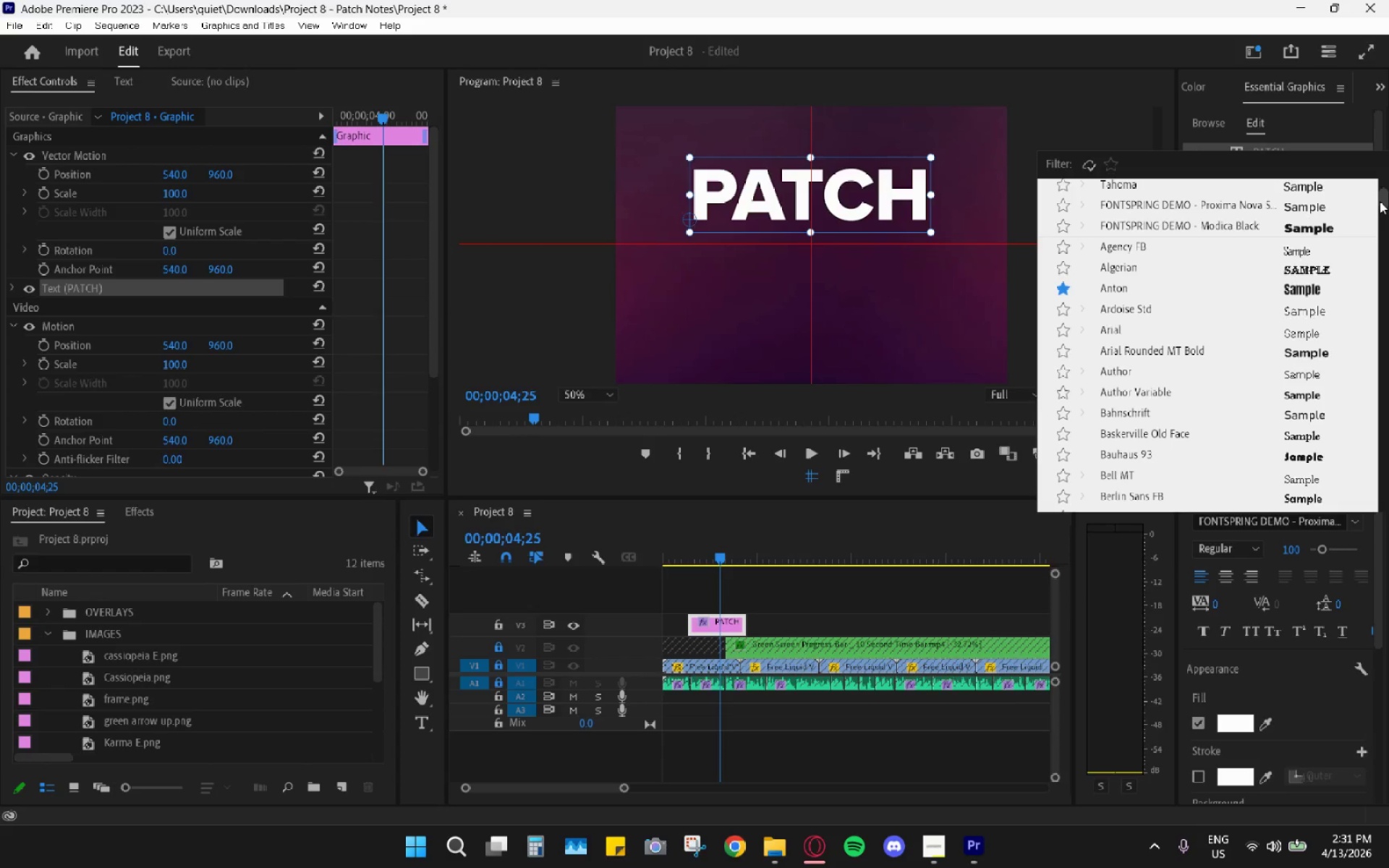 
left_click([1380, 201])
 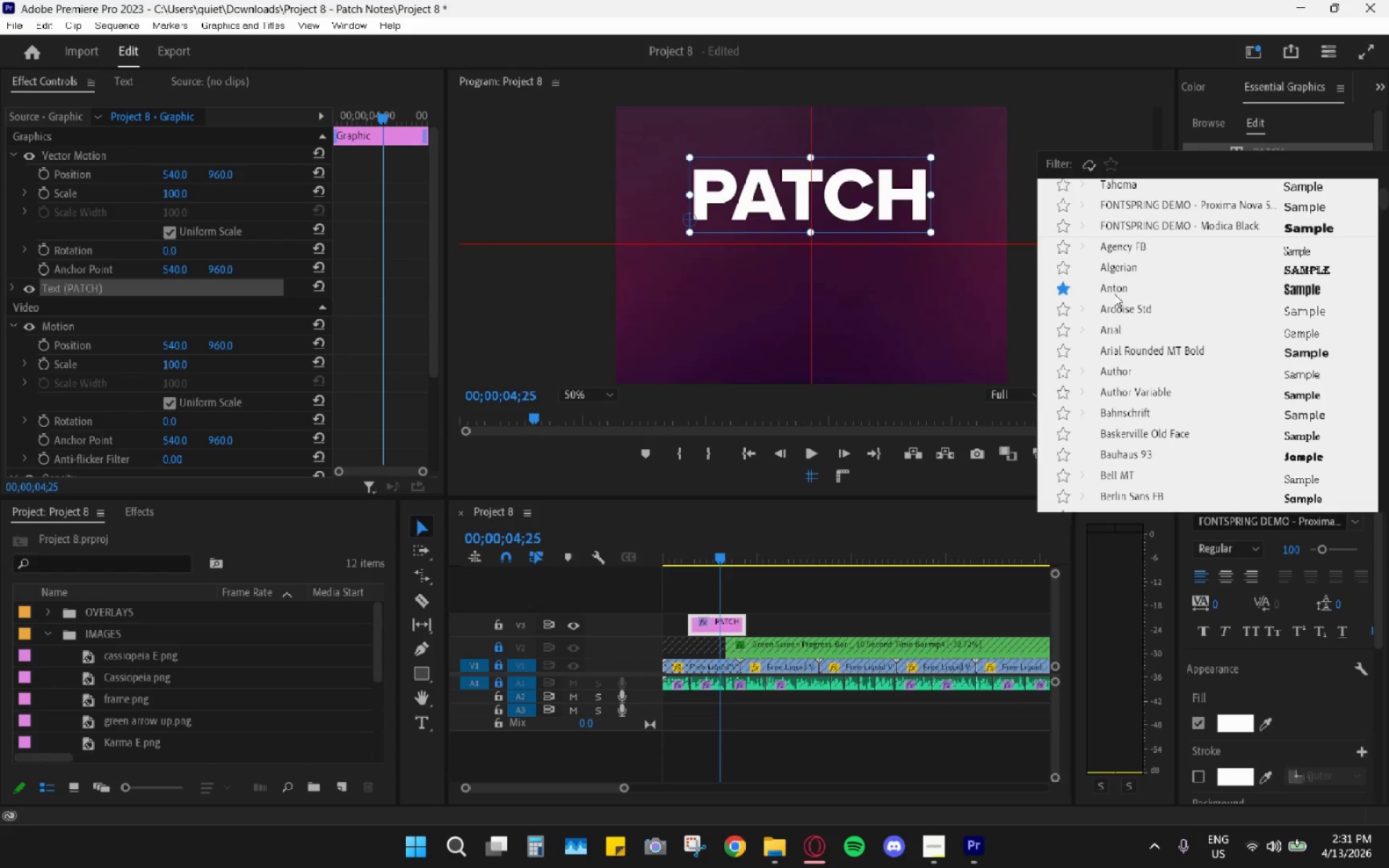 
left_click([1114, 294])
 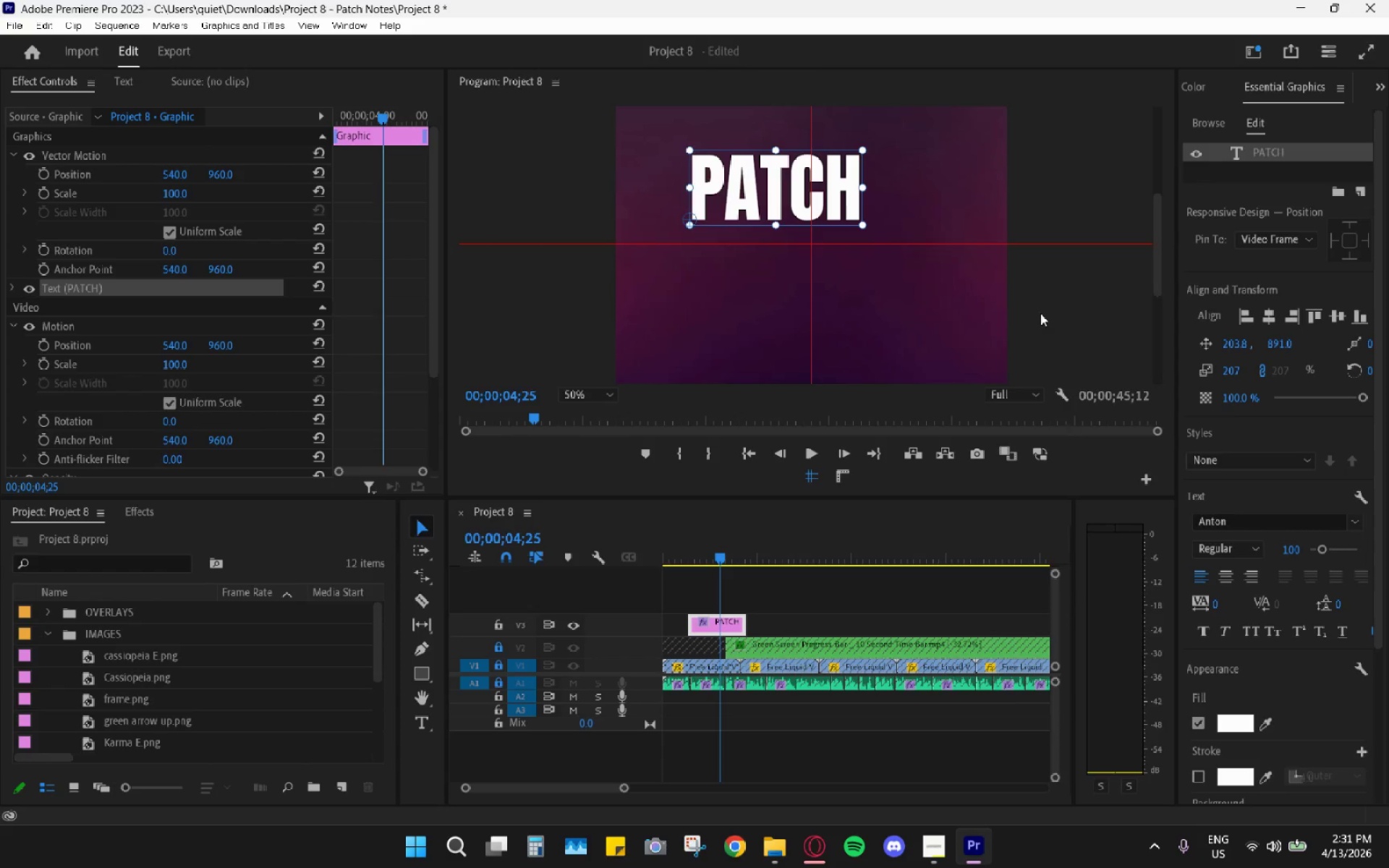 
key(Alt+AltLeft)
 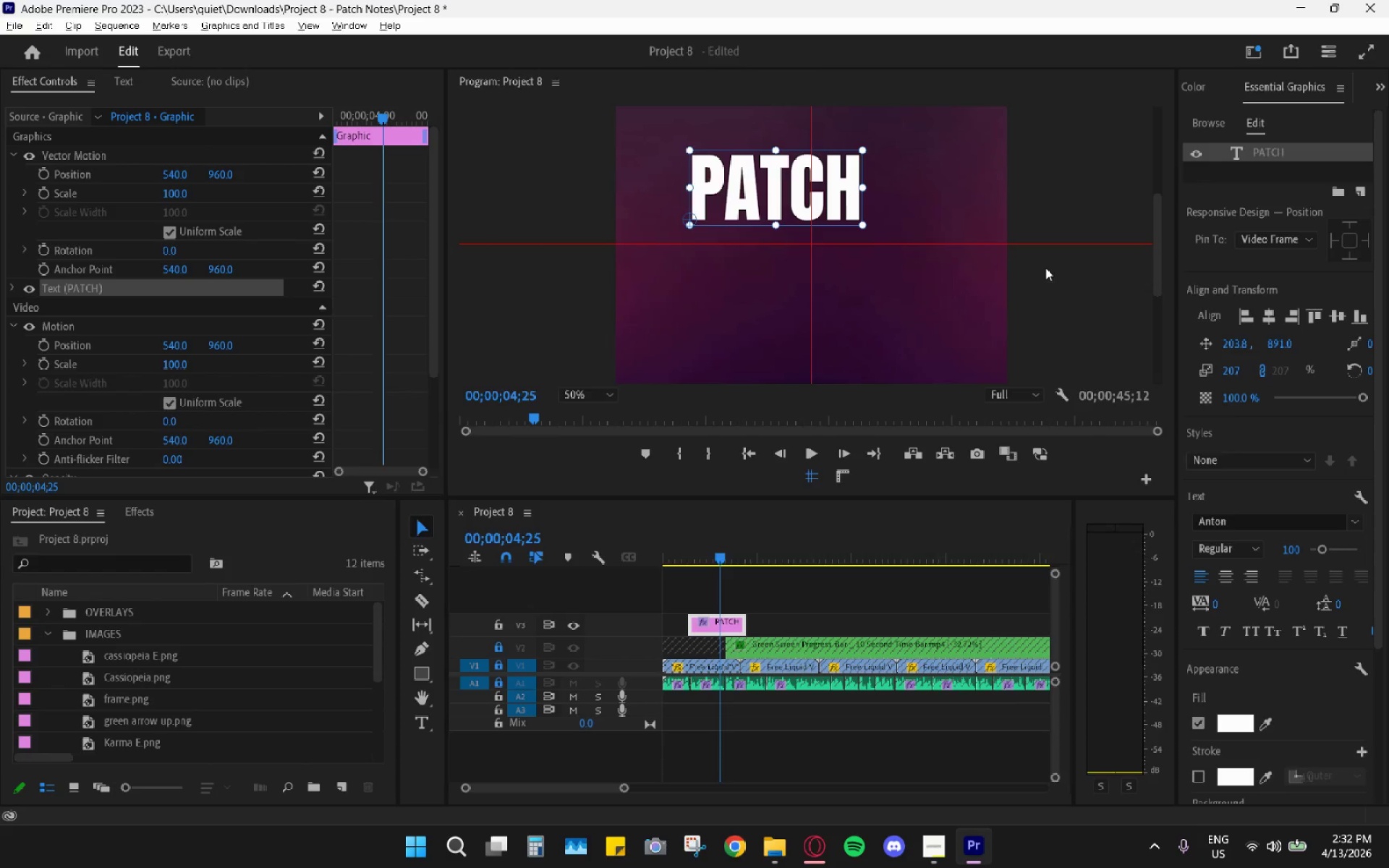 
key(Alt+Tab)
 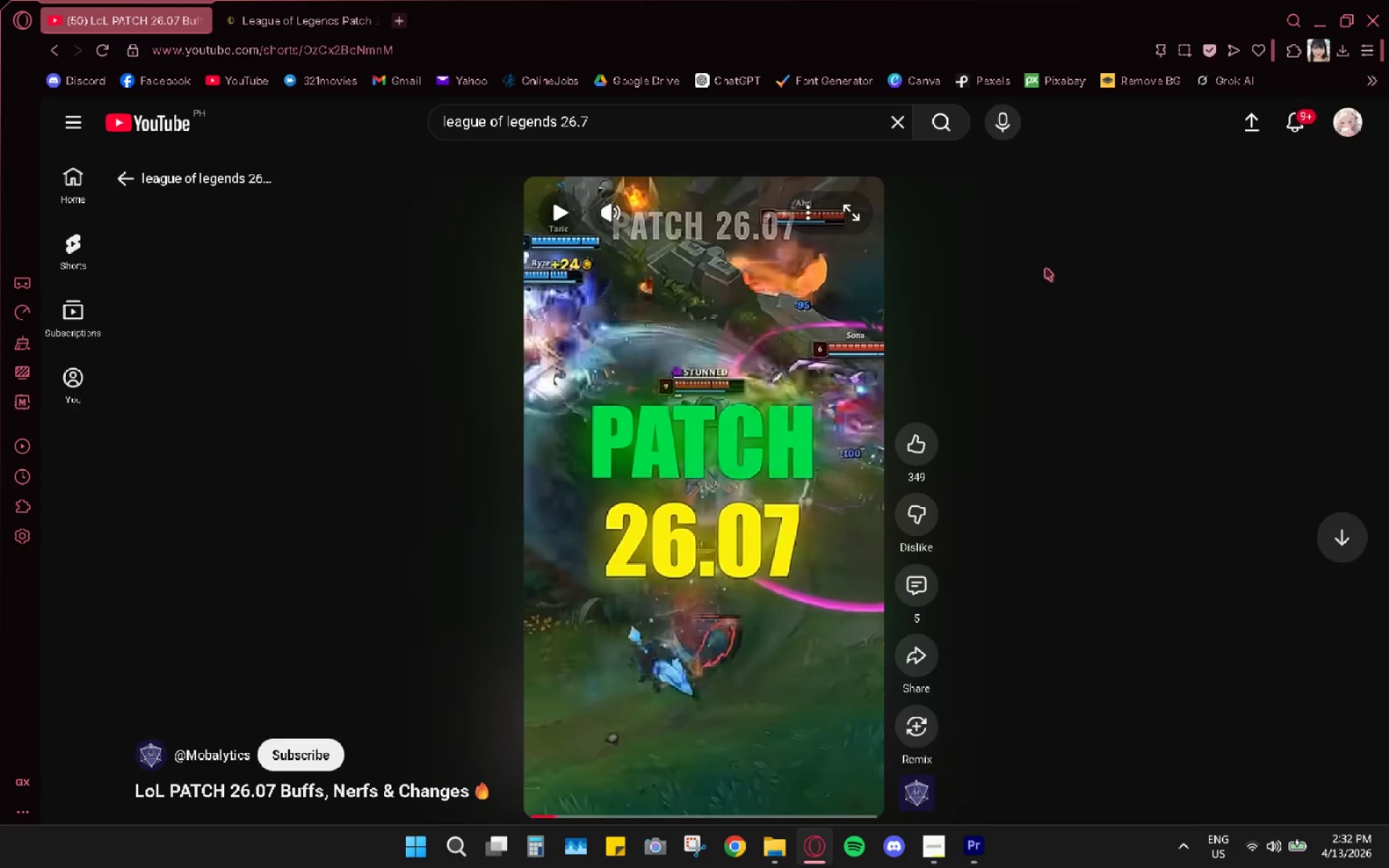 
key(Alt+AltLeft)
 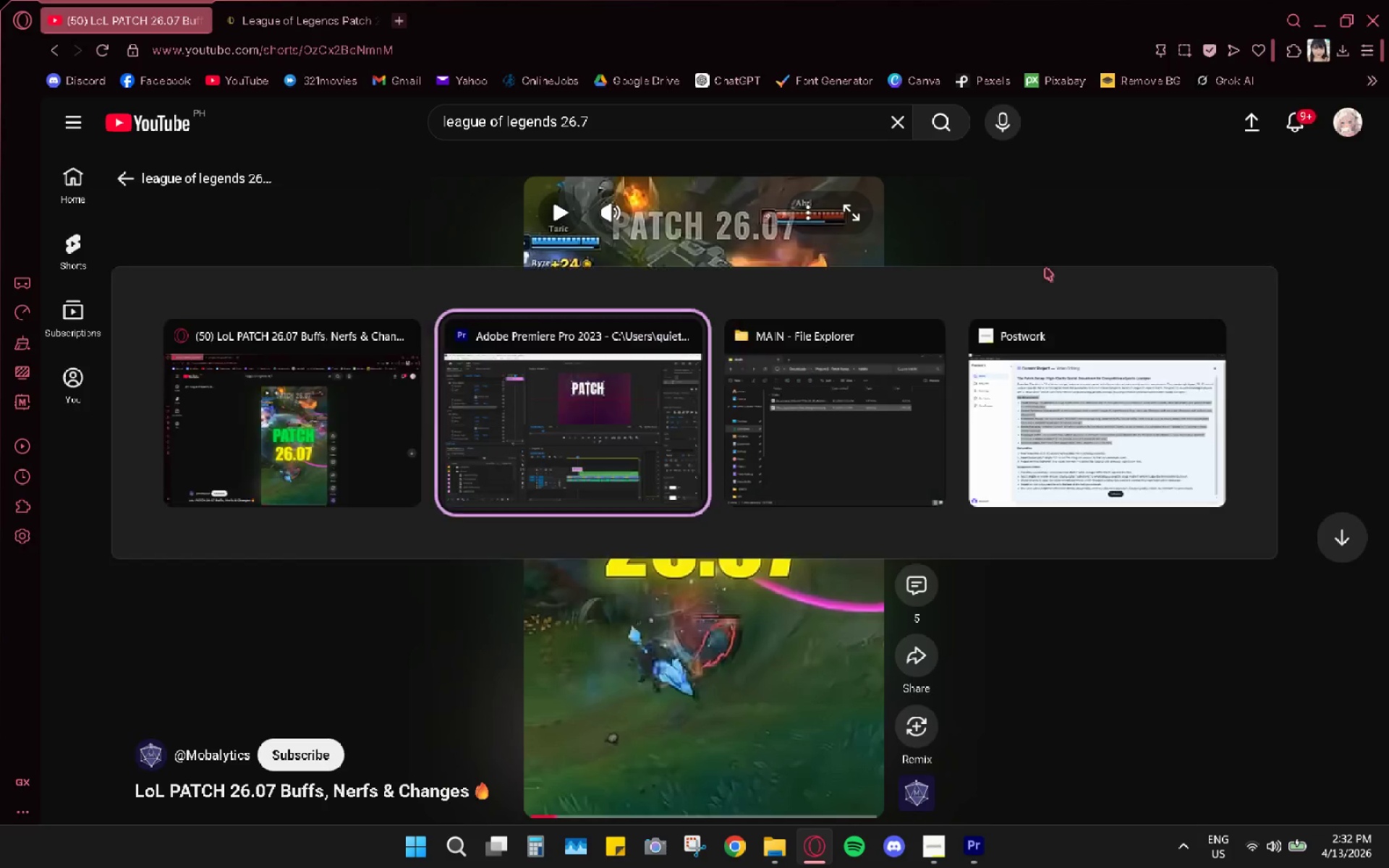 
key(Alt+Tab)
 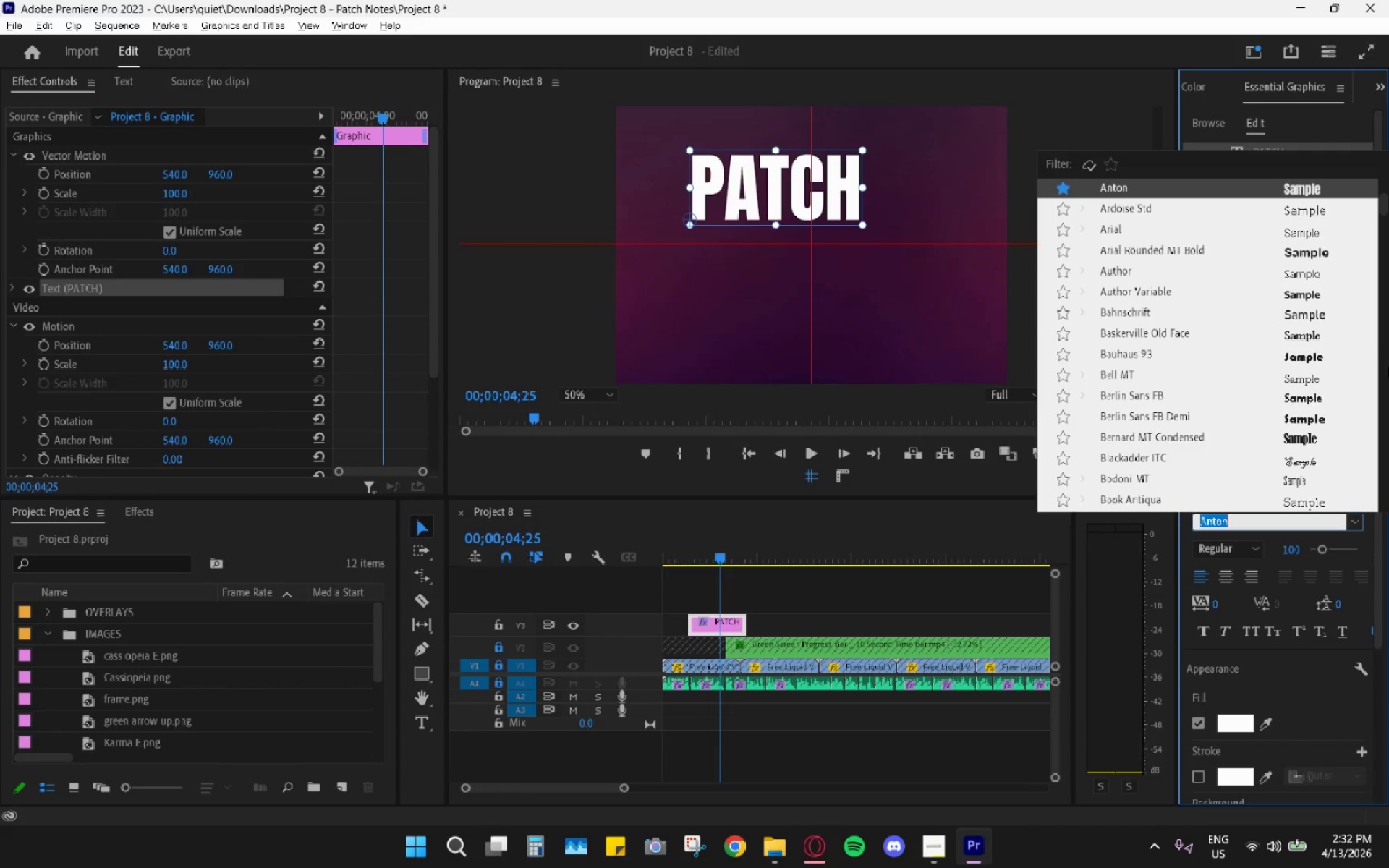 
wait(6.02)
 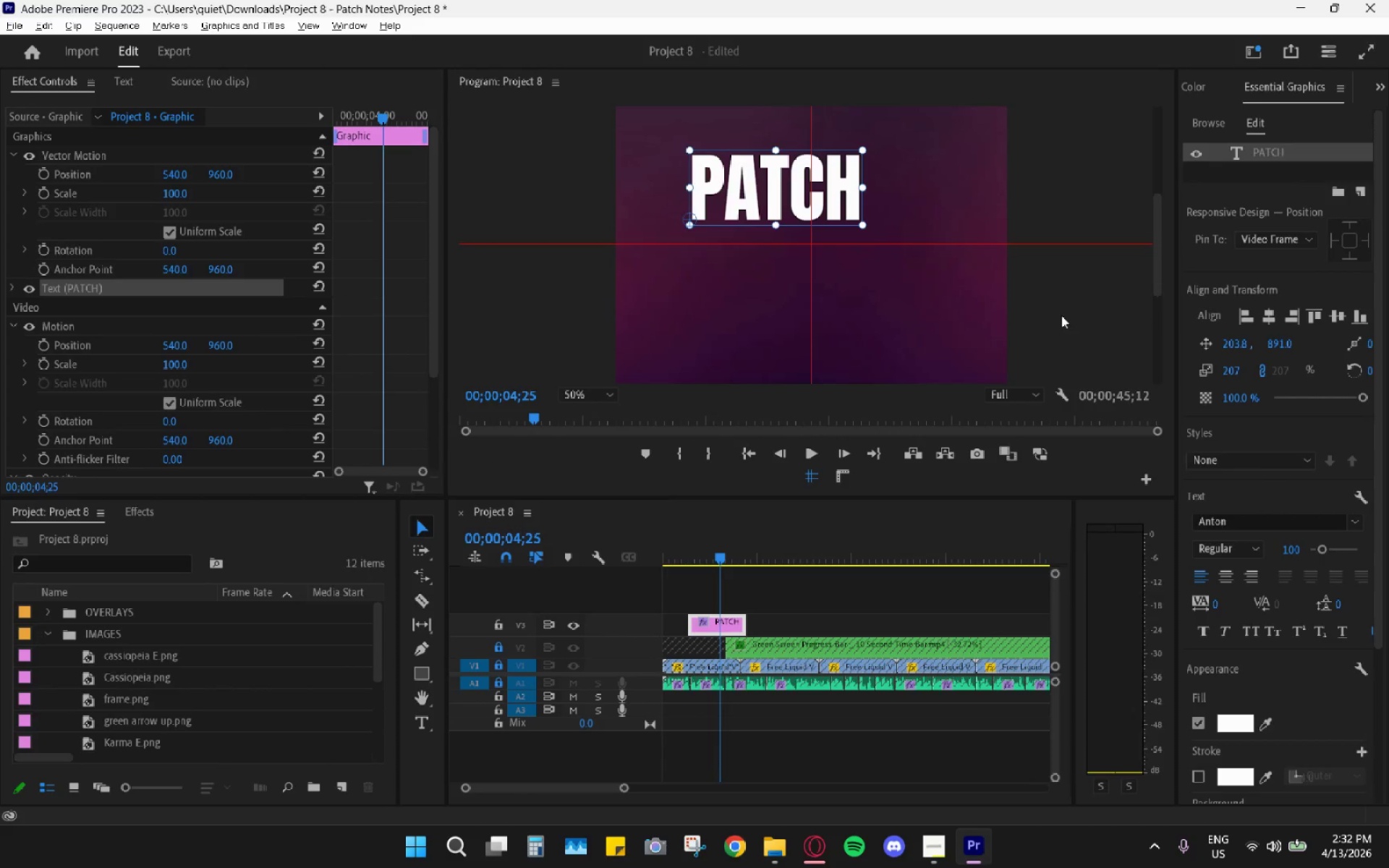 
left_click_drag(start_coordinate=[1382, 195], to_coordinate=[1383, 176])
 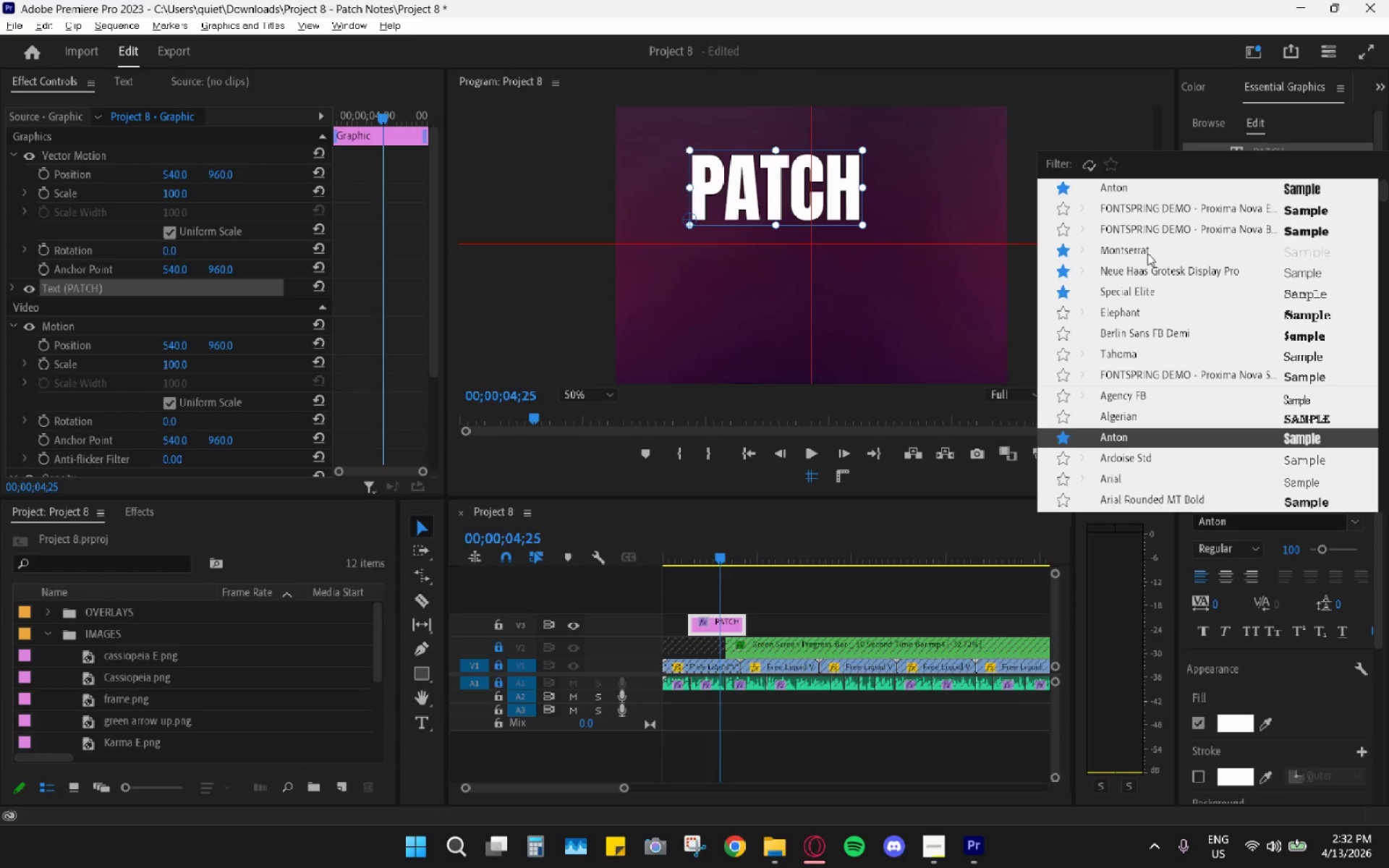 
wait(8.03)
 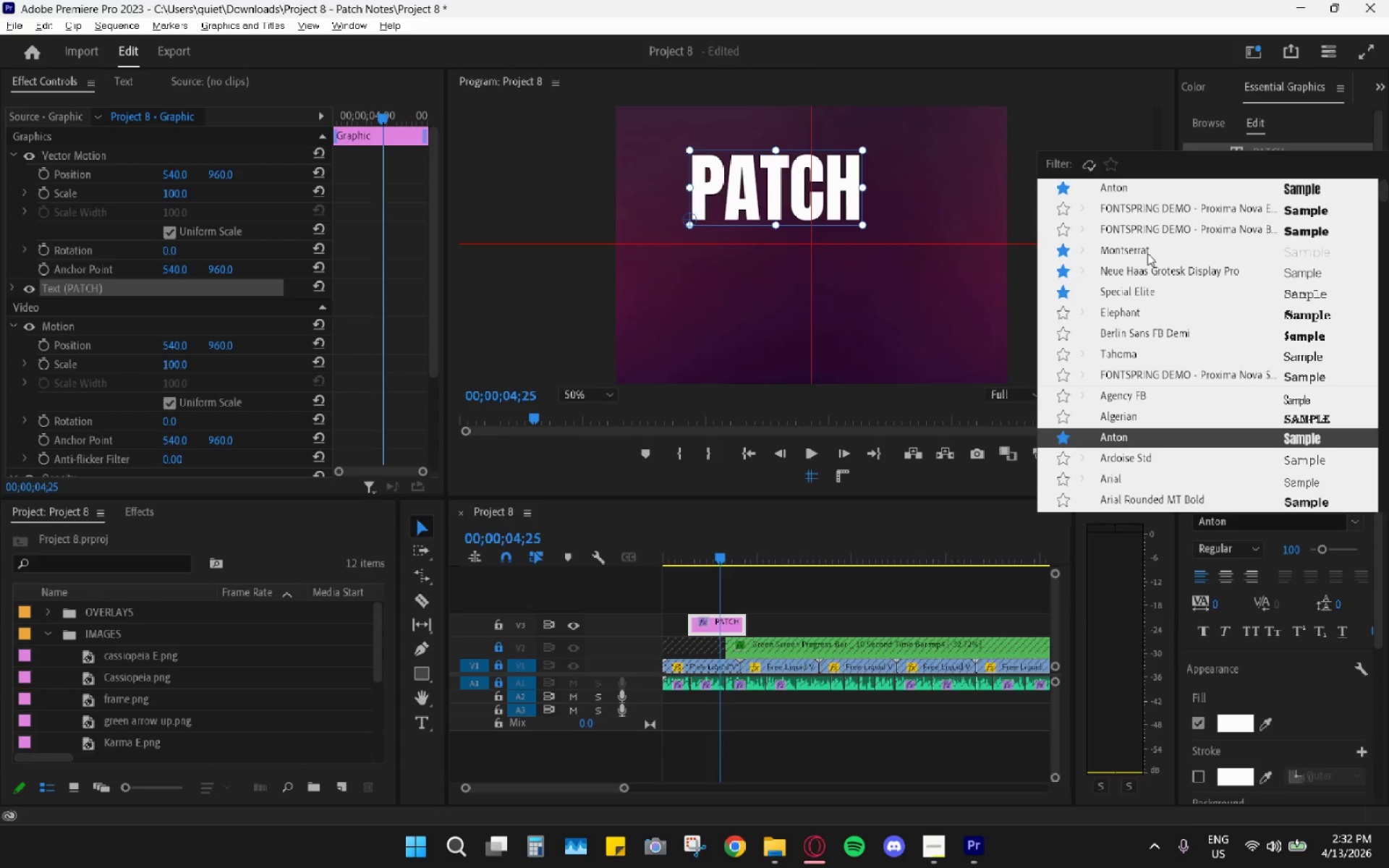 
left_click([1168, 373])
 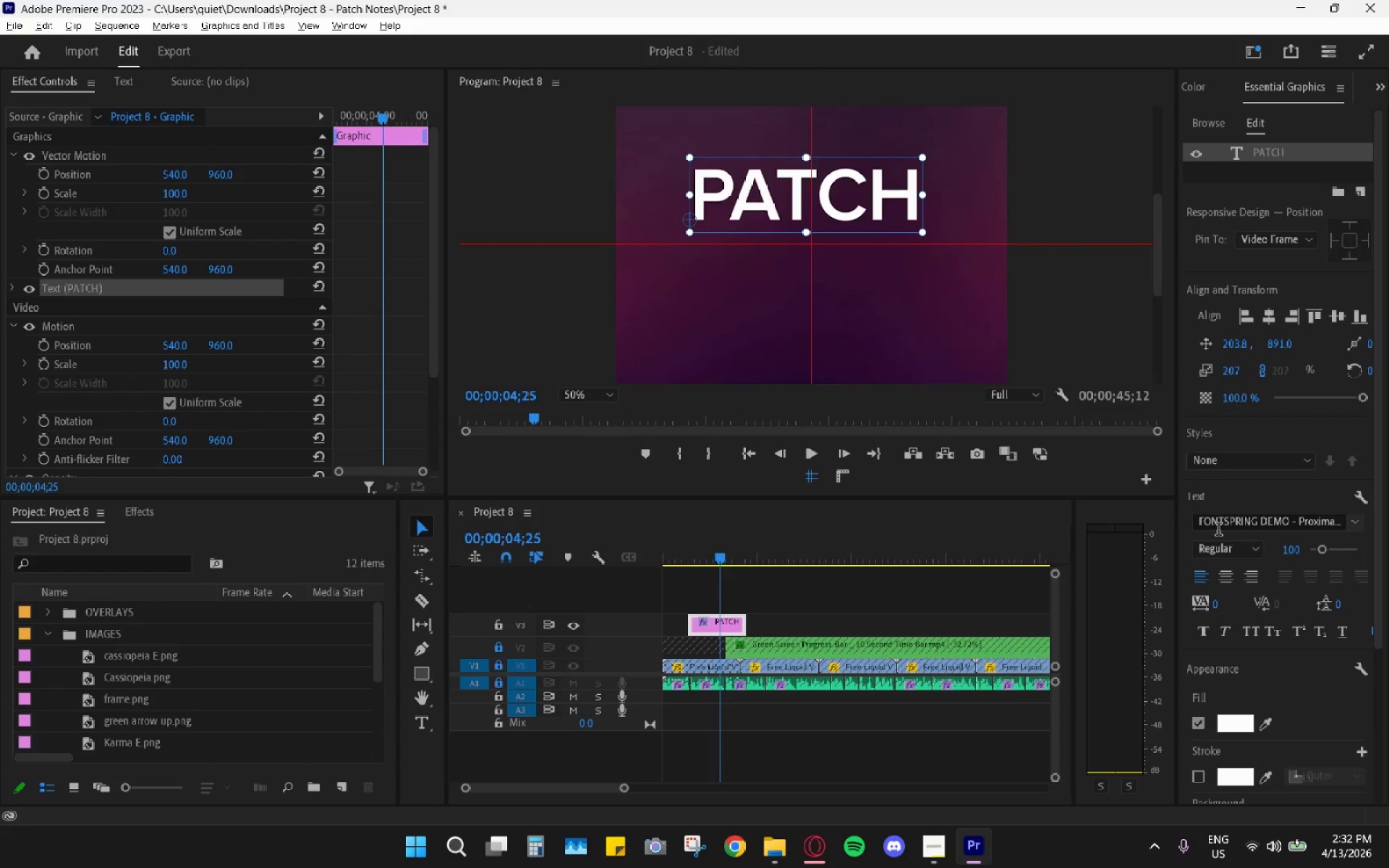 
left_click([1231, 545])
 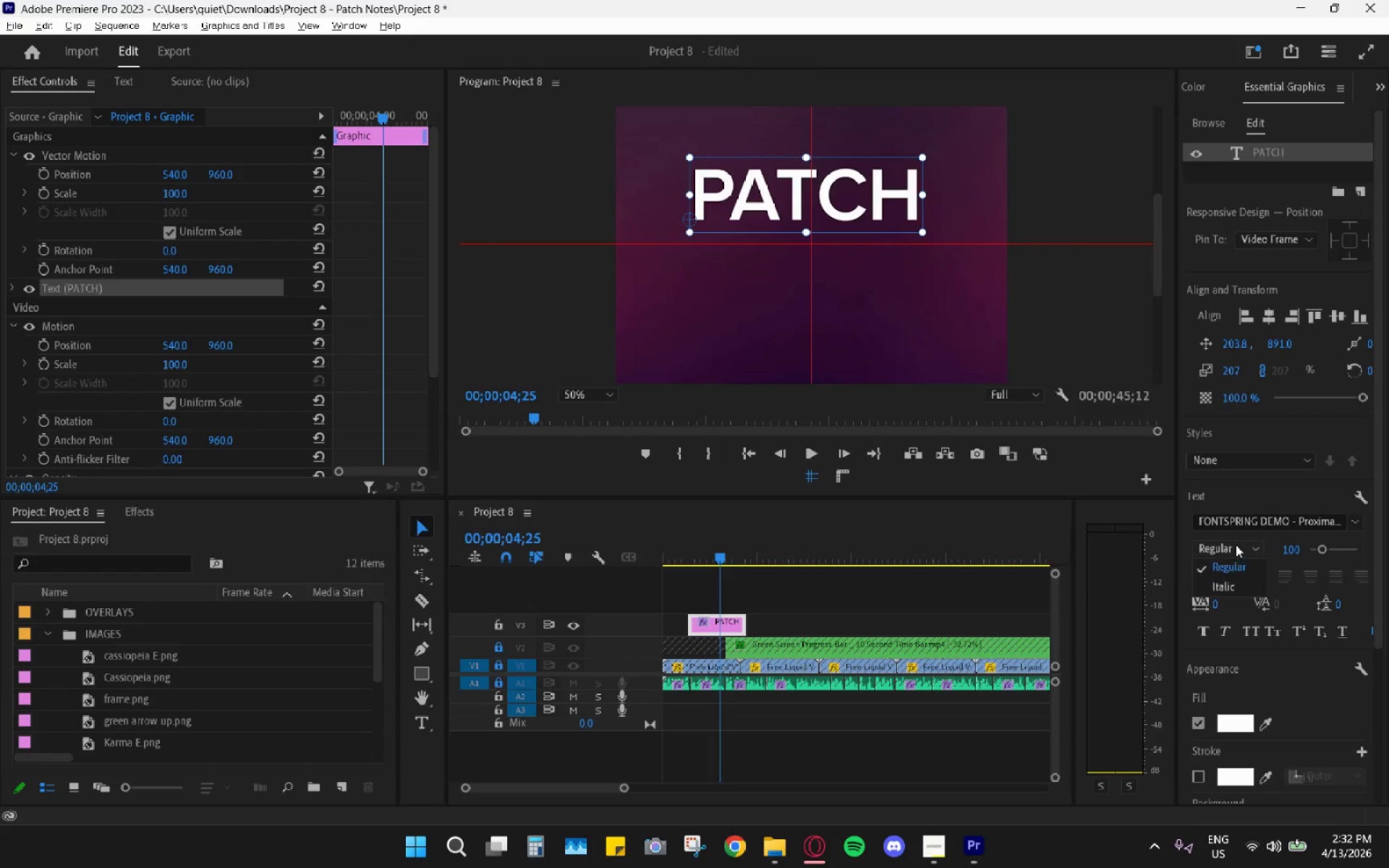 
left_click([1259, 522])
 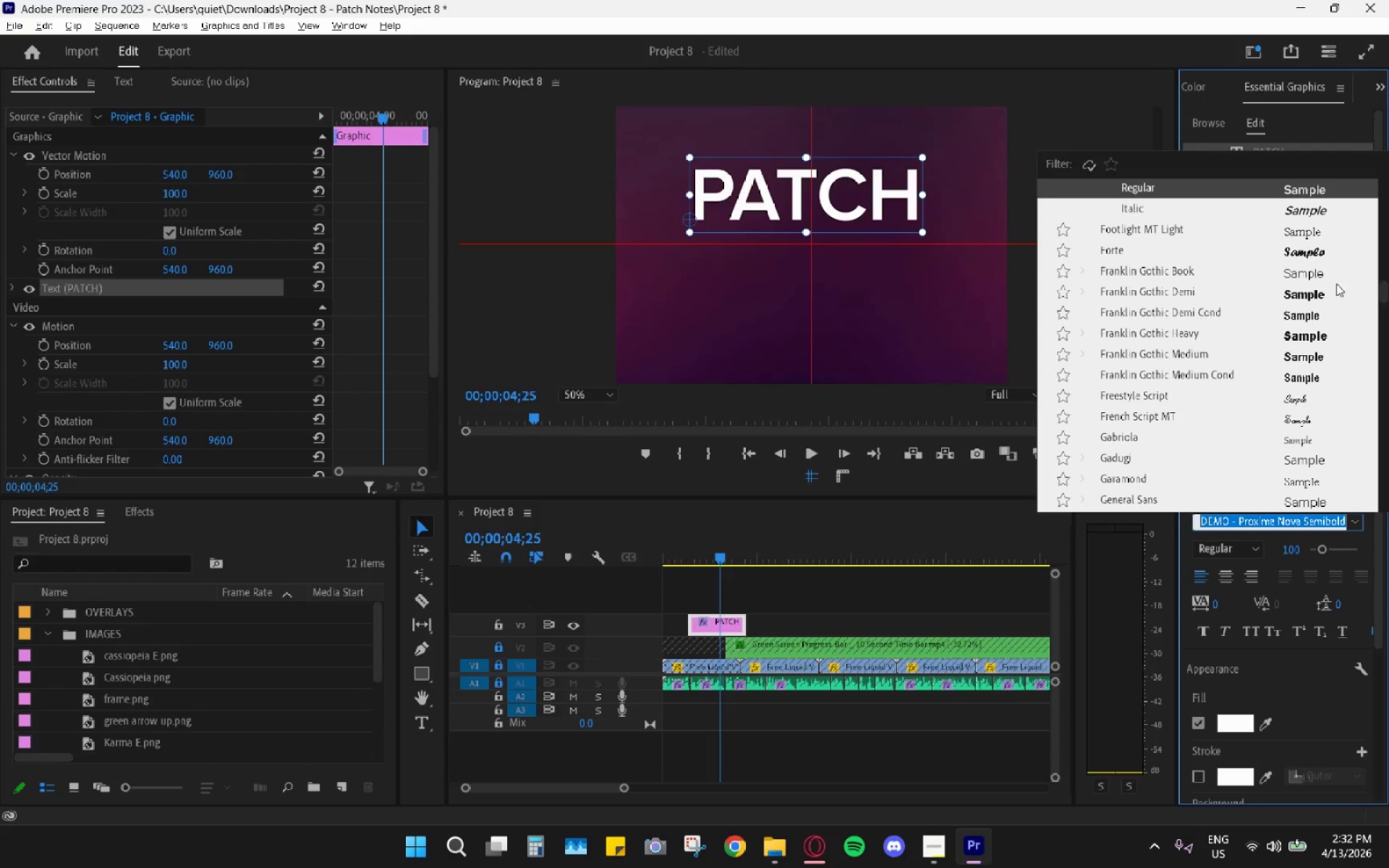 
left_click_drag(start_coordinate=[1385, 284], to_coordinate=[1388, 280])
 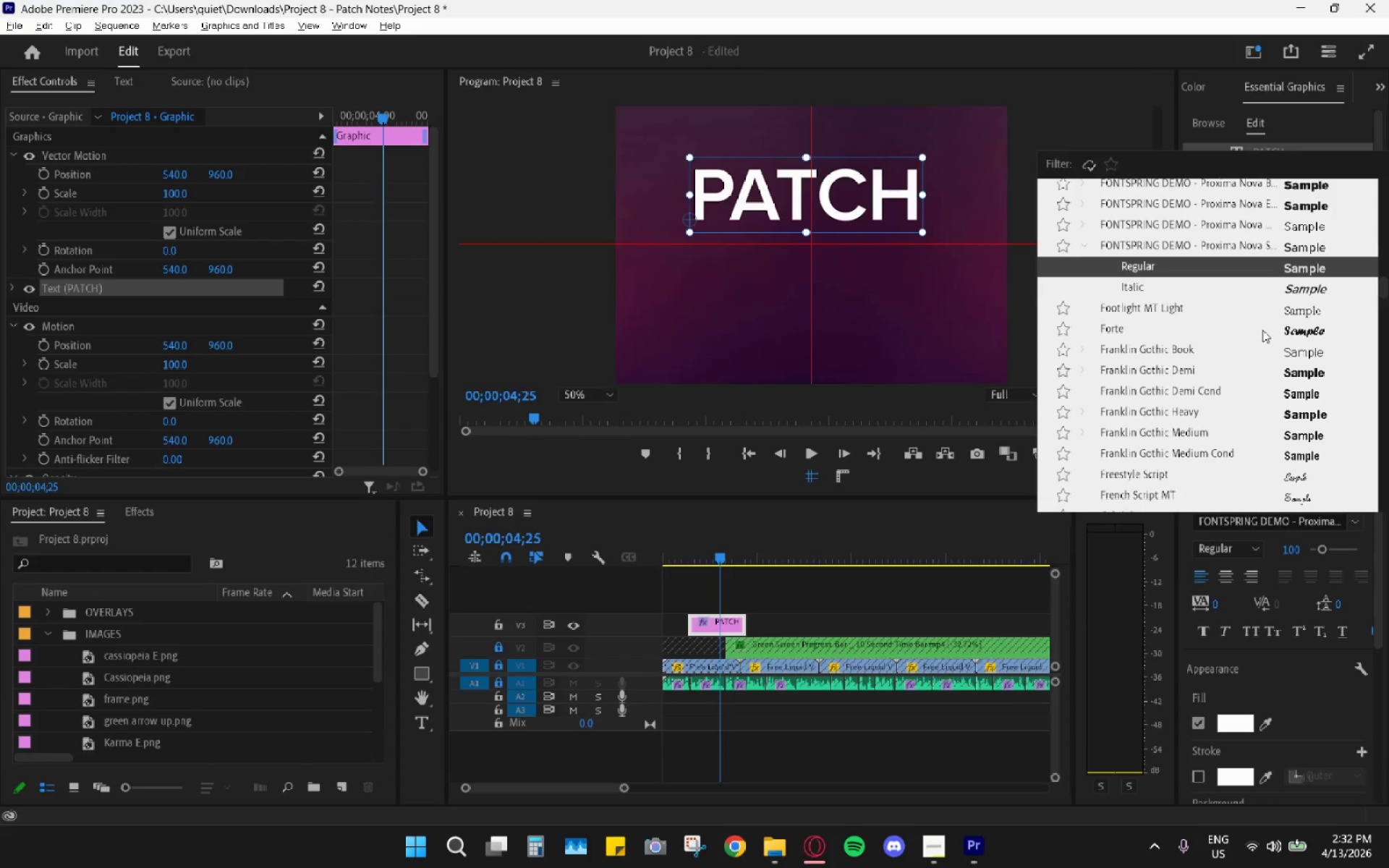 
scroll: coordinate [1229, 366], scroll_direction: up, amount: 31.0
 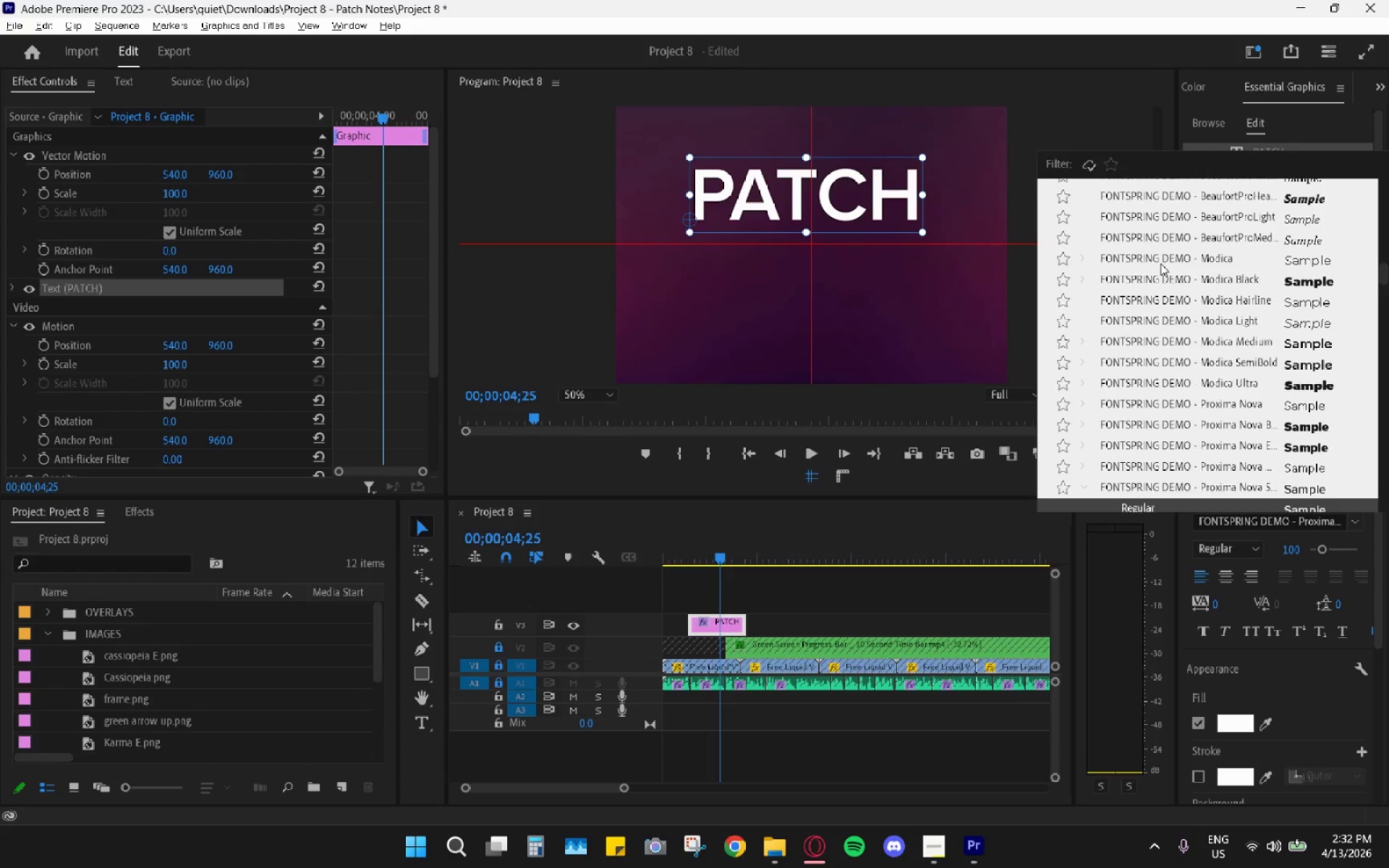 
left_click([1144, 278])
 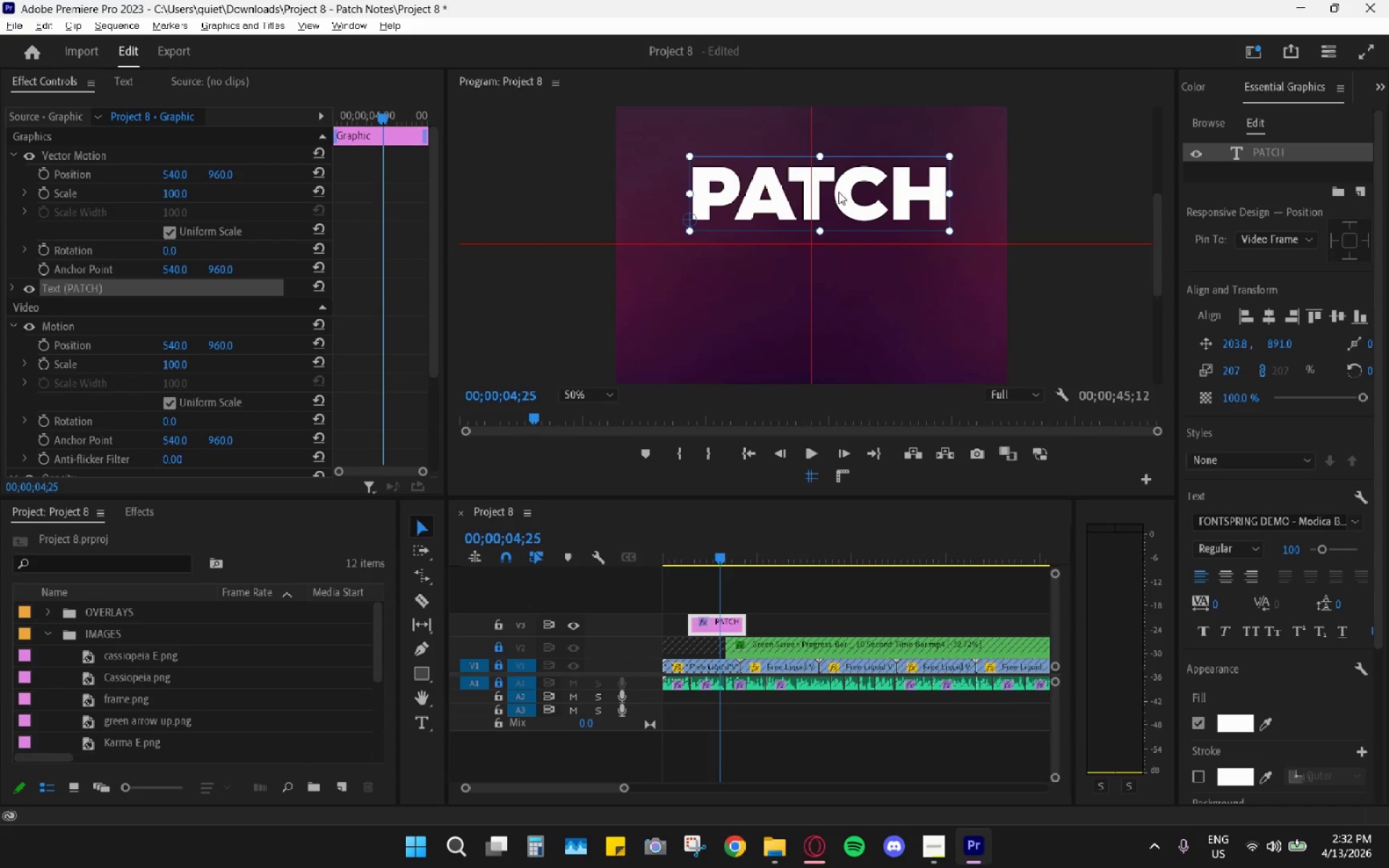 
left_click_drag(start_coordinate=[867, 202], to_coordinate=[859, 210])
 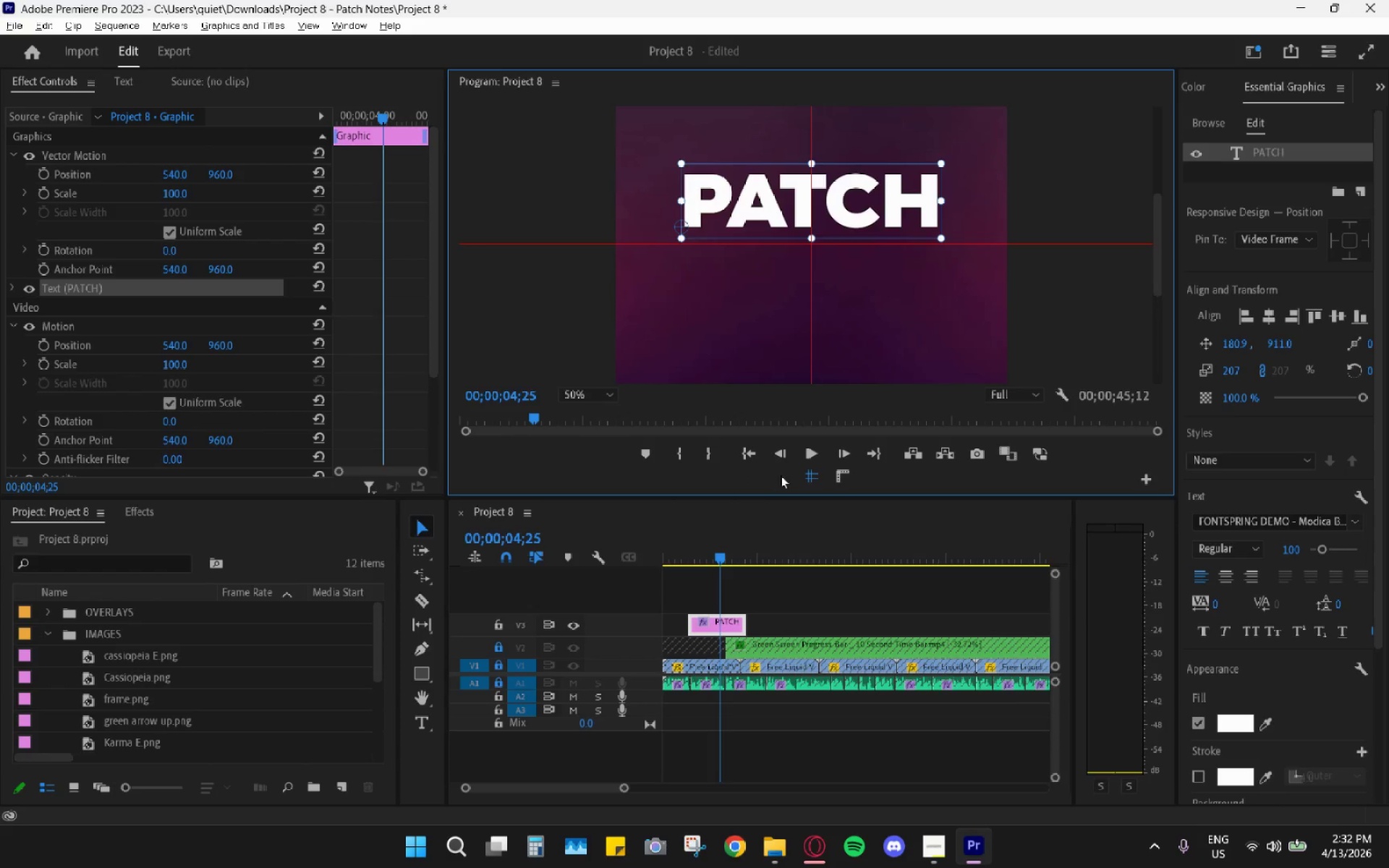 
left_click_drag(start_coordinate=[808, 485], to_coordinate=[816, 482])
 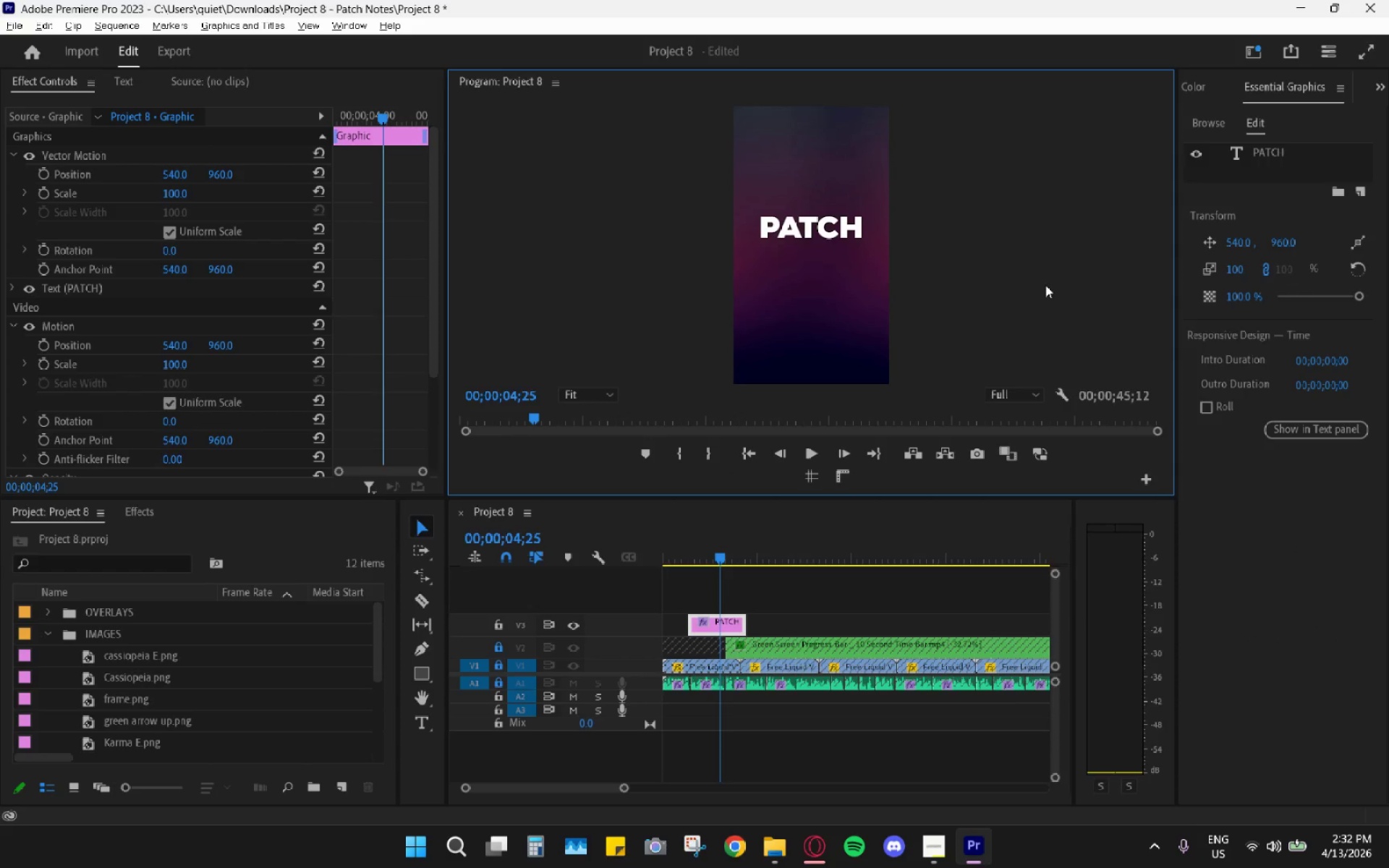 
left_click([826, 226])
 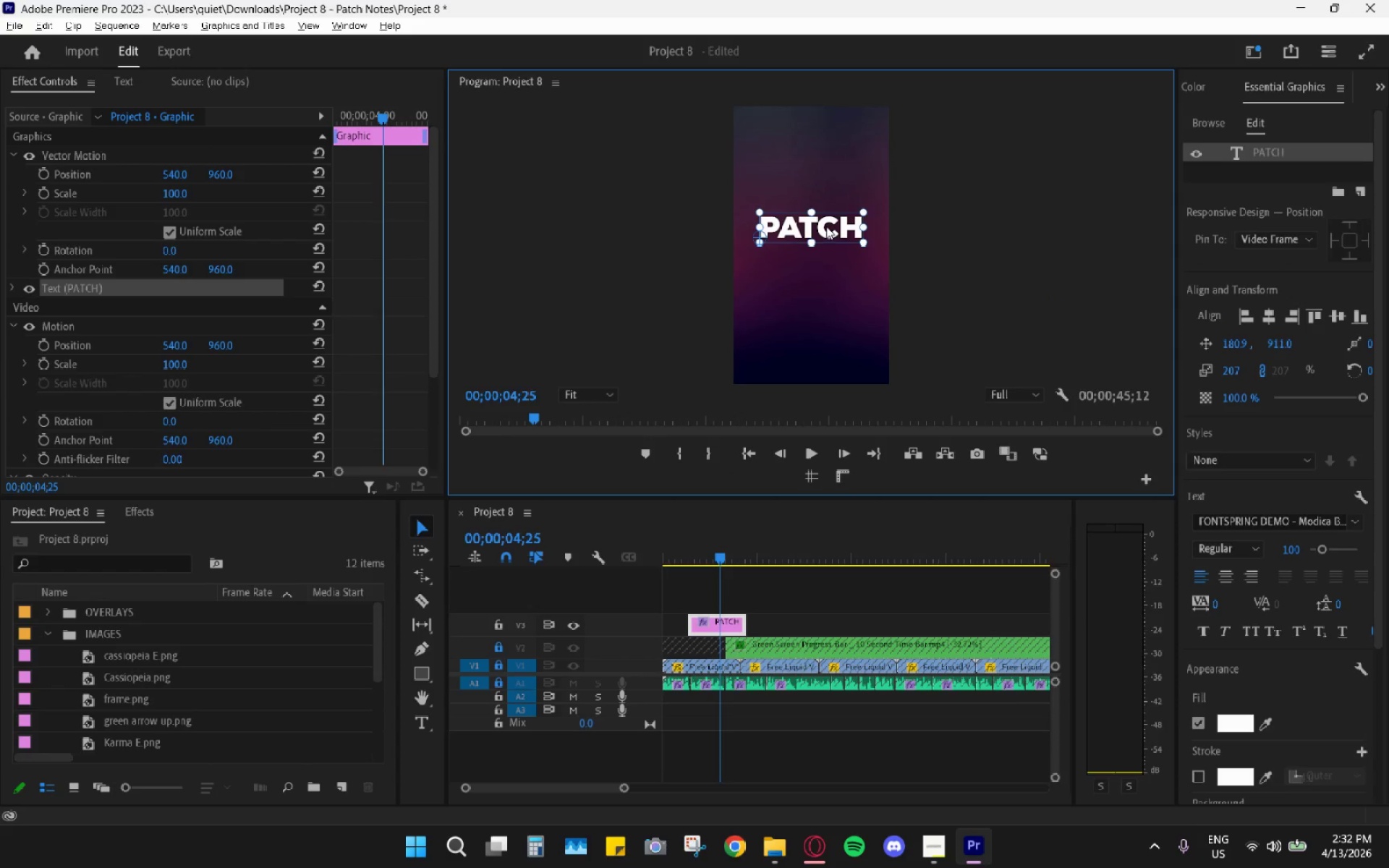 
left_click([959, 237])
 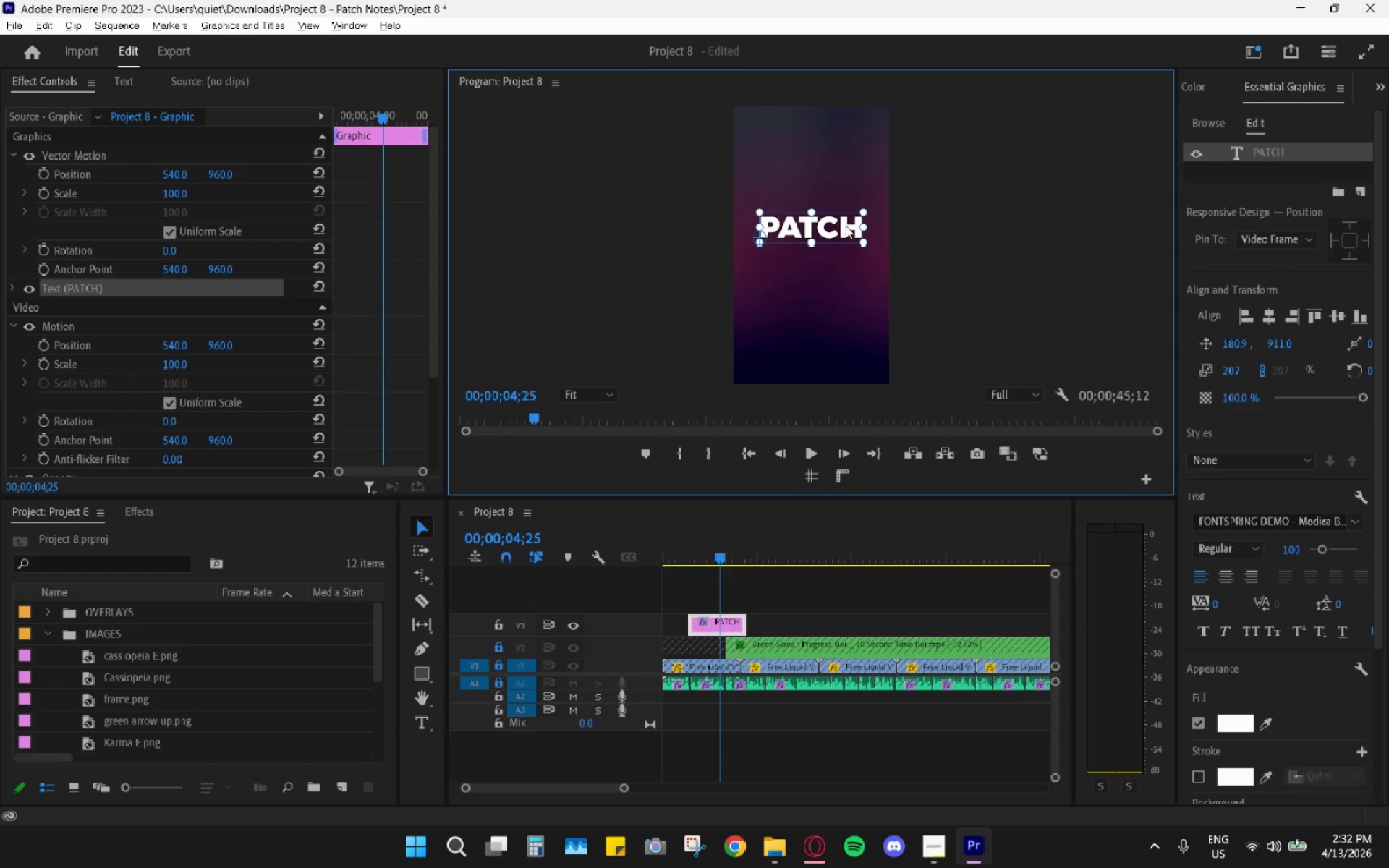 
key(Control+C)
 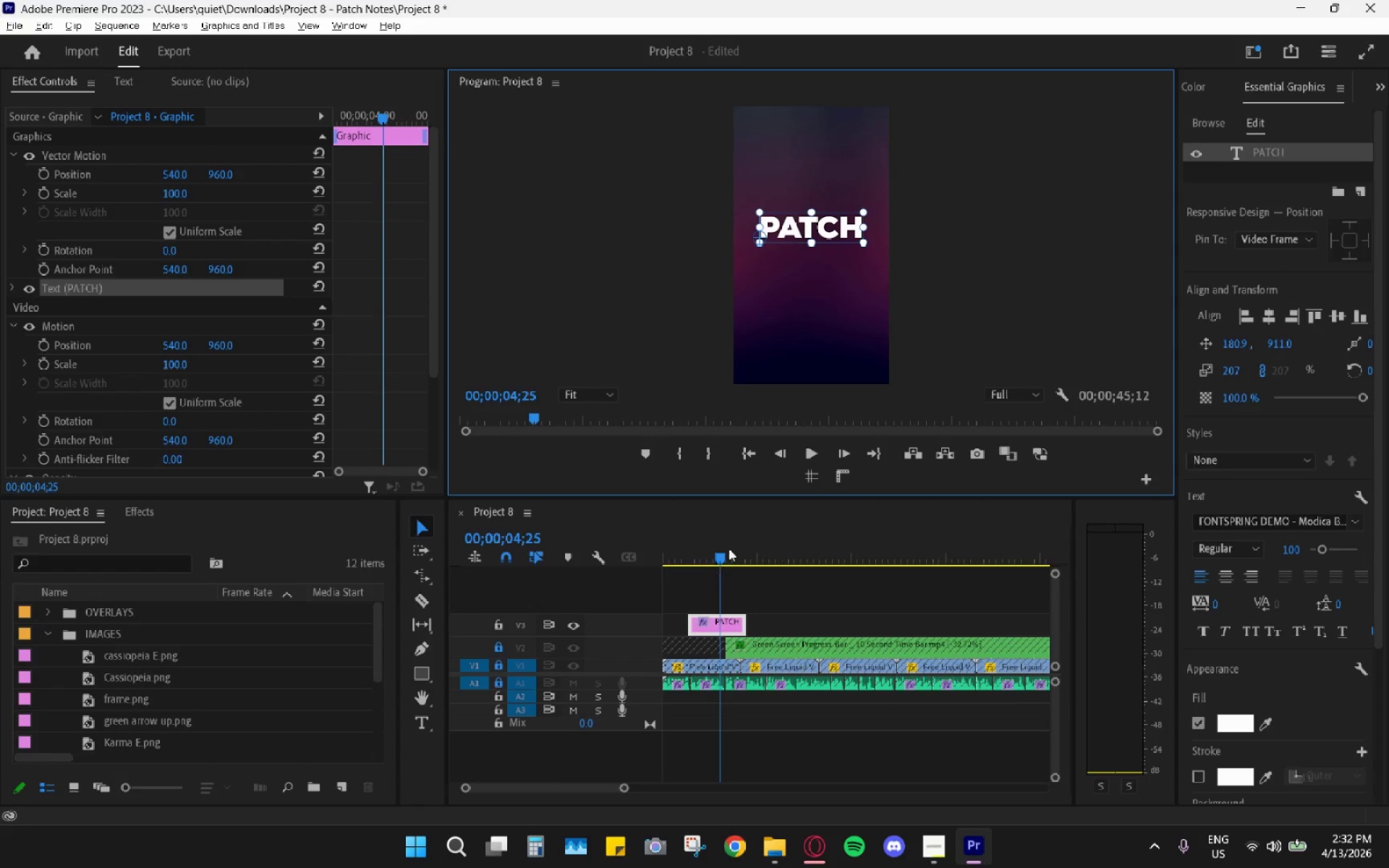 
key(Control+V)
 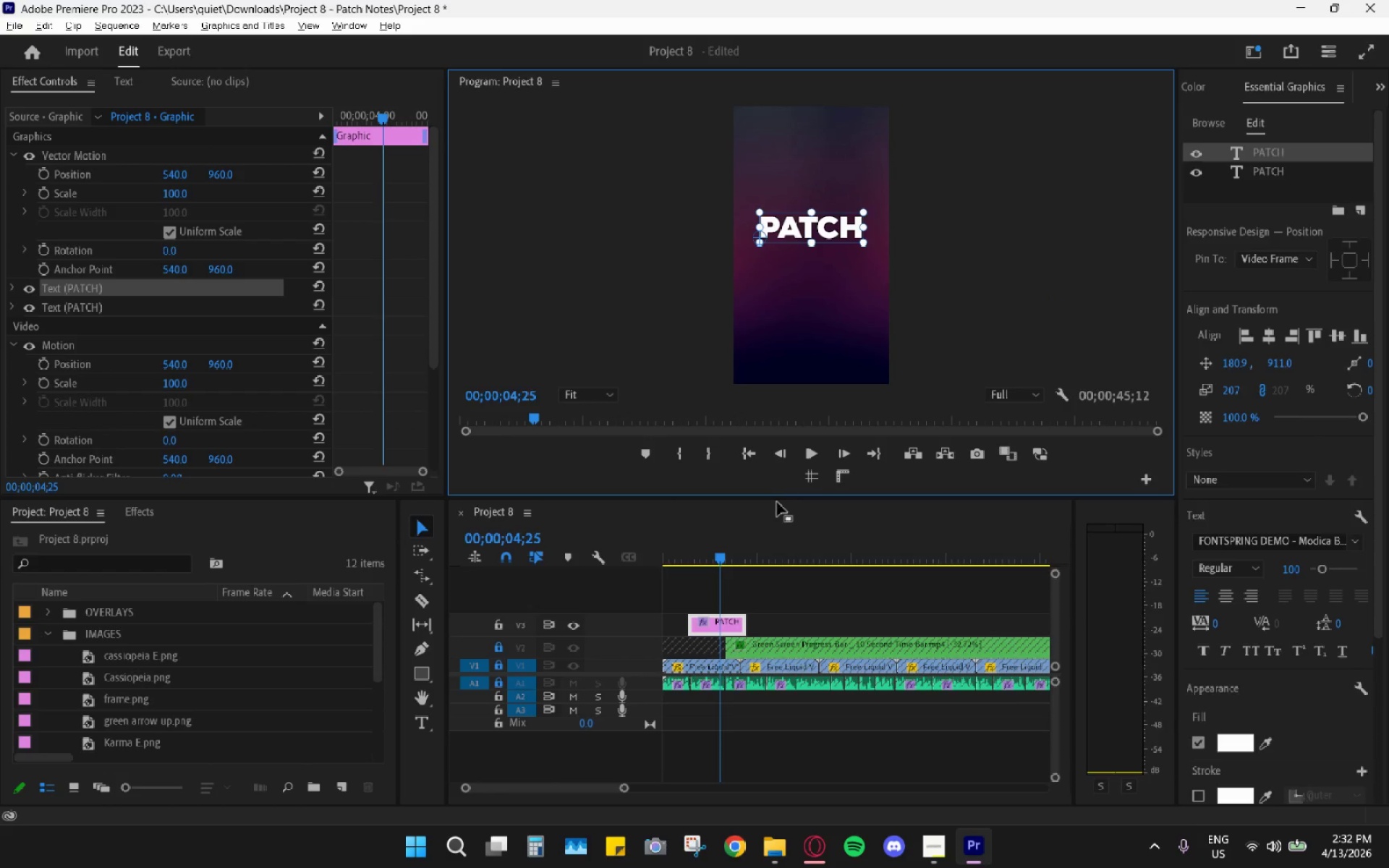 
key(Control+Z)
 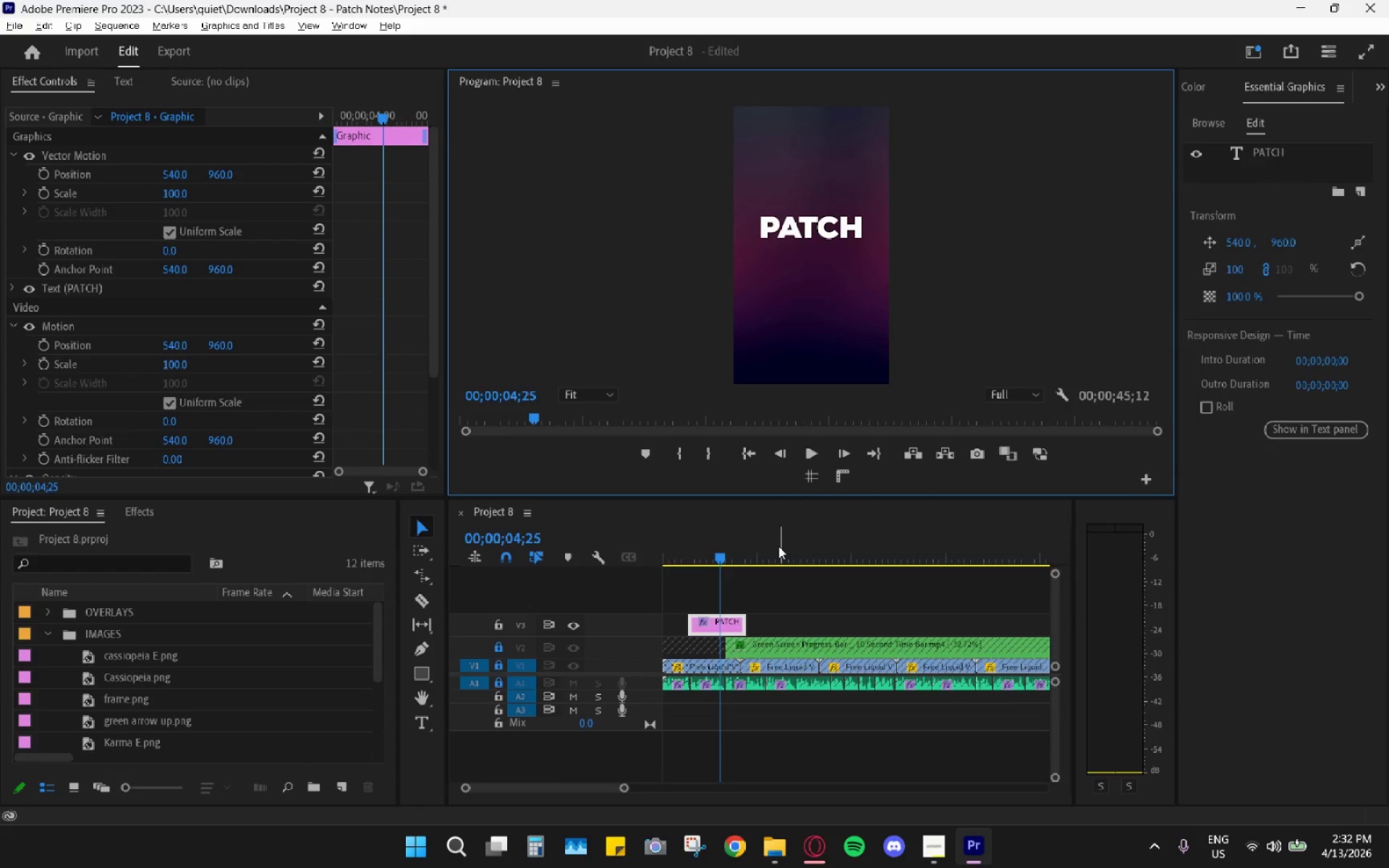 
left_click_drag(start_coordinate=[739, 541], to_coordinate=[757, 553])
 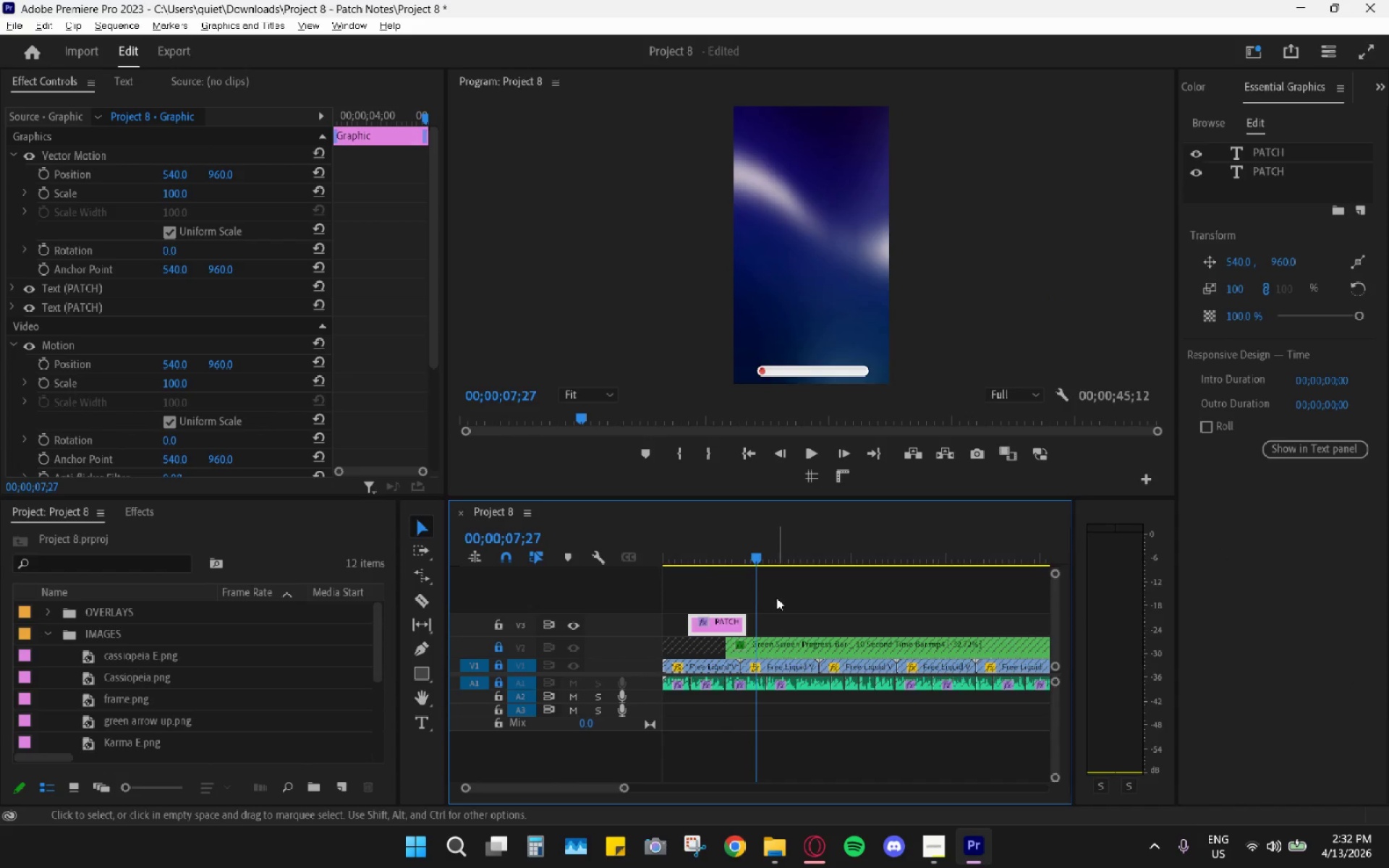 
key(Control+V)
 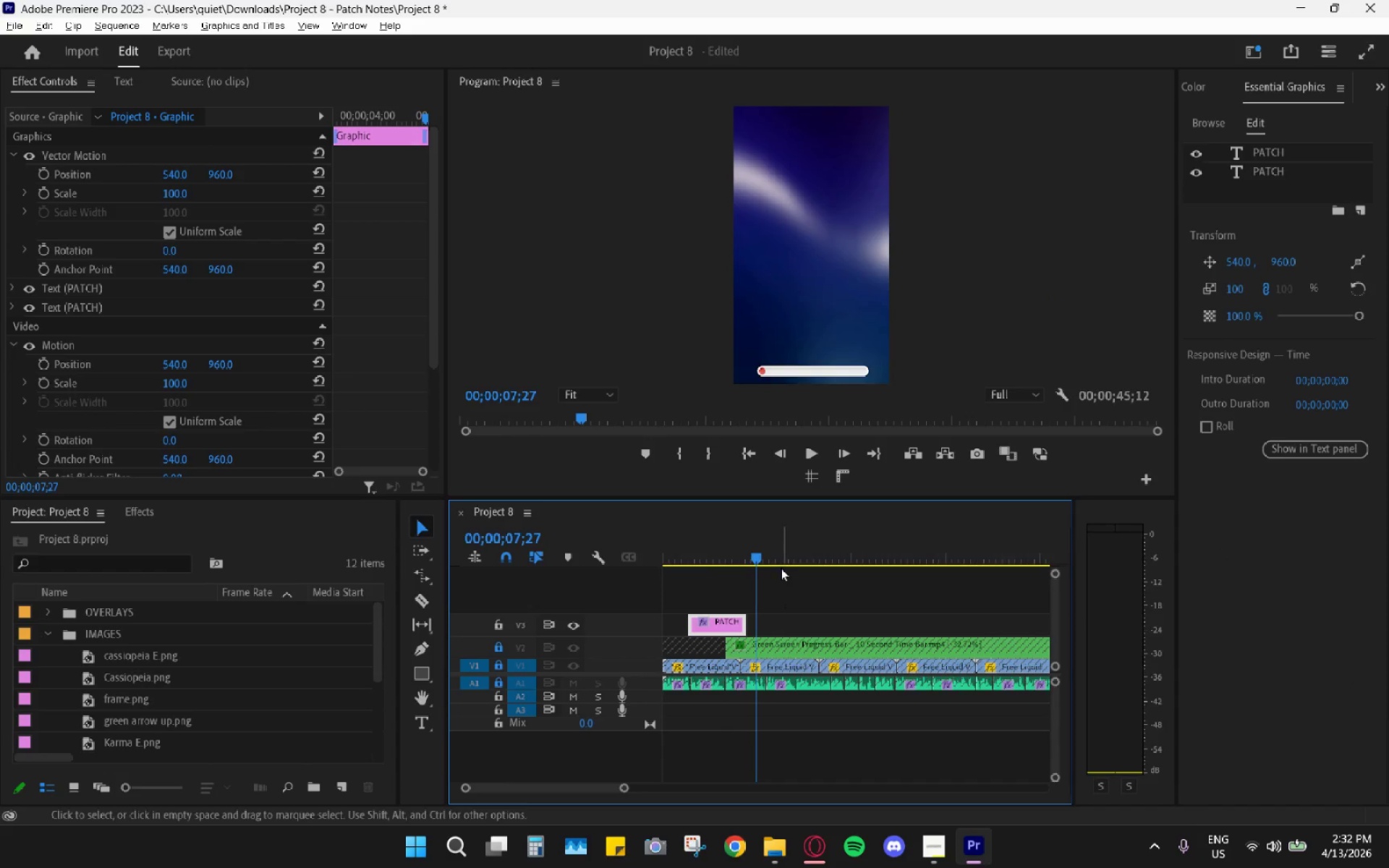 
key(Control+Z)
 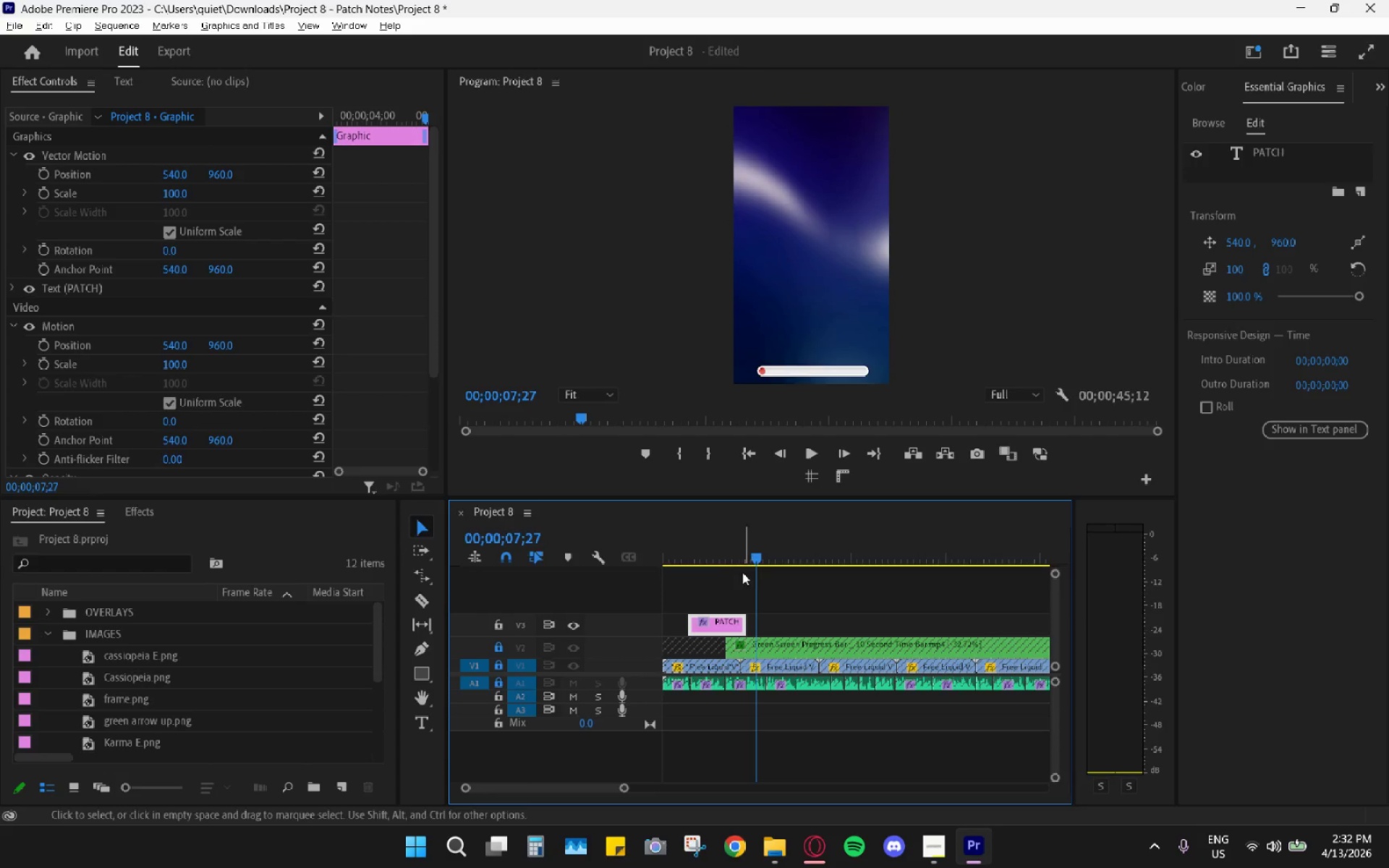 
left_click_drag(start_coordinate=[755, 535], to_coordinate=[715, 537])
 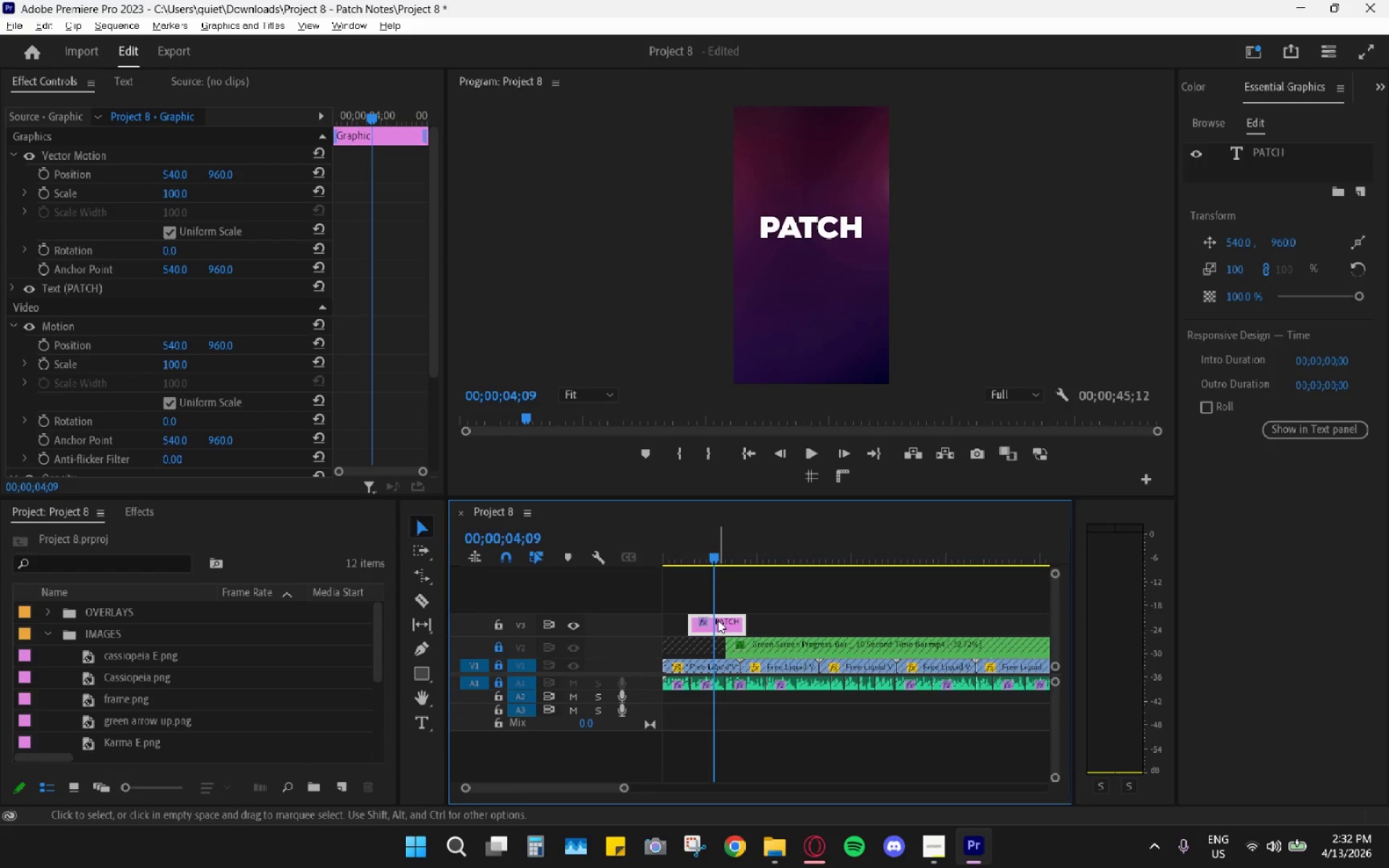 
left_click([720, 616])
 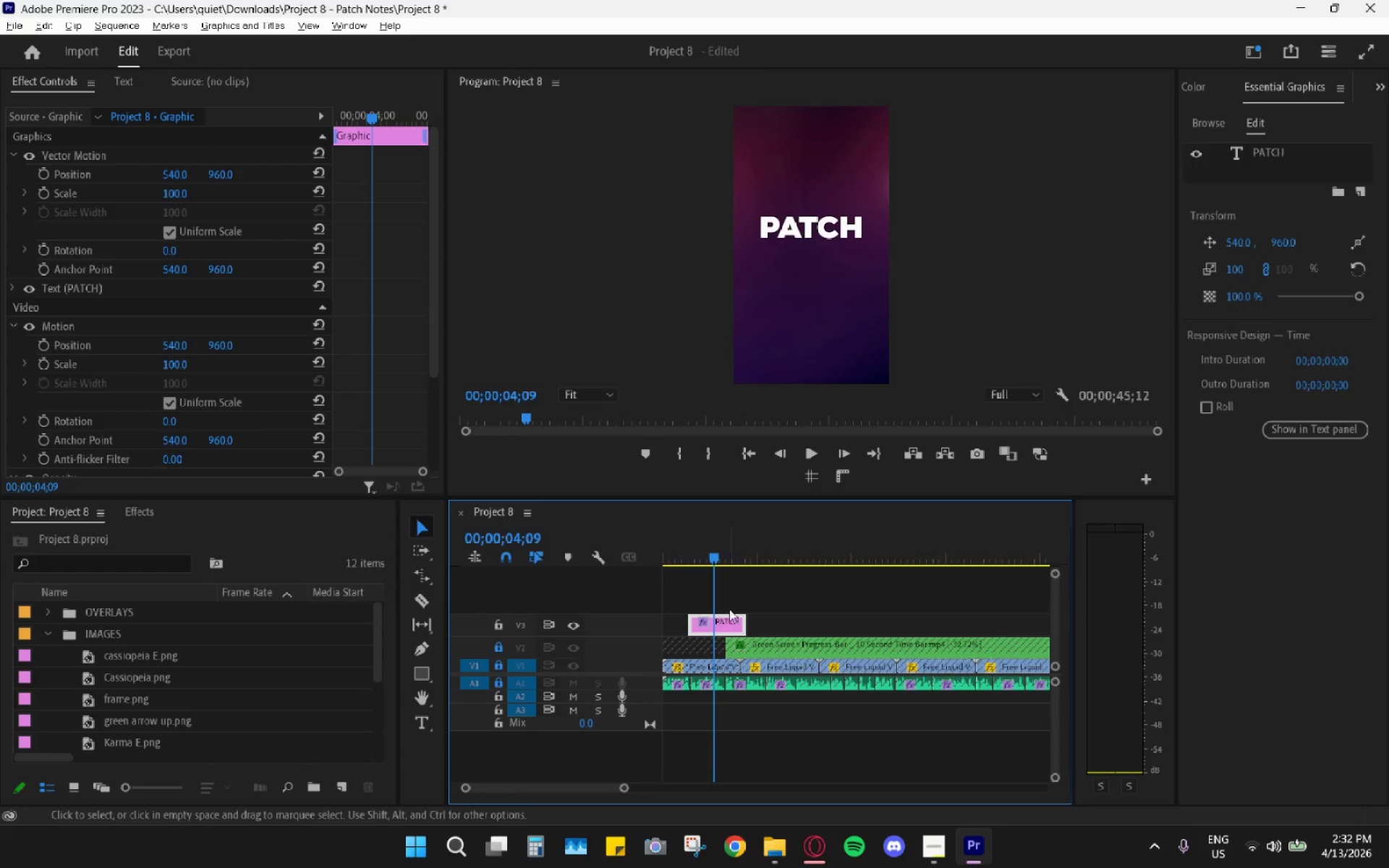 
key(Control+C)
 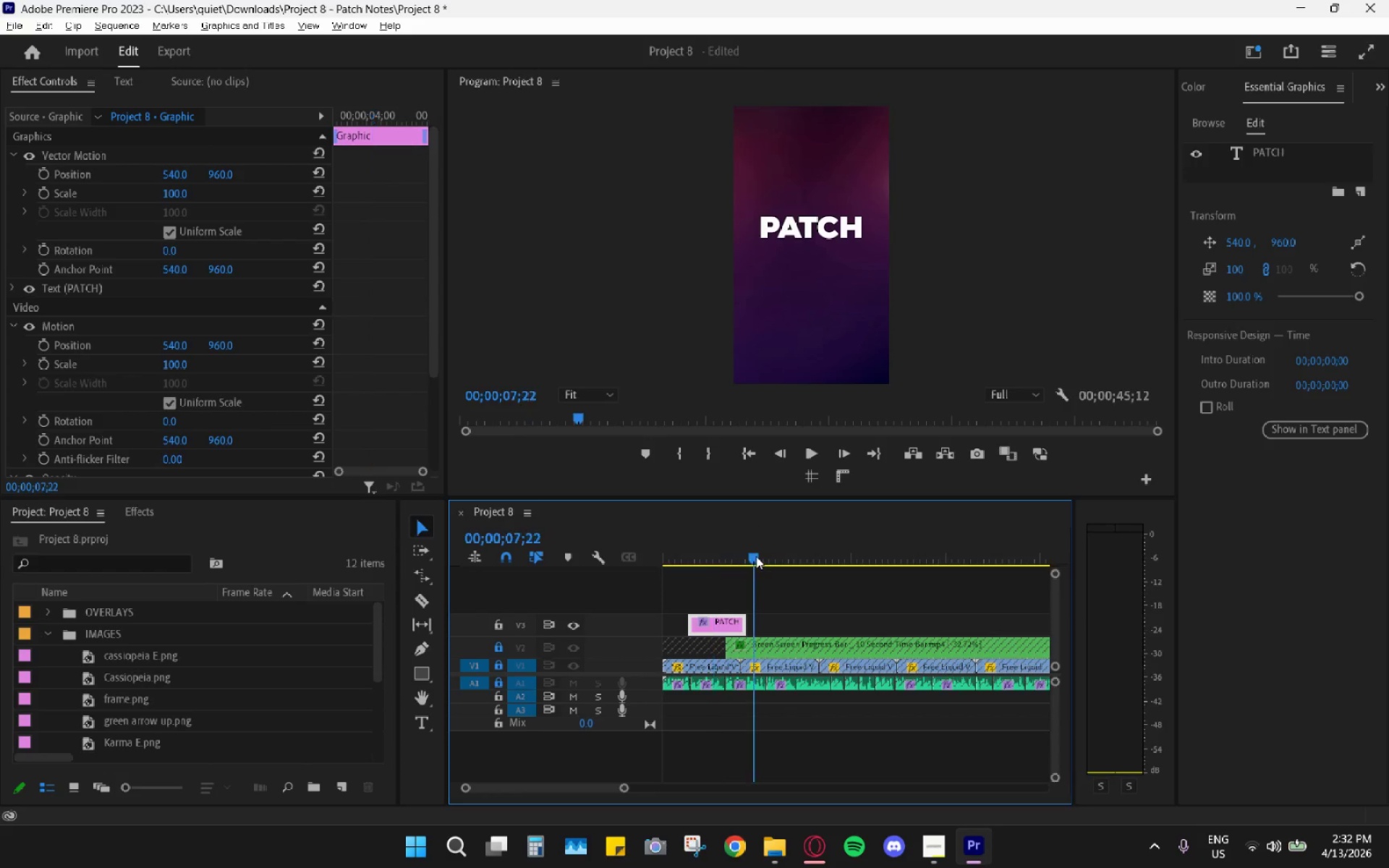 
key(Control+V)
 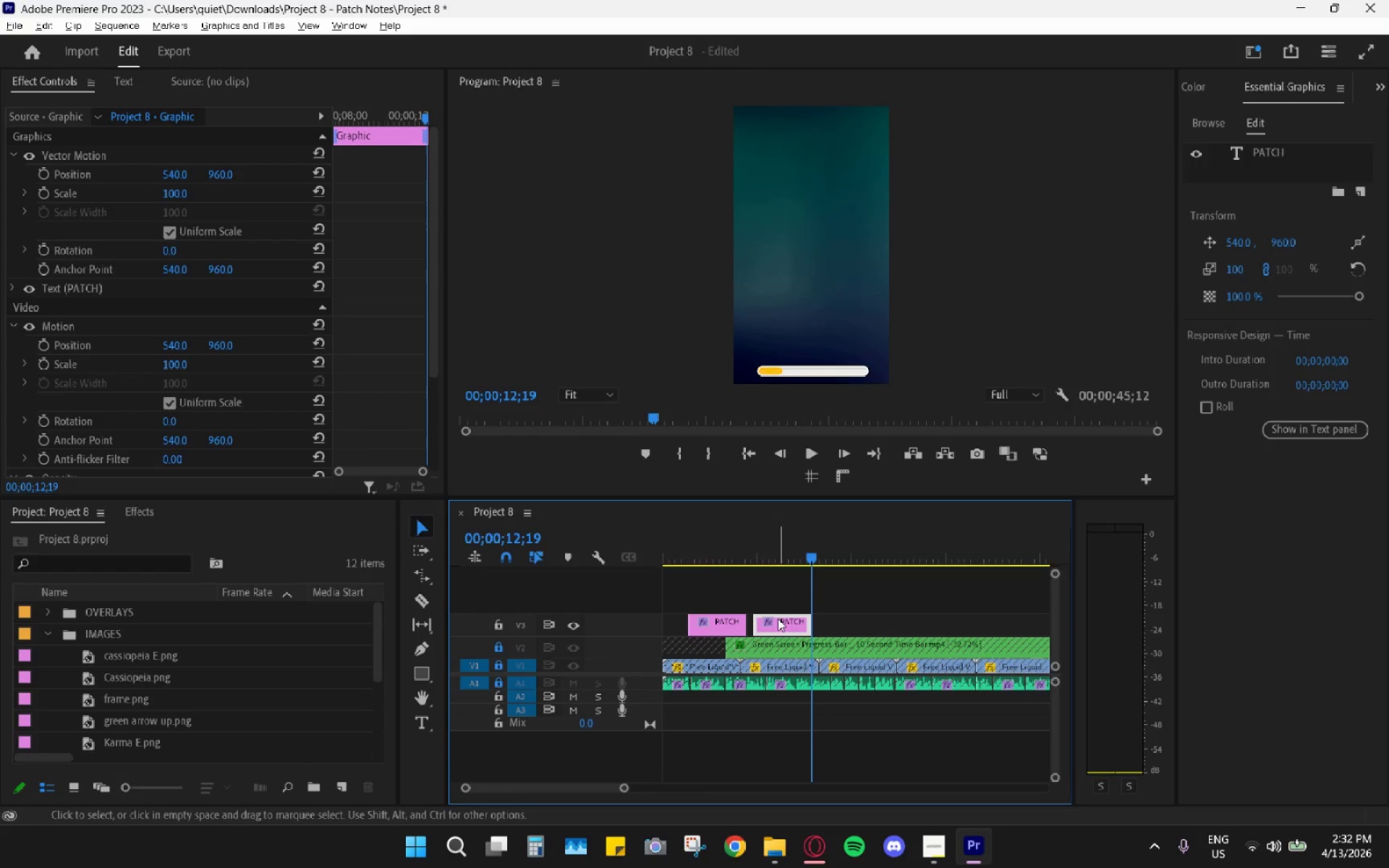 
left_click_drag(start_coordinate=[781, 623], to_coordinate=[719, 597])
 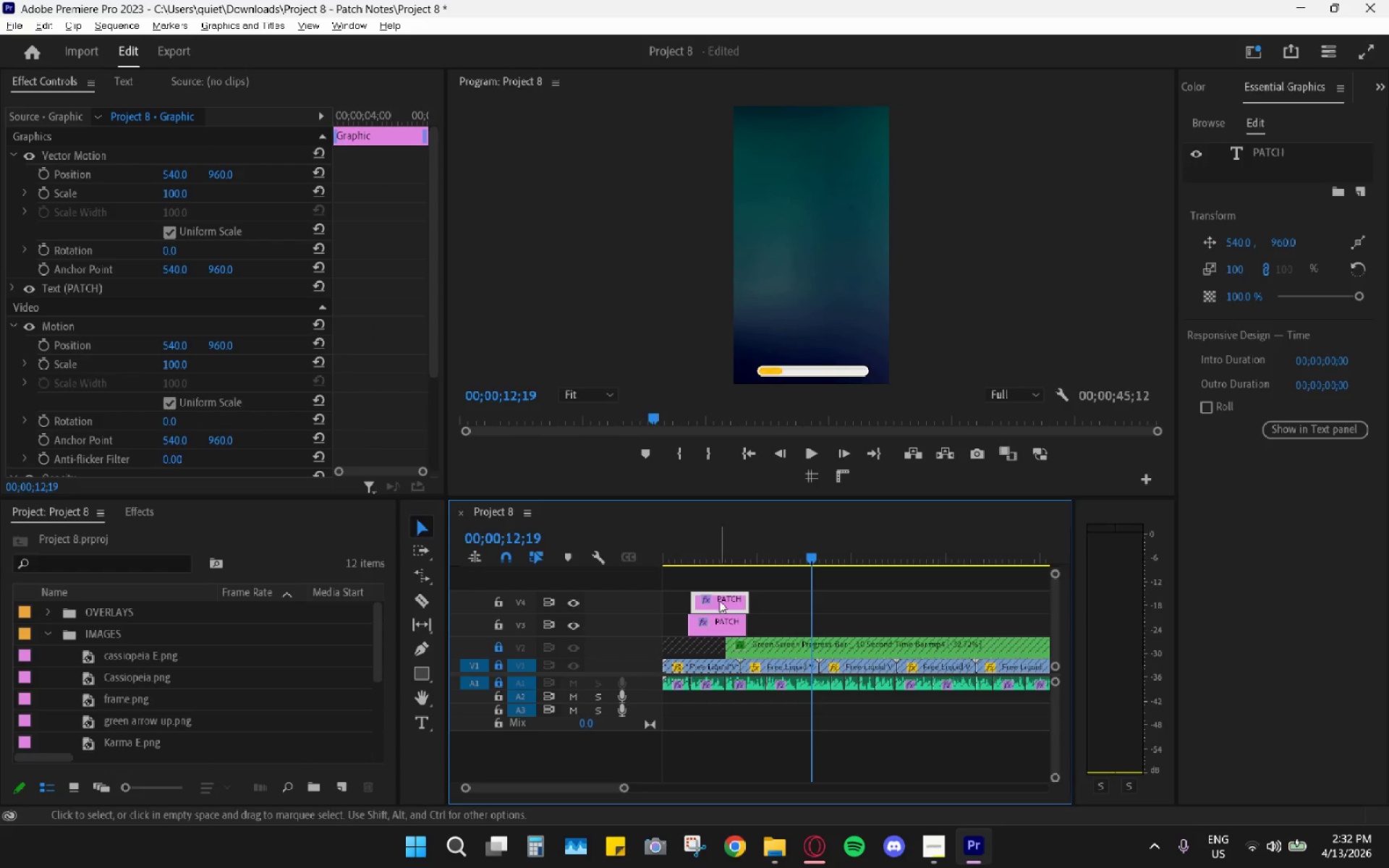 
left_click_drag(start_coordinate=[719, 600], to_coordinate=[713, 597])
 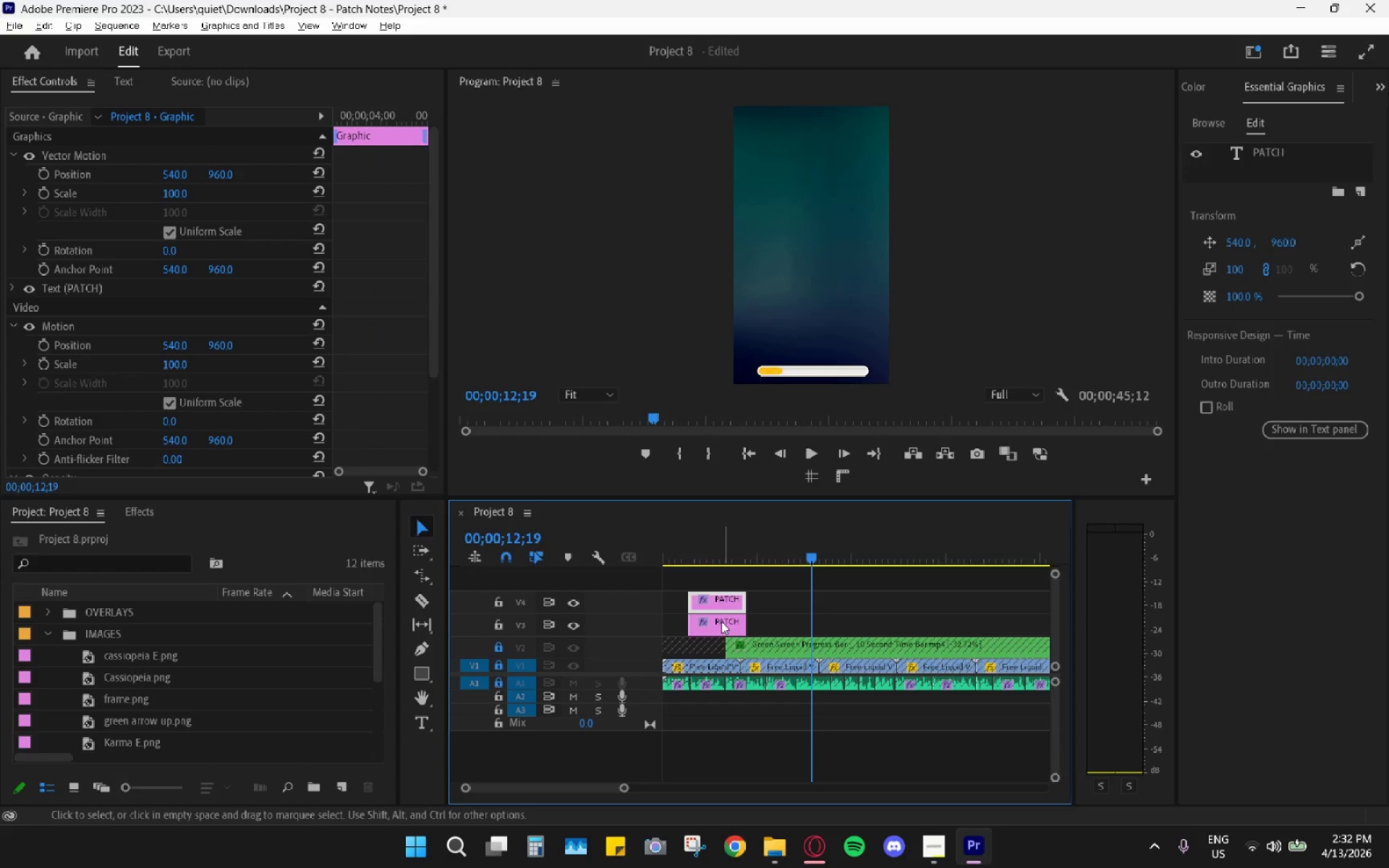 
left_click_drag(start_coordinate=[719, 623], to_coordinate=[785, 622])
 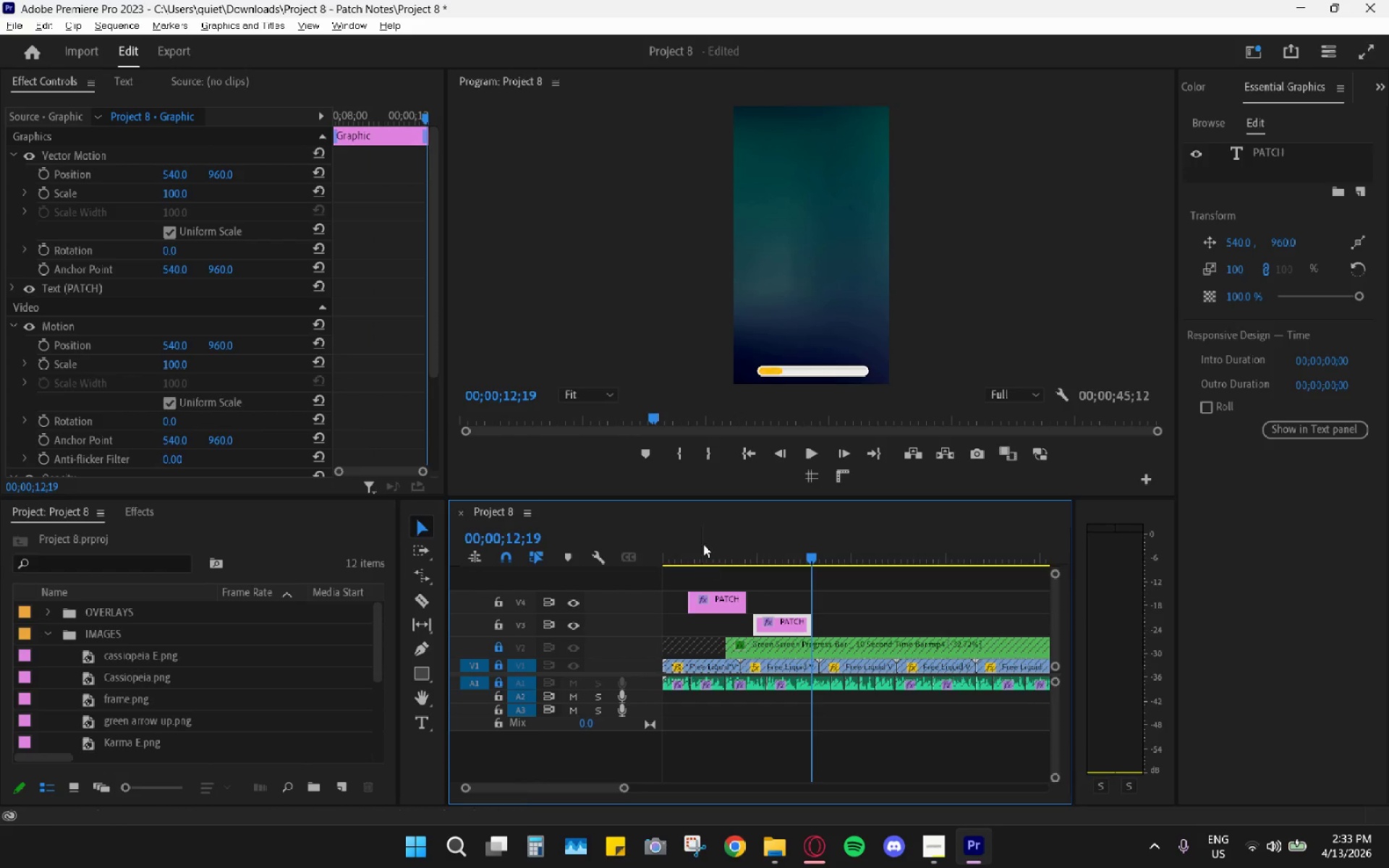 
left_click_drag(start_coordinate=[705, 540], to_coordinate=[709, 541])
 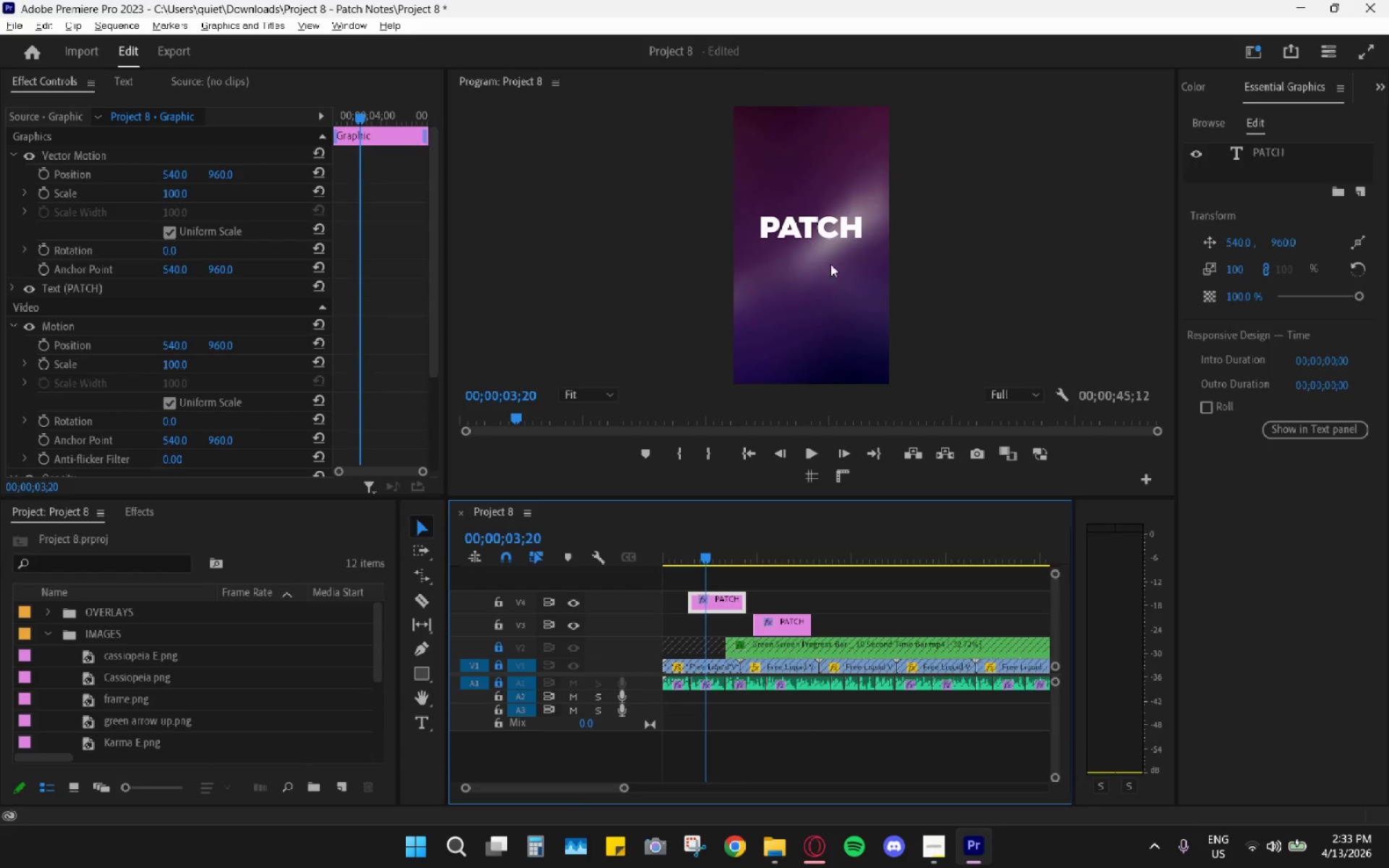 
left_click([836, 221])
 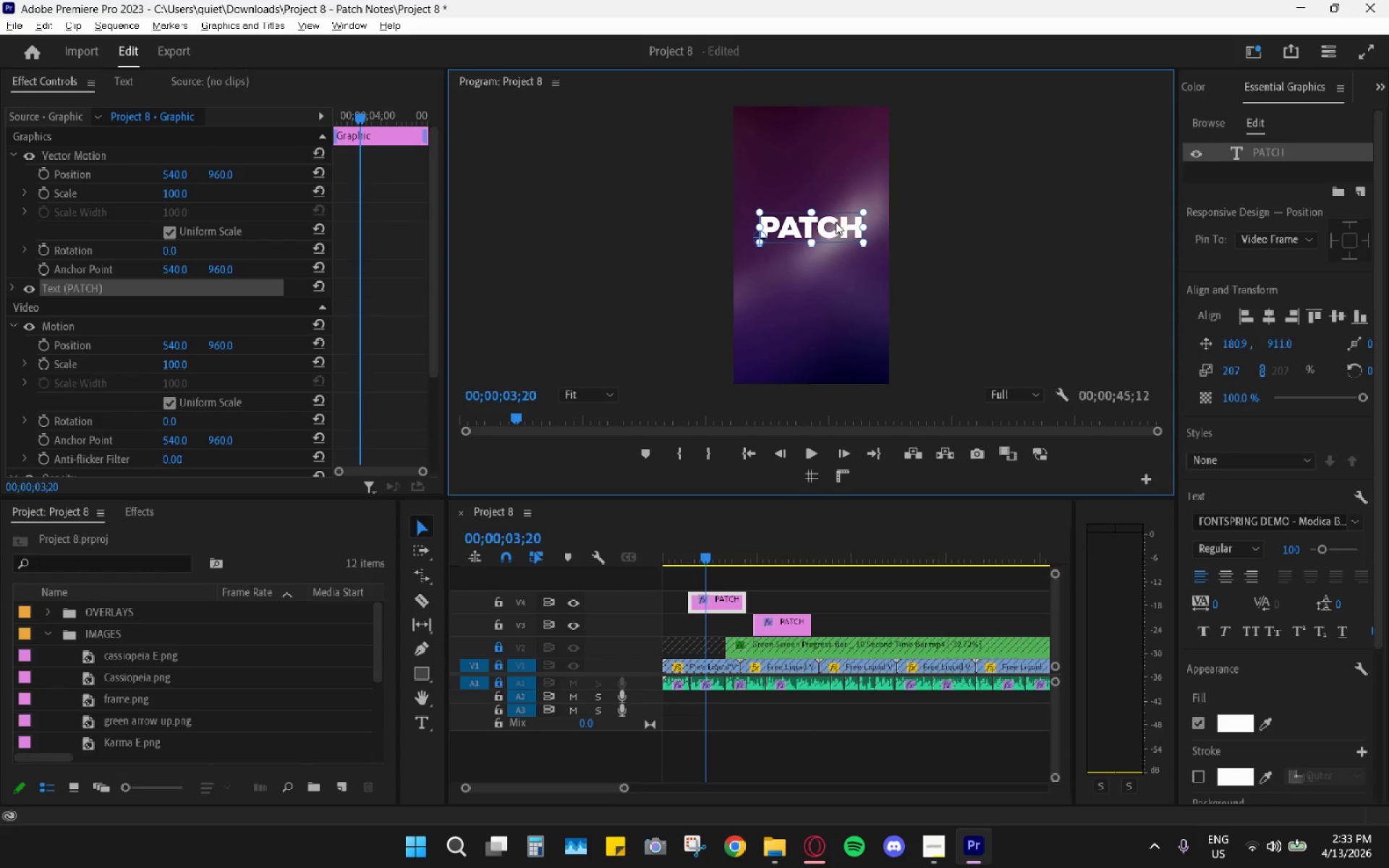 
left_click_drag(start_coordinate=[829, 226], to_coordinate=[831, 273])
 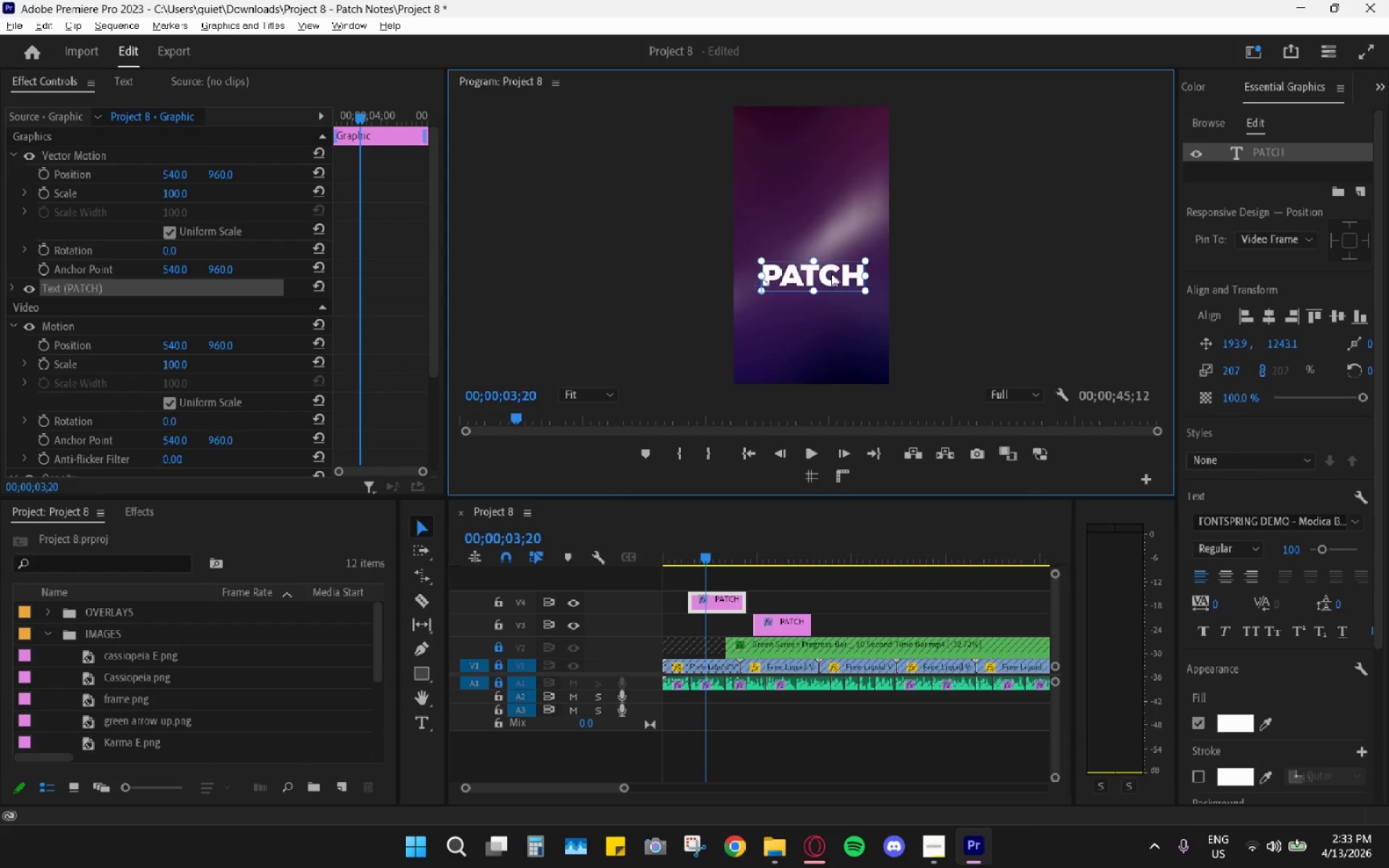 
double_click([831, 273])
 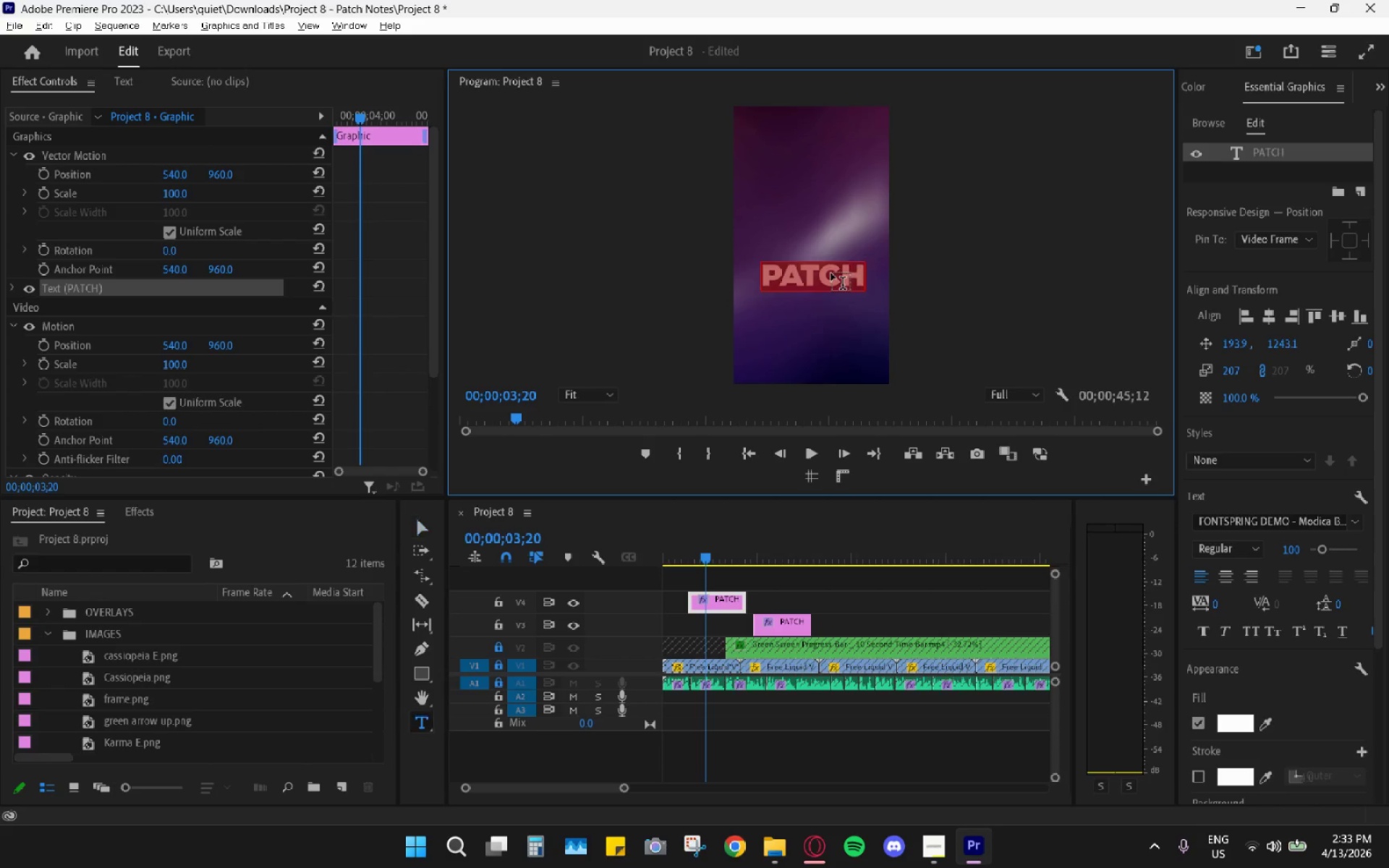 
triple_click([831, 273])
 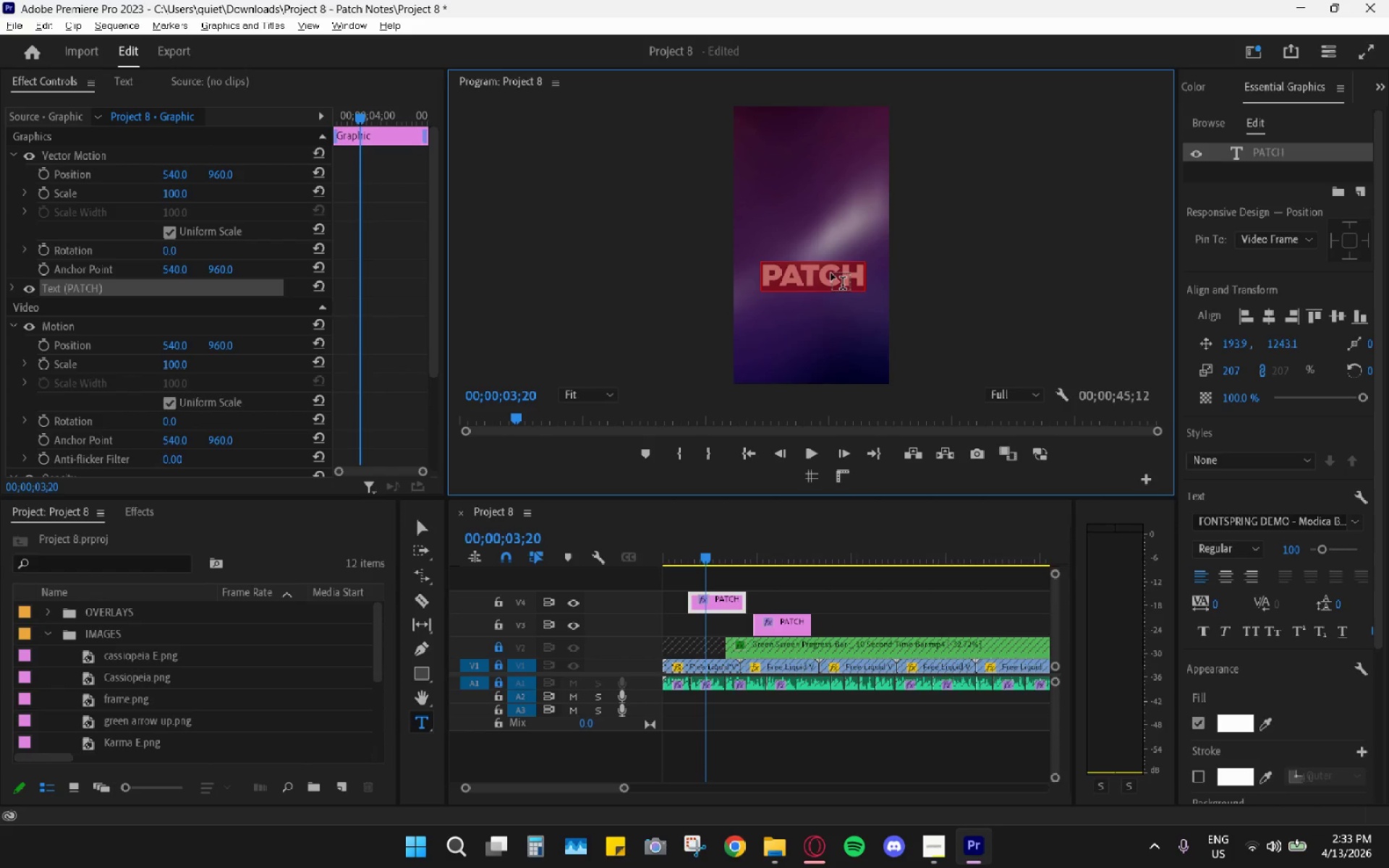 
key(Alt+AltLeft)
 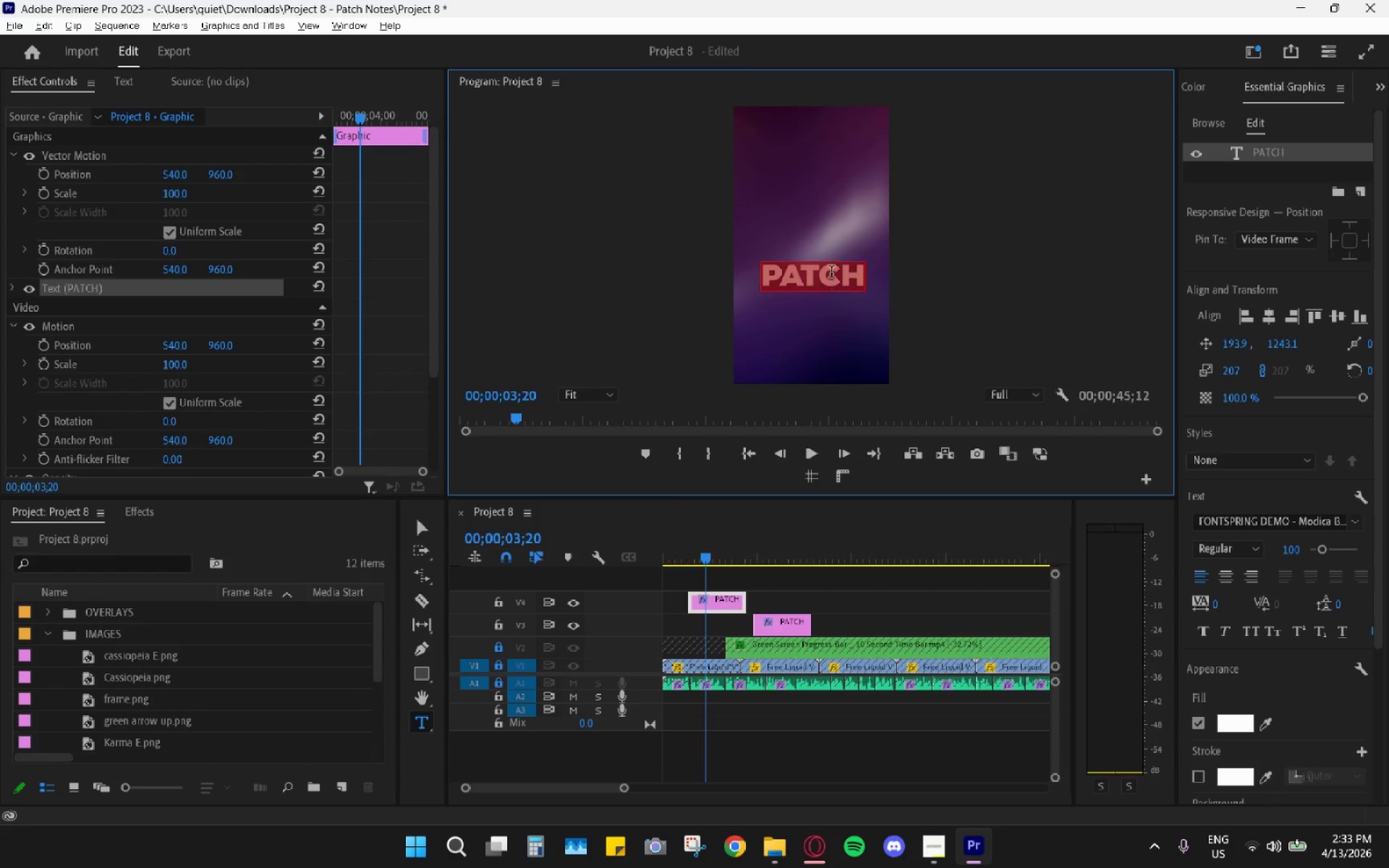 
key(Alt+Tab)
 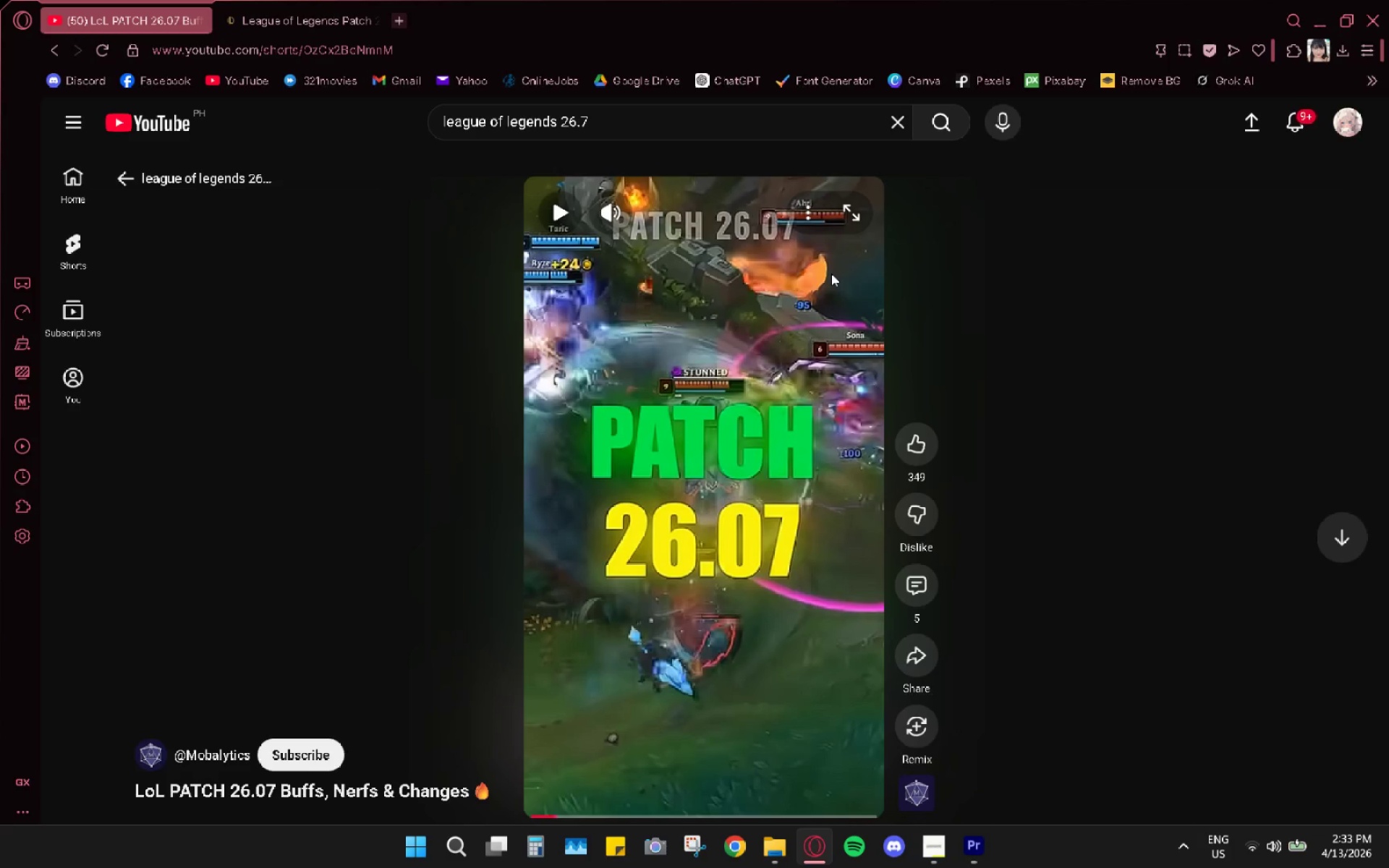 
key(Alt+AltLeft)
 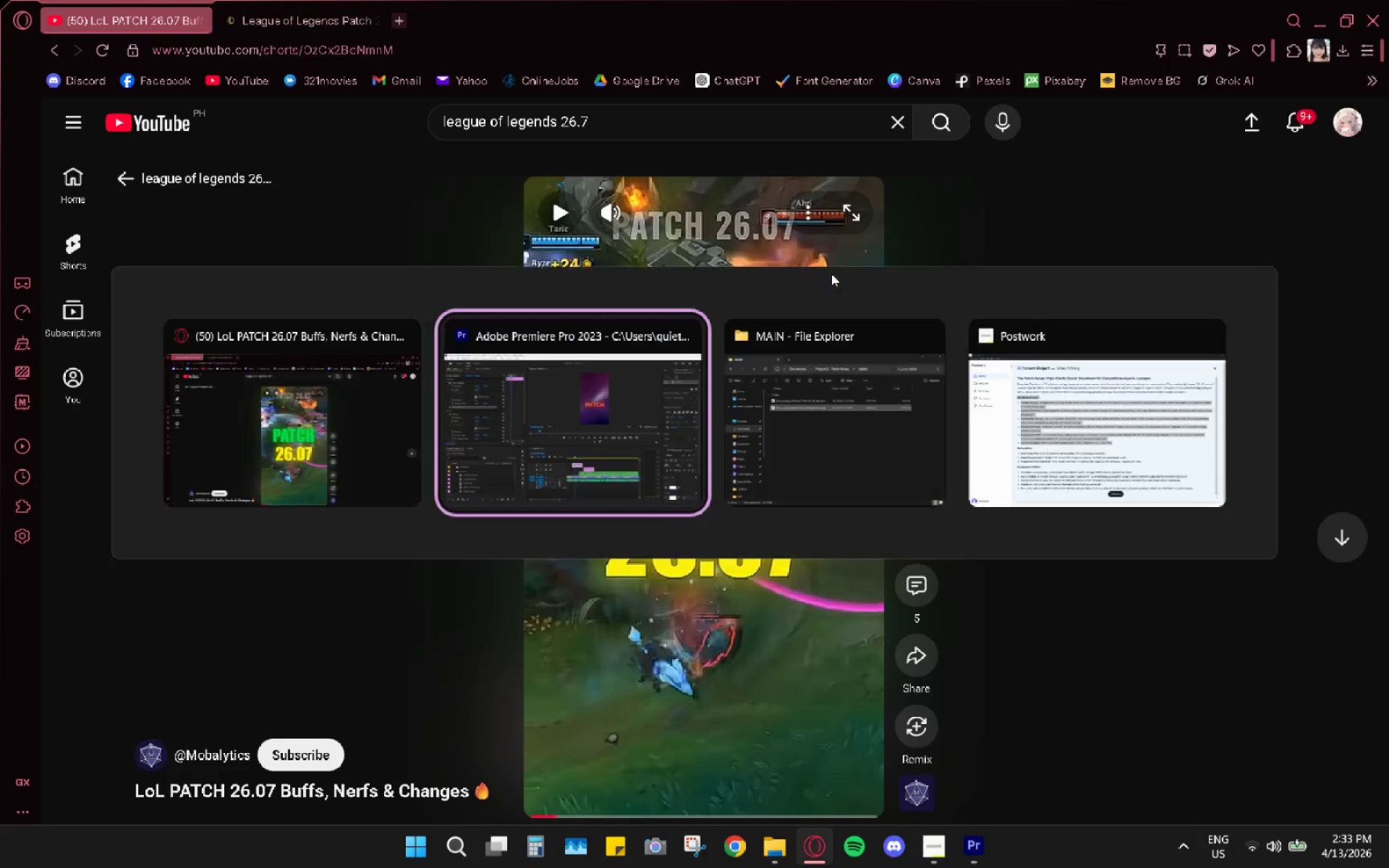 
key(Tab)
type(26.07)
 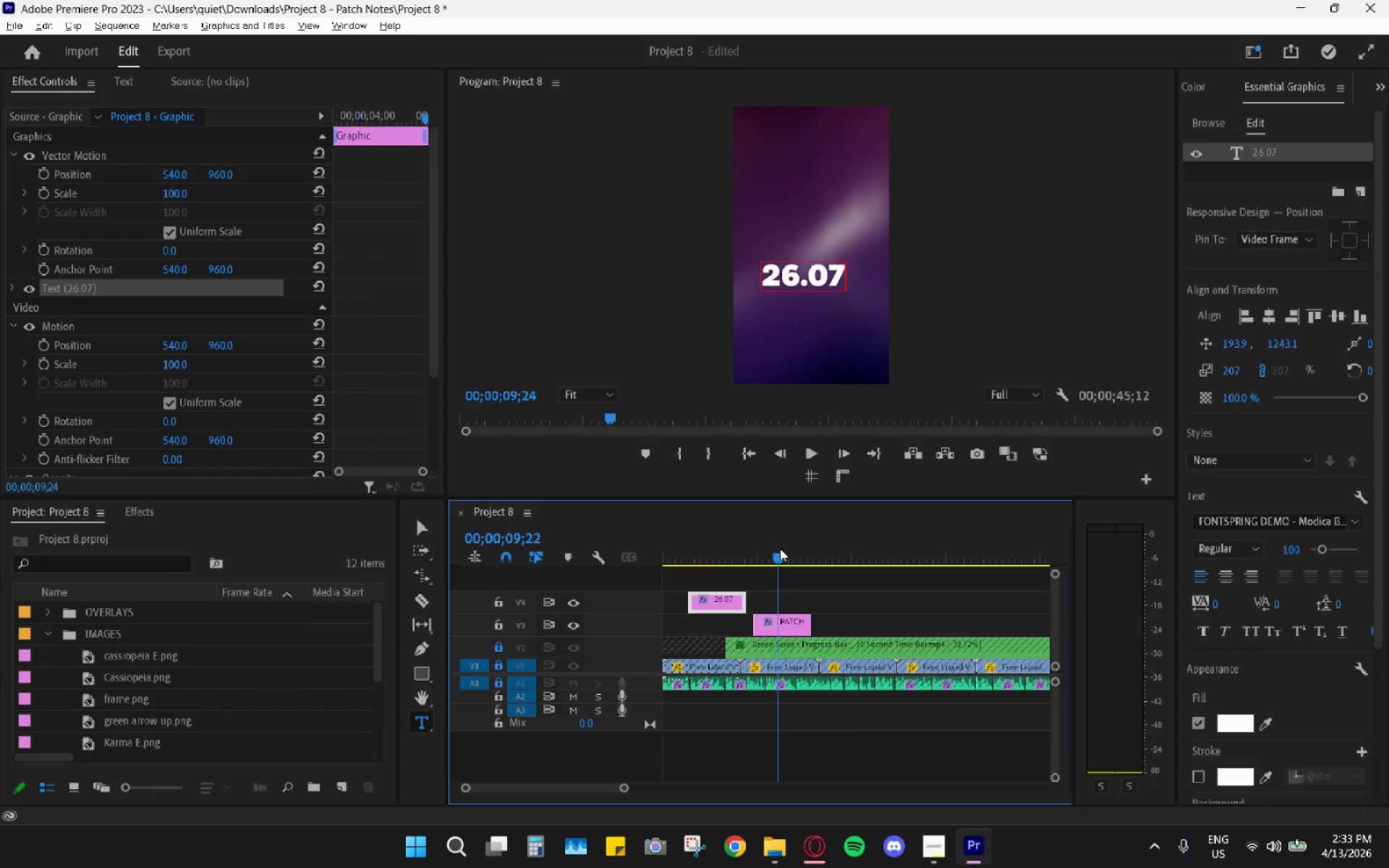 
left_click_drag(start_coordinate=[794, 628], to_coordinate=[729, 638])
 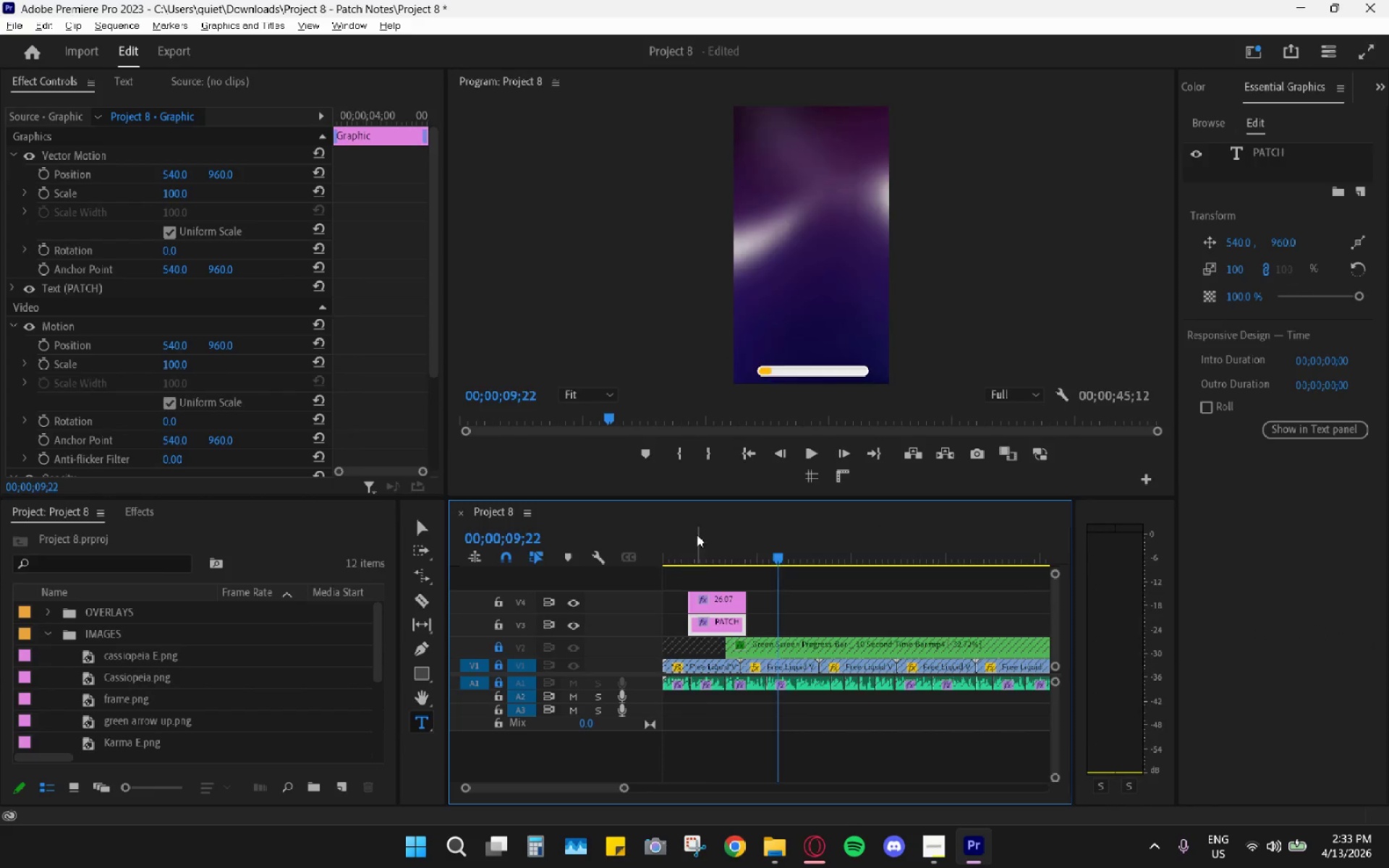 
left_click_drag(start_coordinate=[707, 533], to_coordinate=[726, 535])
 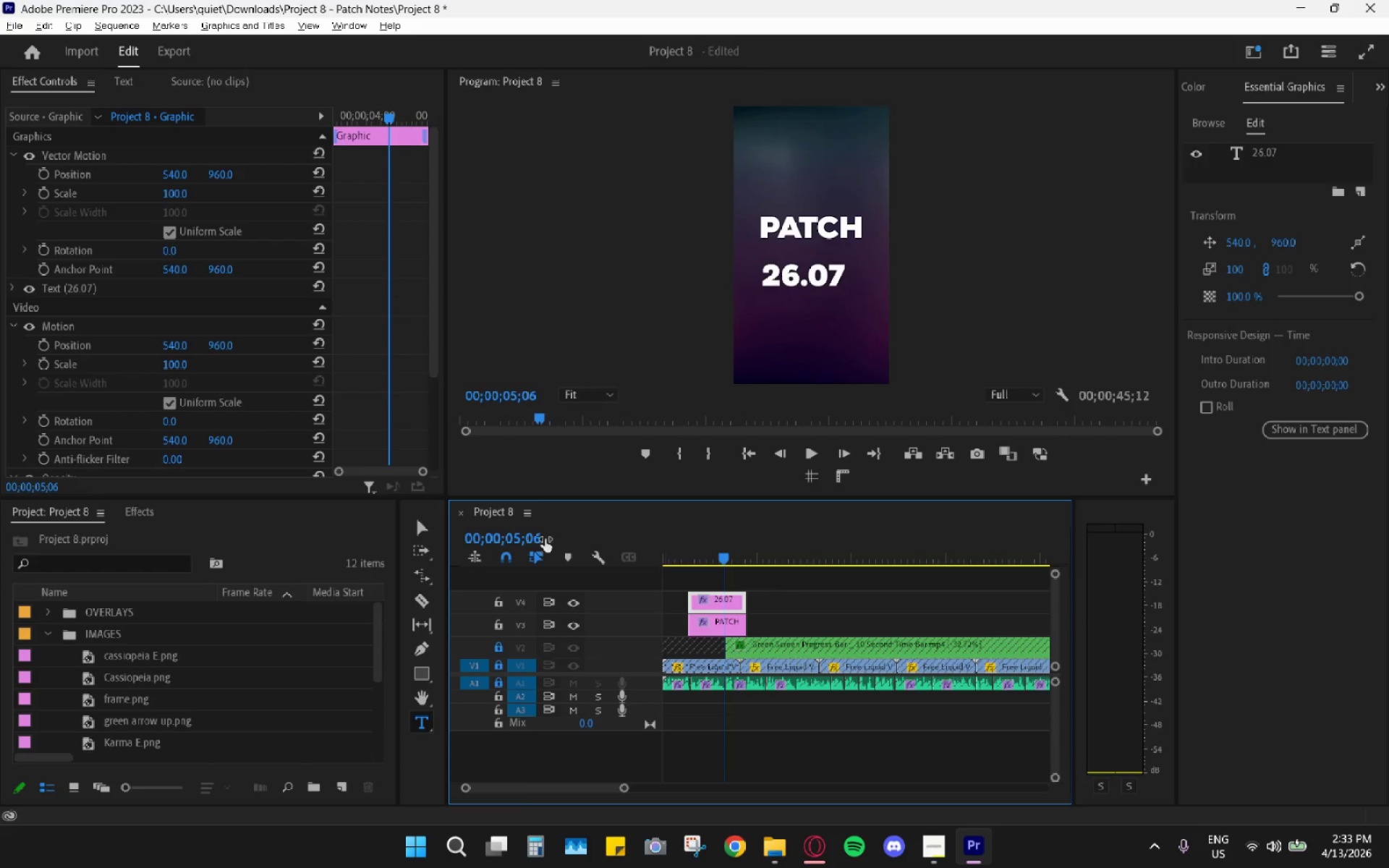 
left_click_drag(start_coordinate=[419, 525], to_coordinate=[423, 526])
 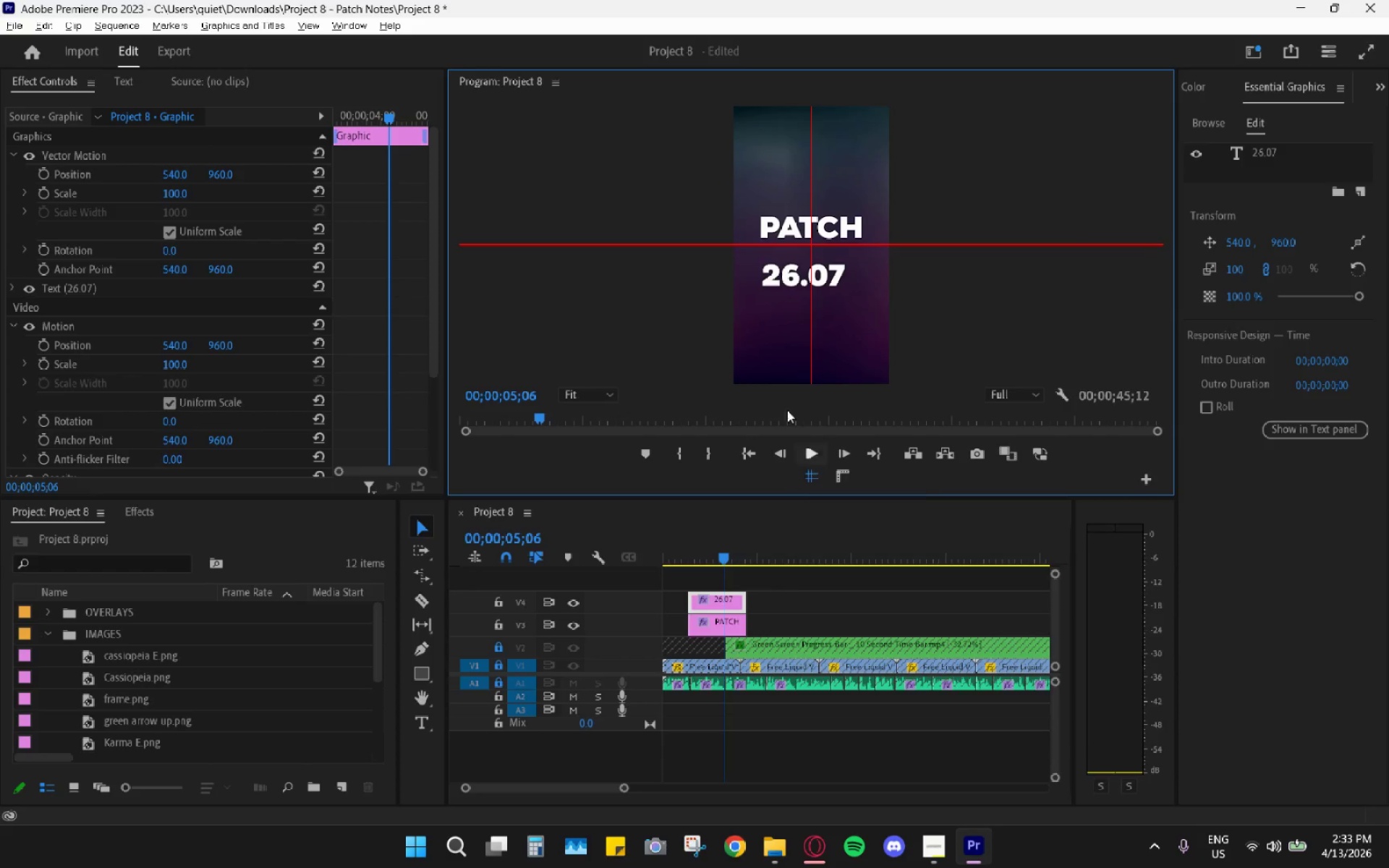 
left_click([611, 392])
 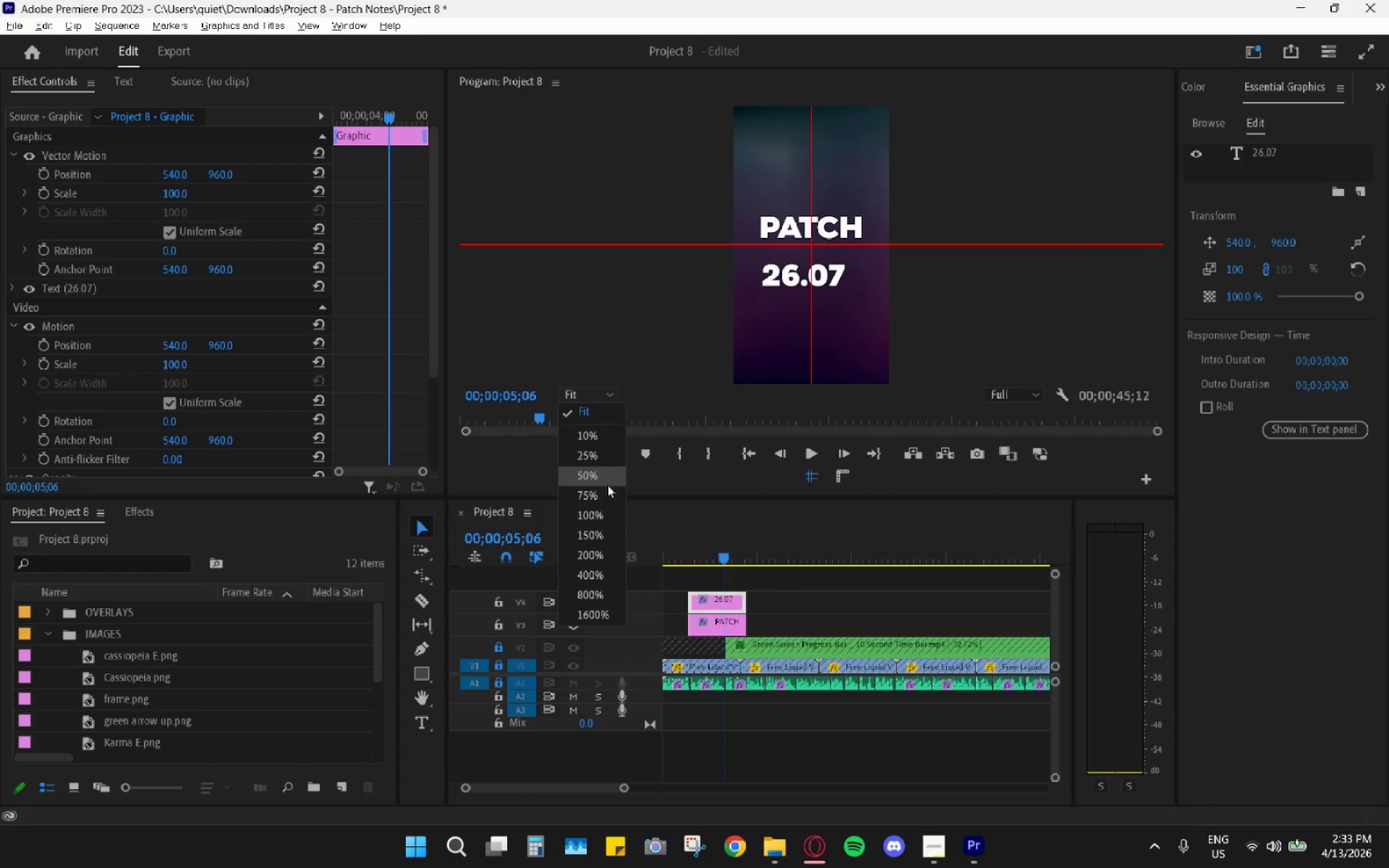 
left_click([606, 492])
 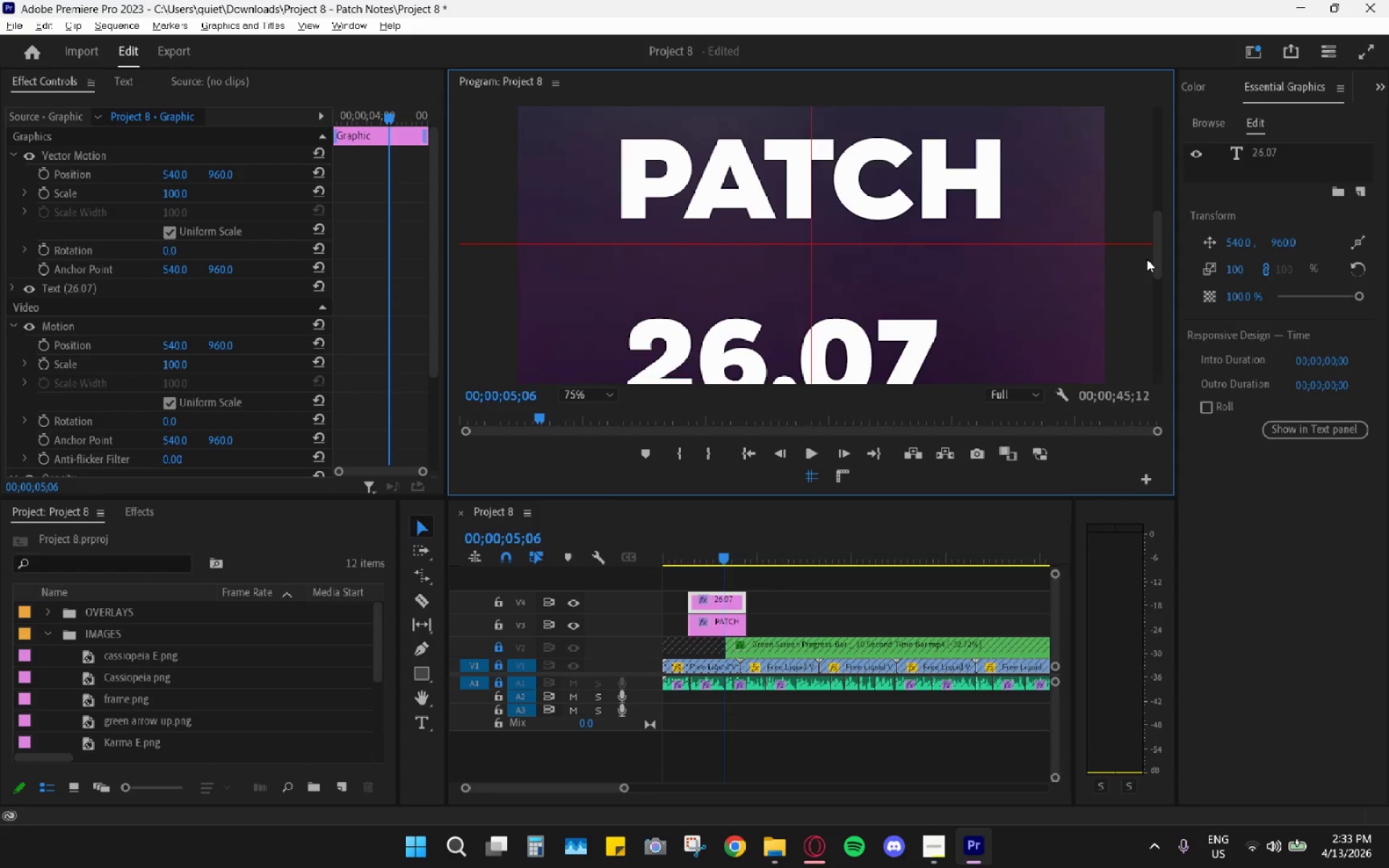 
left_click_drag(start_coordinate=[1159, 257], to_coordinate=[1168, 258])
 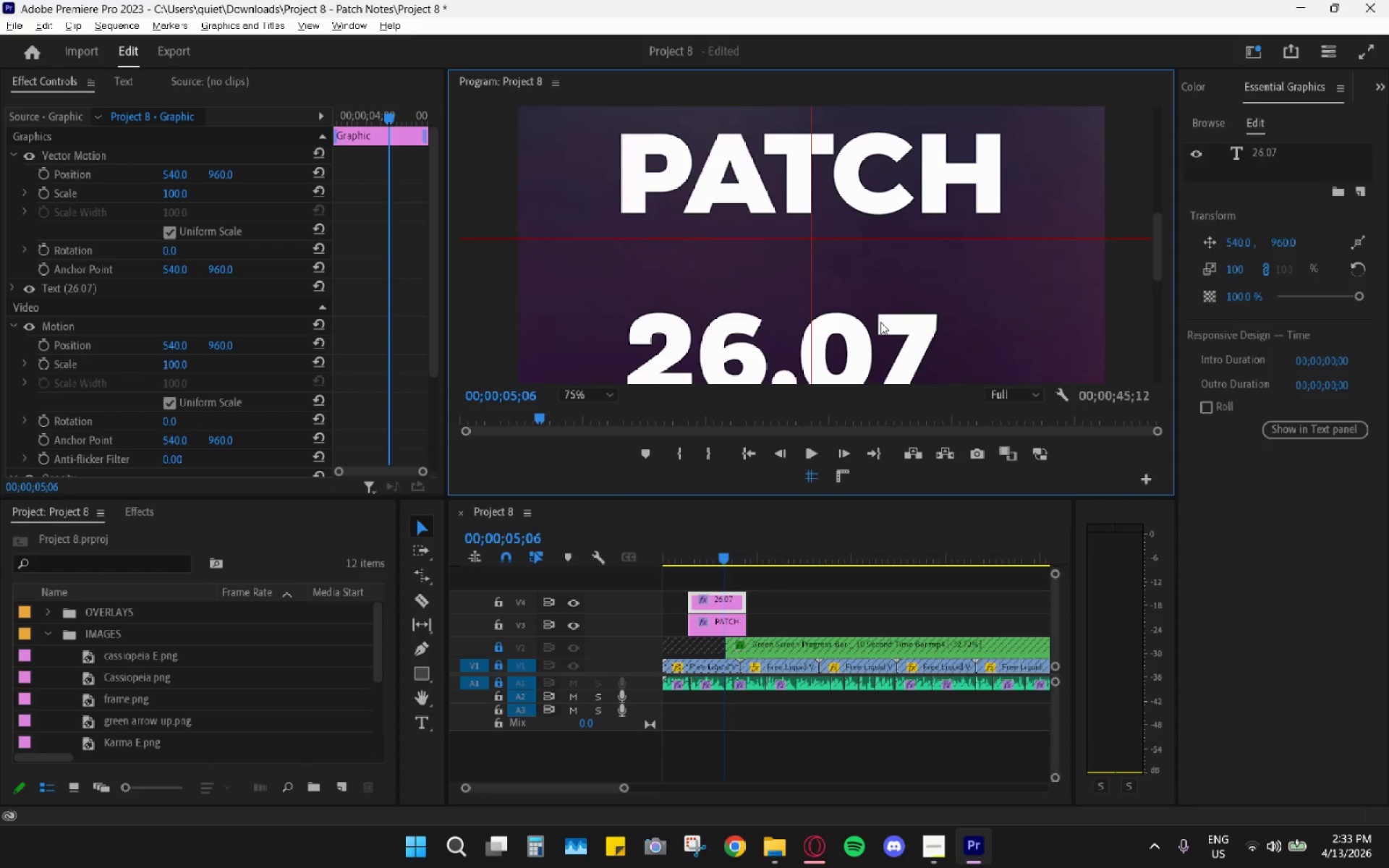 
left_click([880, 322])
 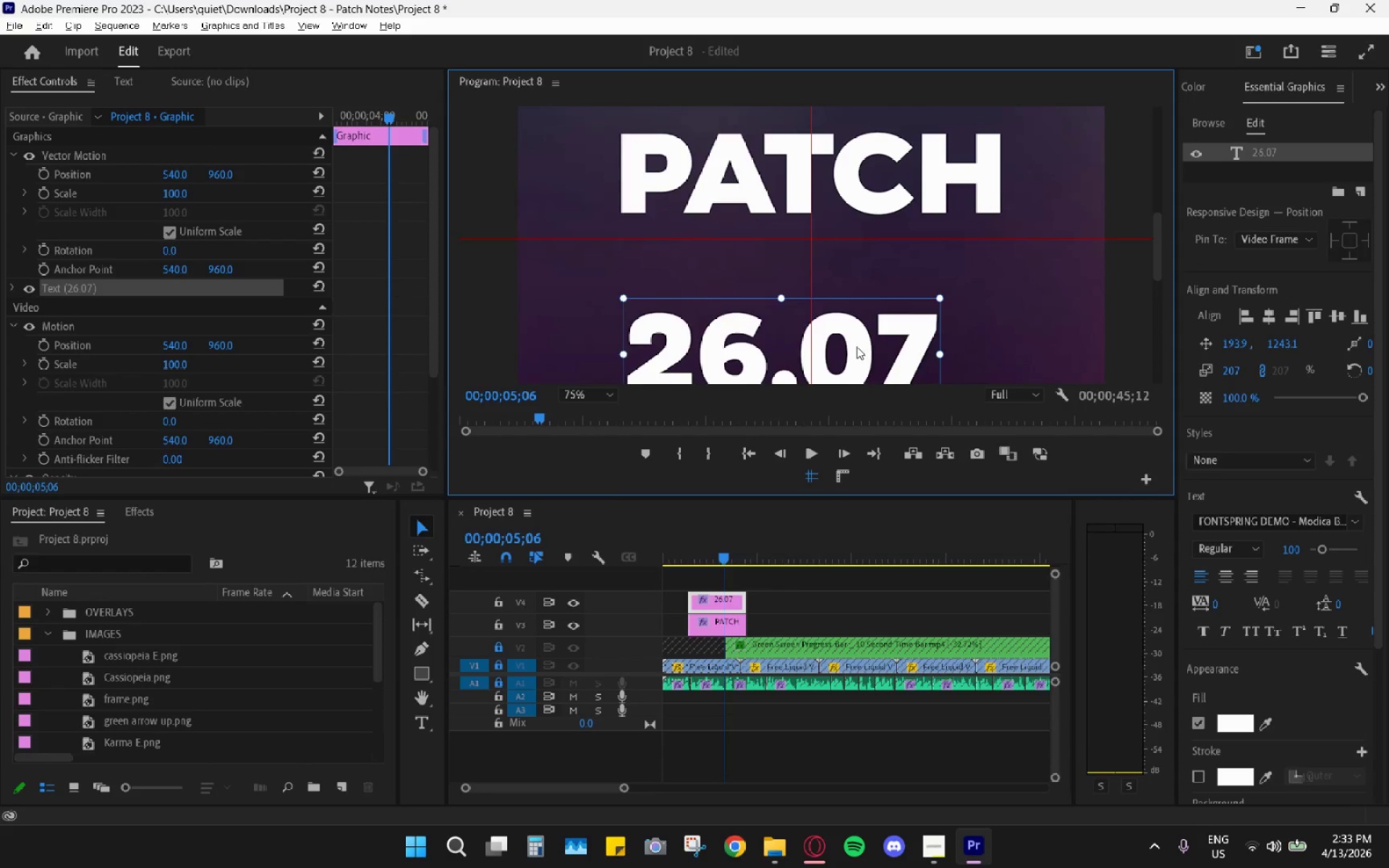 
left_click_drag(start_coordinate=[854, 349], to_coordinate=[883, 298])
 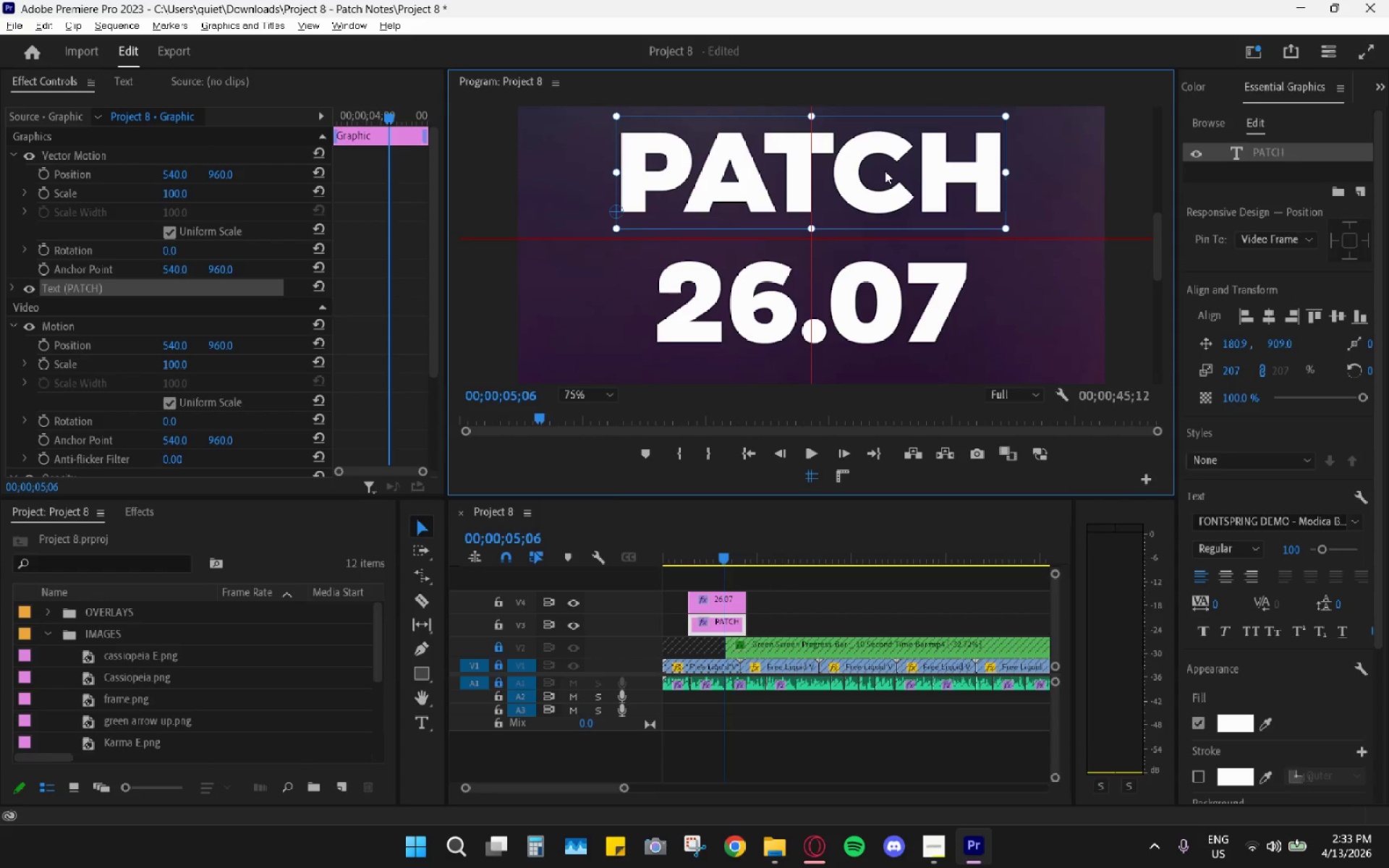 
left_click_drag(start_coordinate=[901, 173], to_coordinate=[901, 182])
 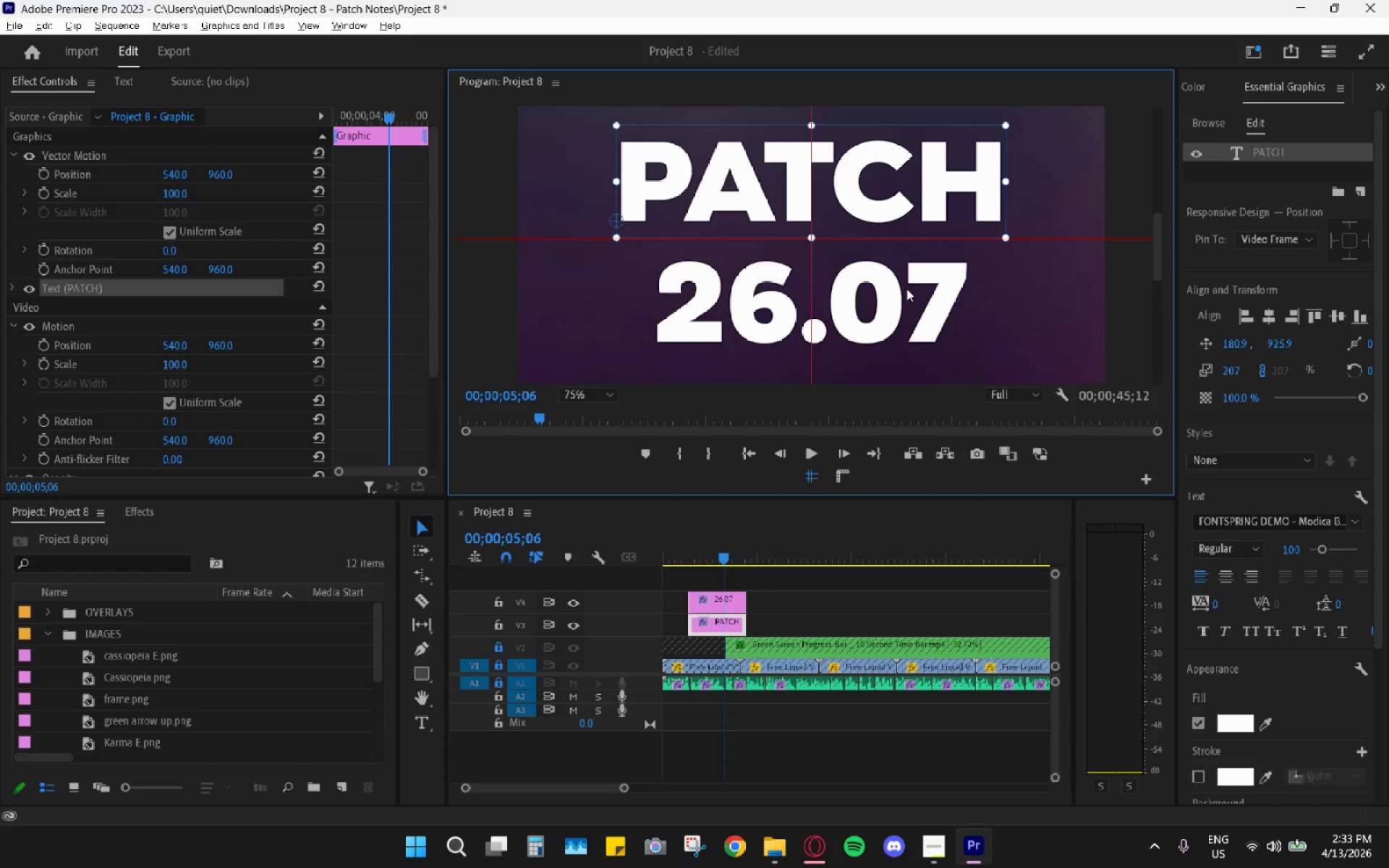 
left_click([906, 294])
 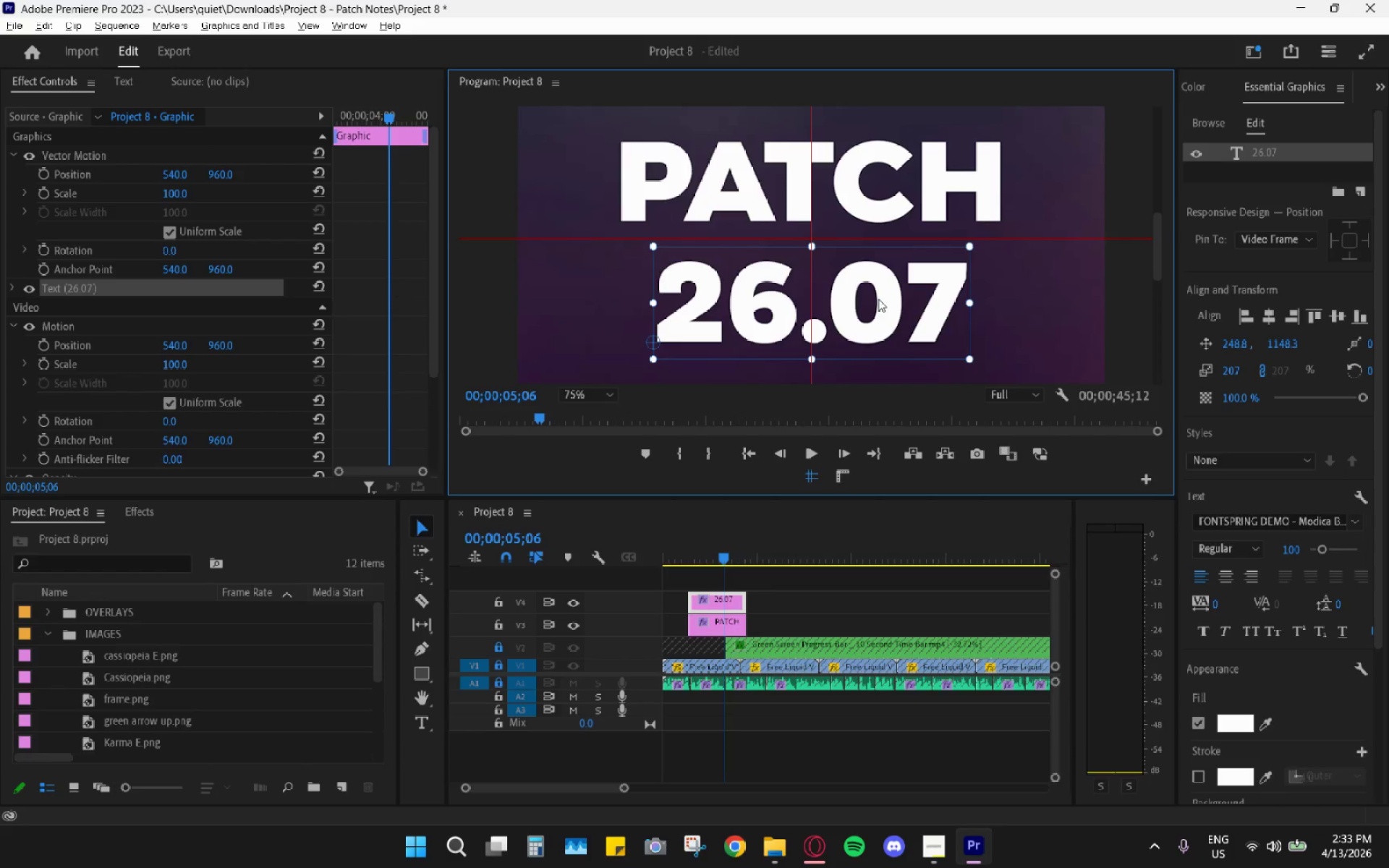 
left_click_drag(start_coordinate=[878, 299], to_coordinate=[878, 292])
 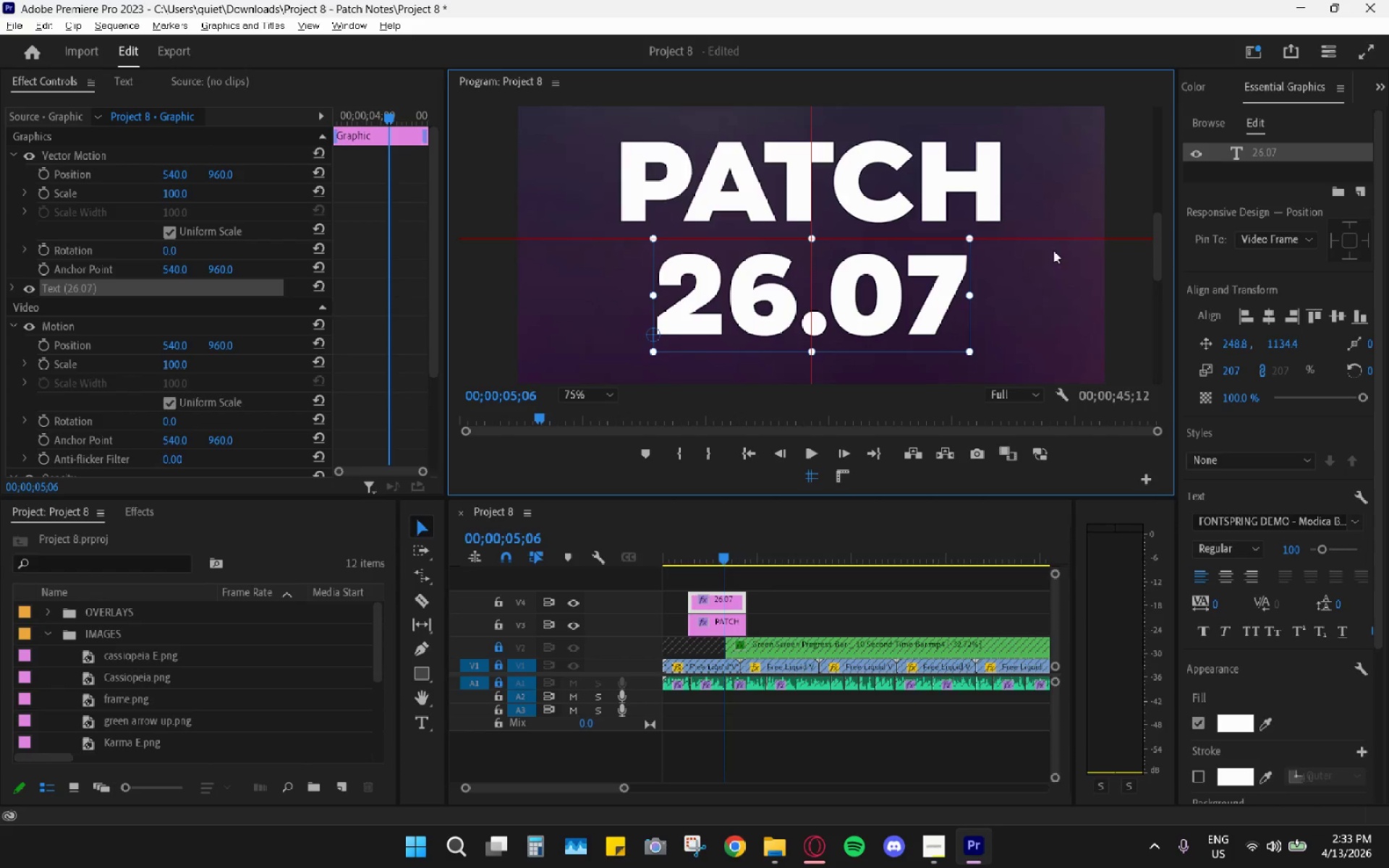 
left_click([1056, 267])
 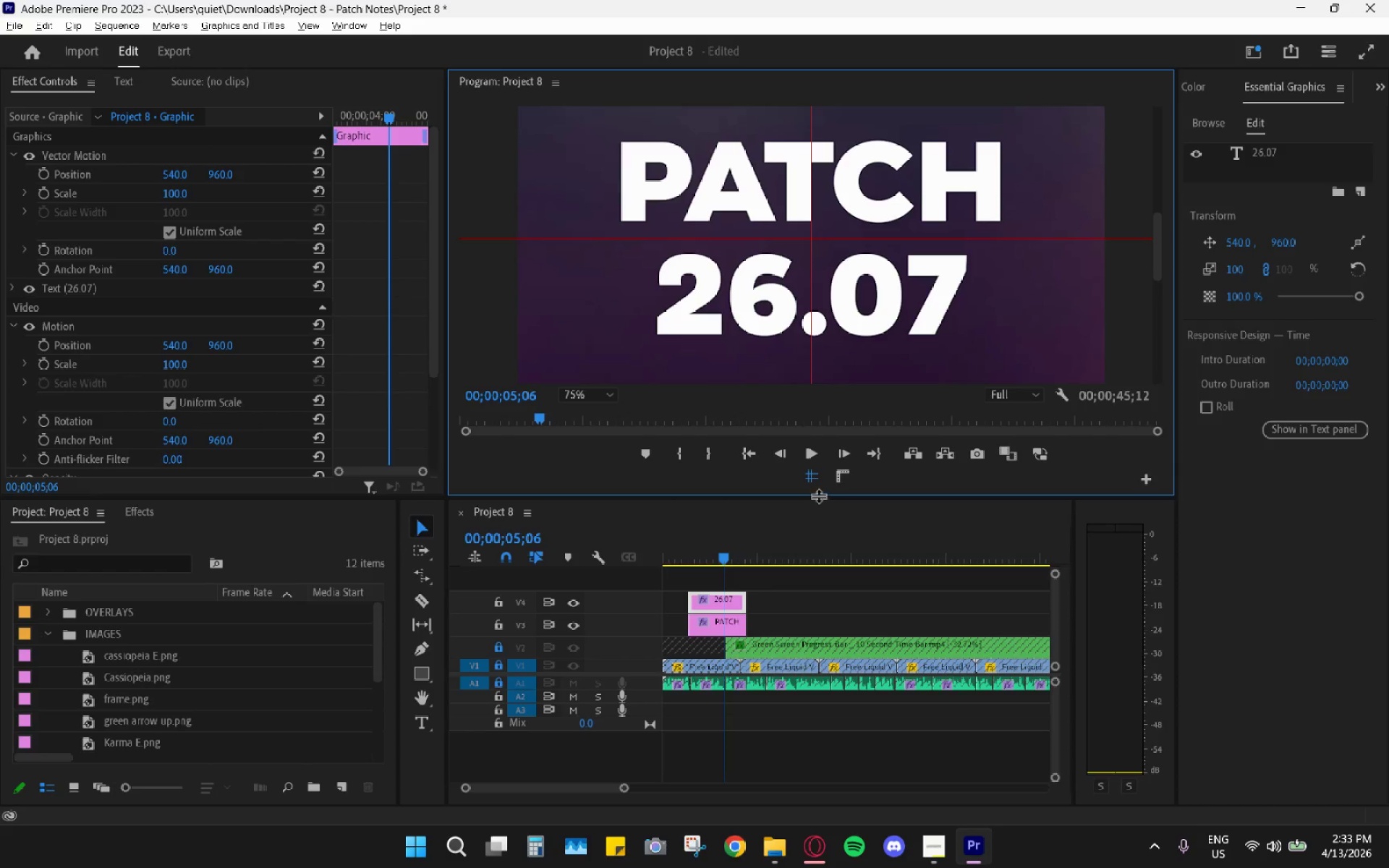 
left_click([819, 480])
 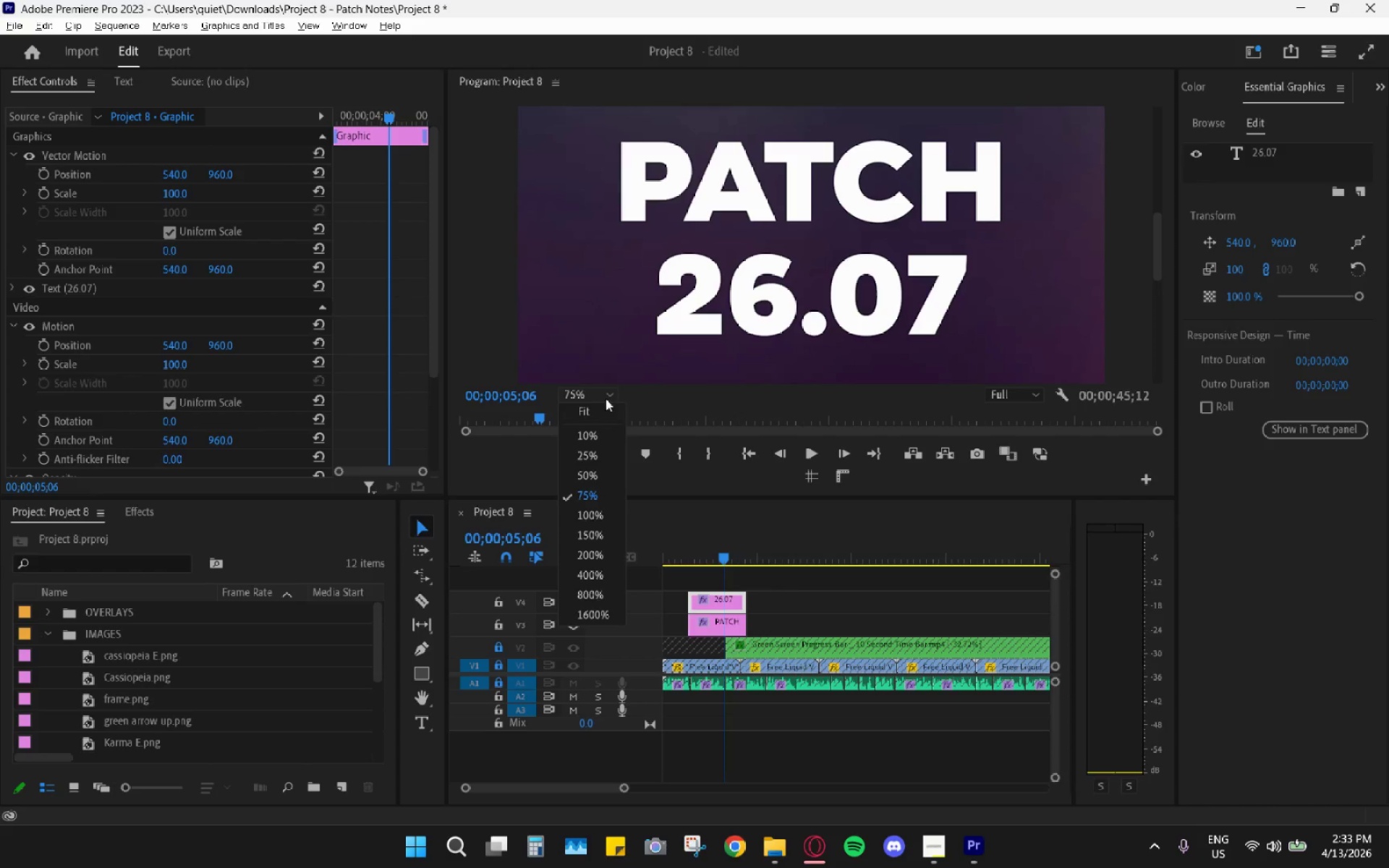 
double_click([587, 408])
 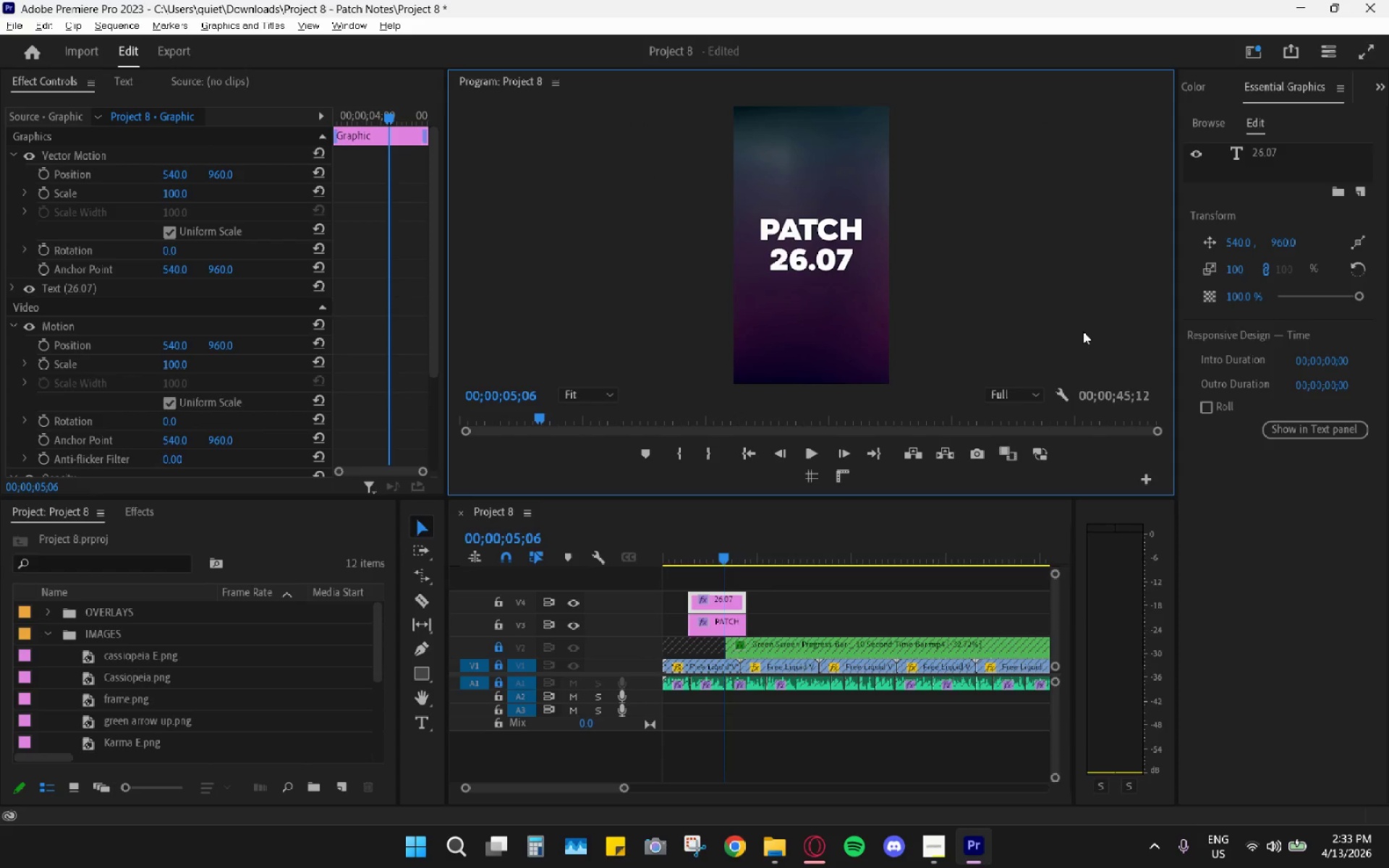 
key(Alt+AltLeft)
 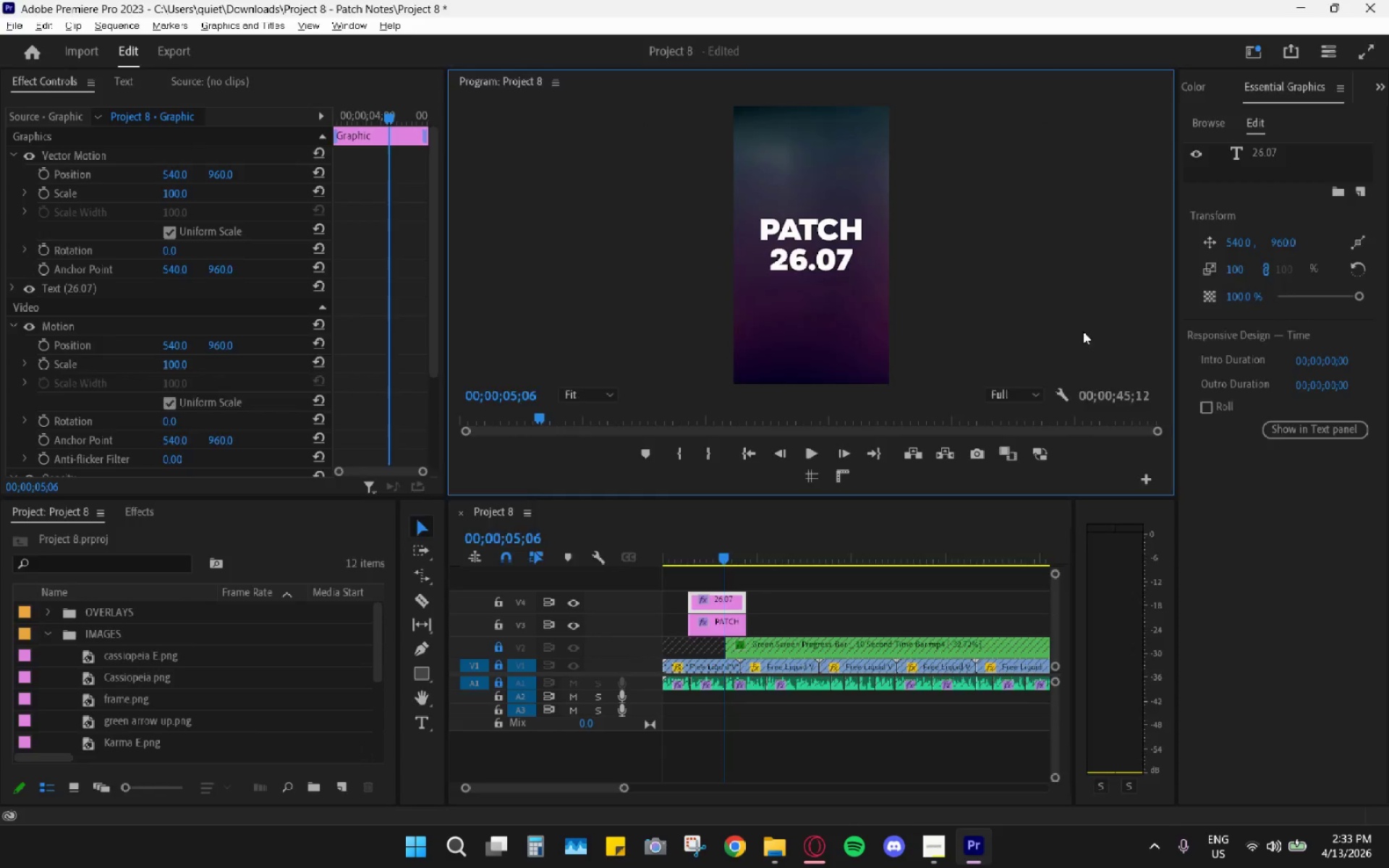 
key(Alt+Tab)
 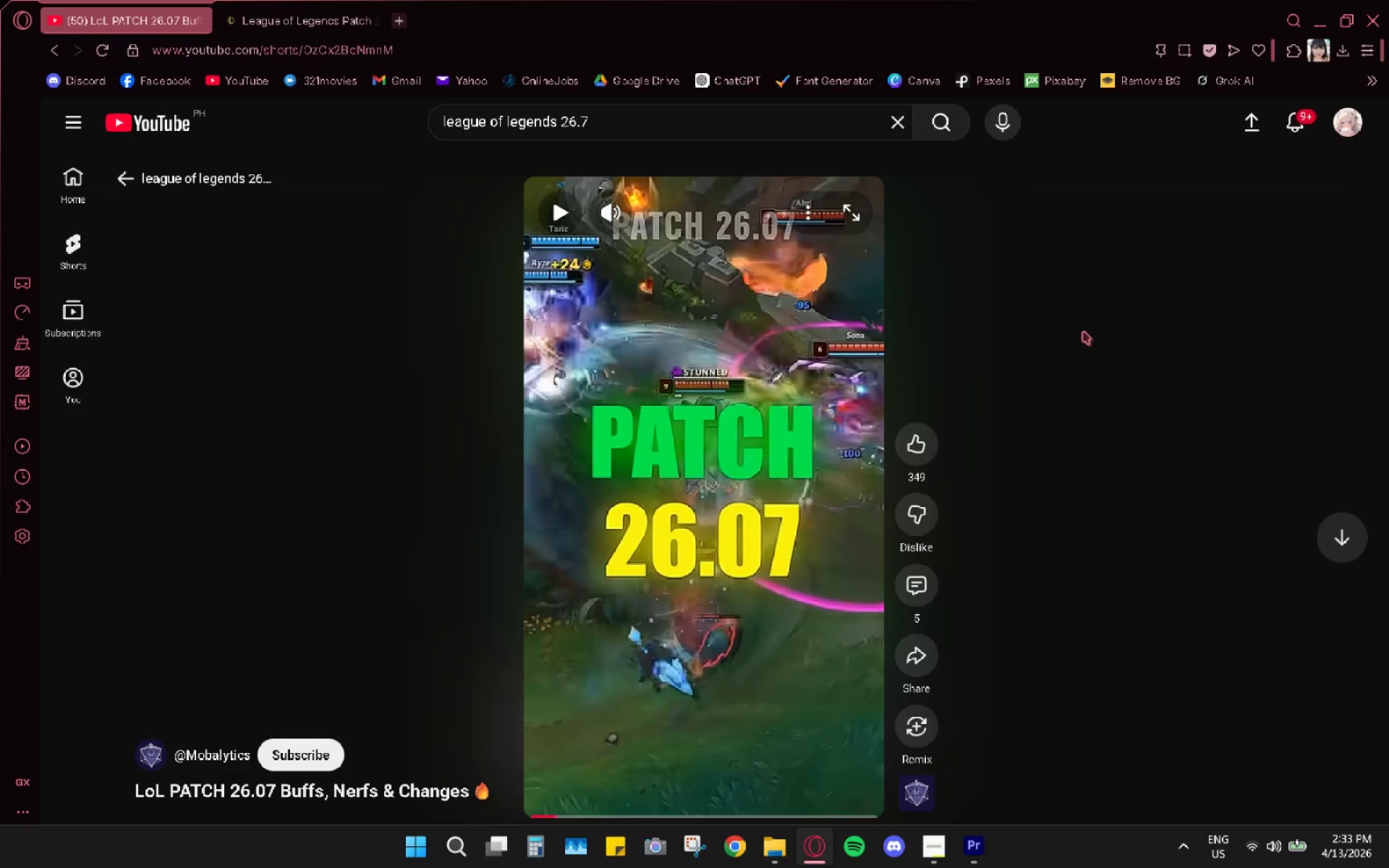 
key(Alt+AltLeft)
 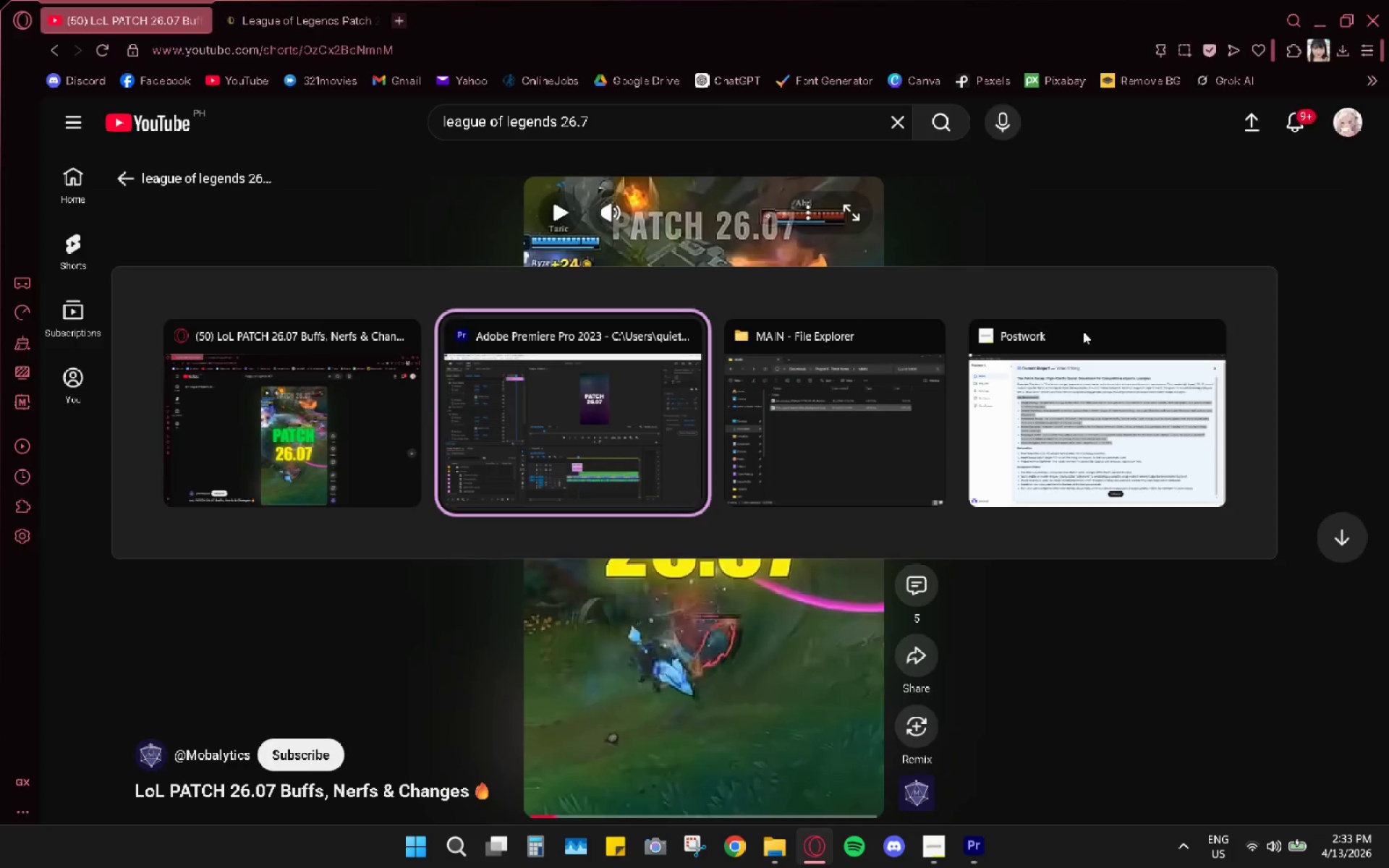 
key(Alt+Tab)
 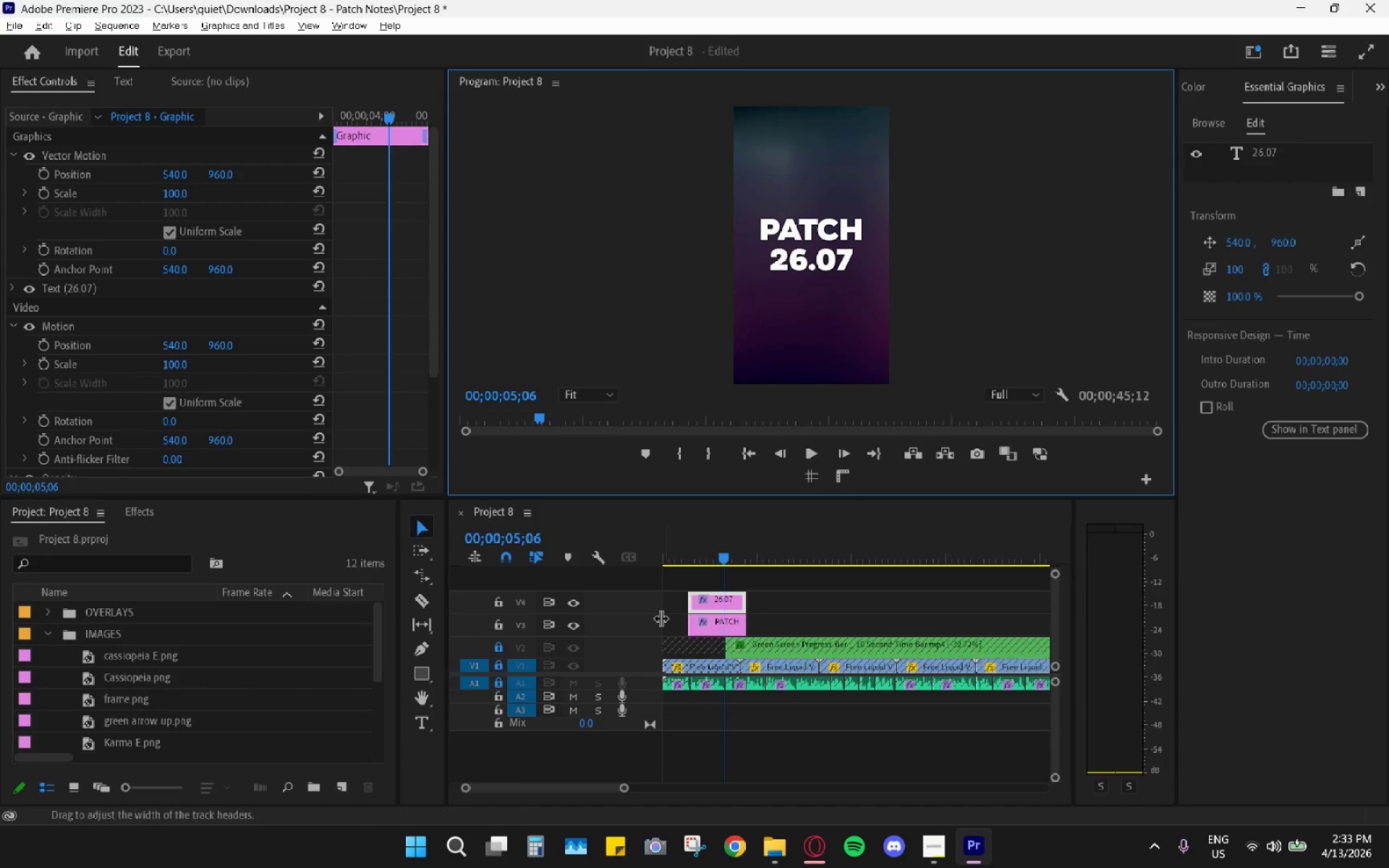 
left_click_drag(start_coordinate=[713, 545], to_coordinate=[725, 544])
 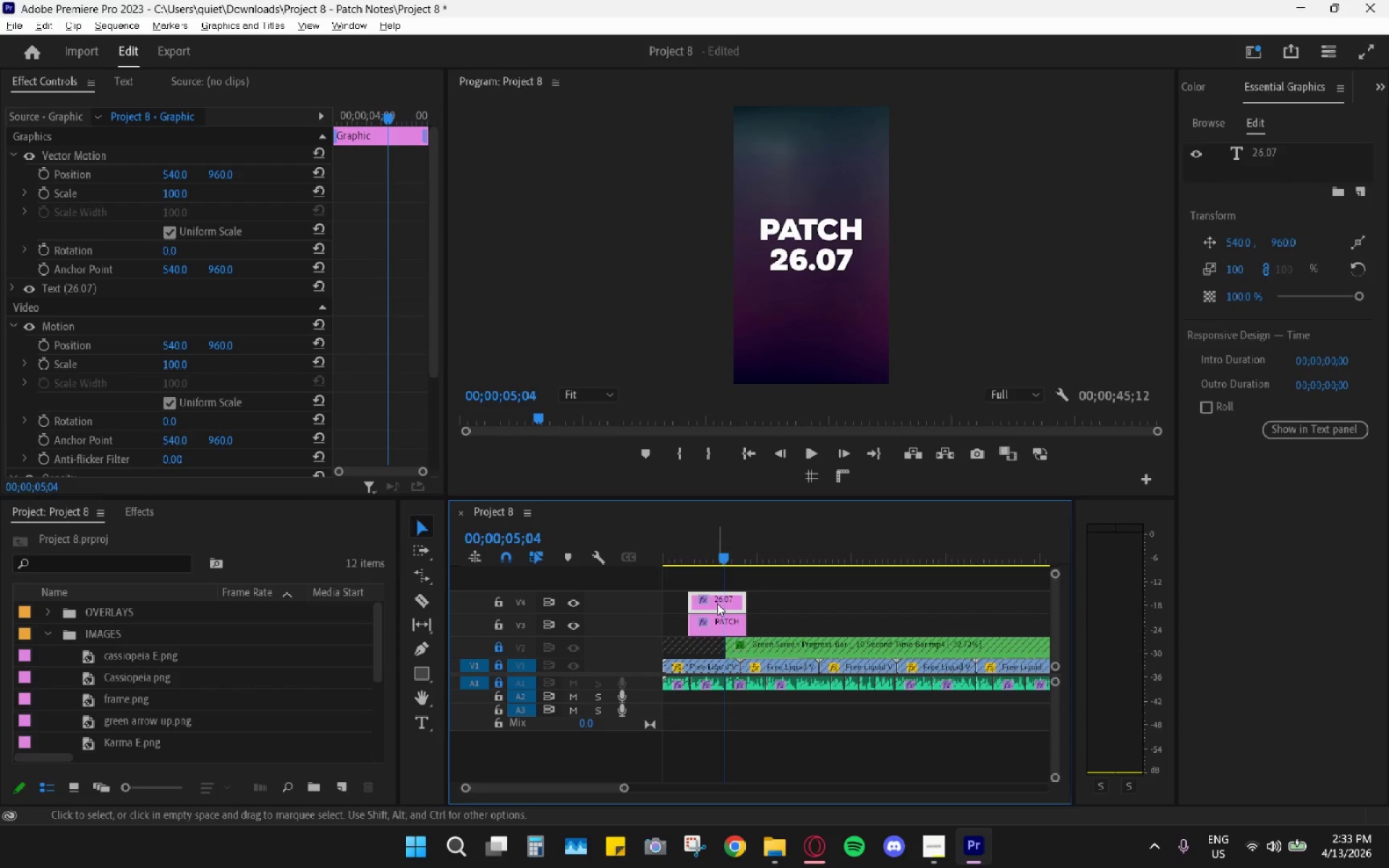 
left_click([1323, 152])
 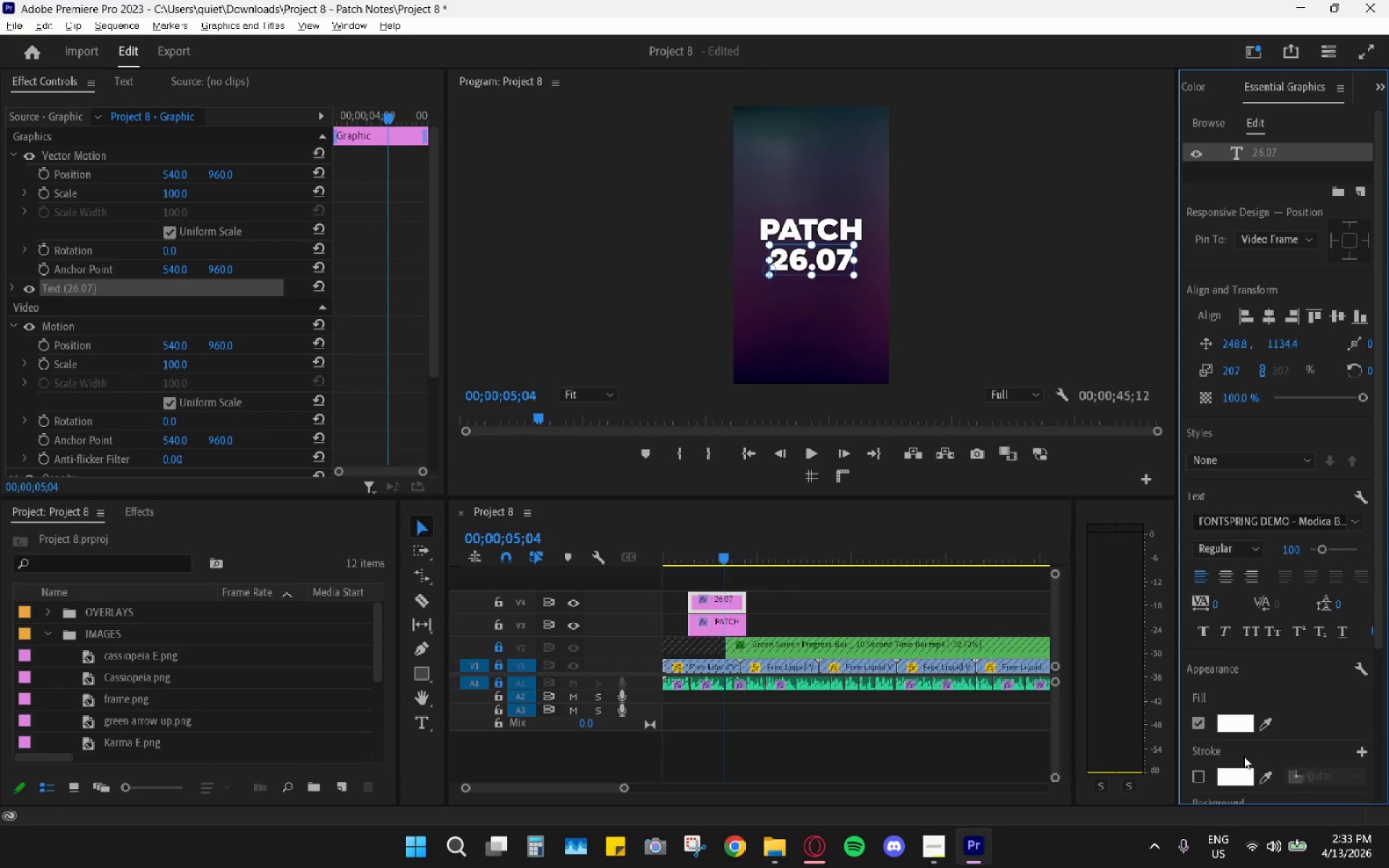 
left_click([1232, 726])
 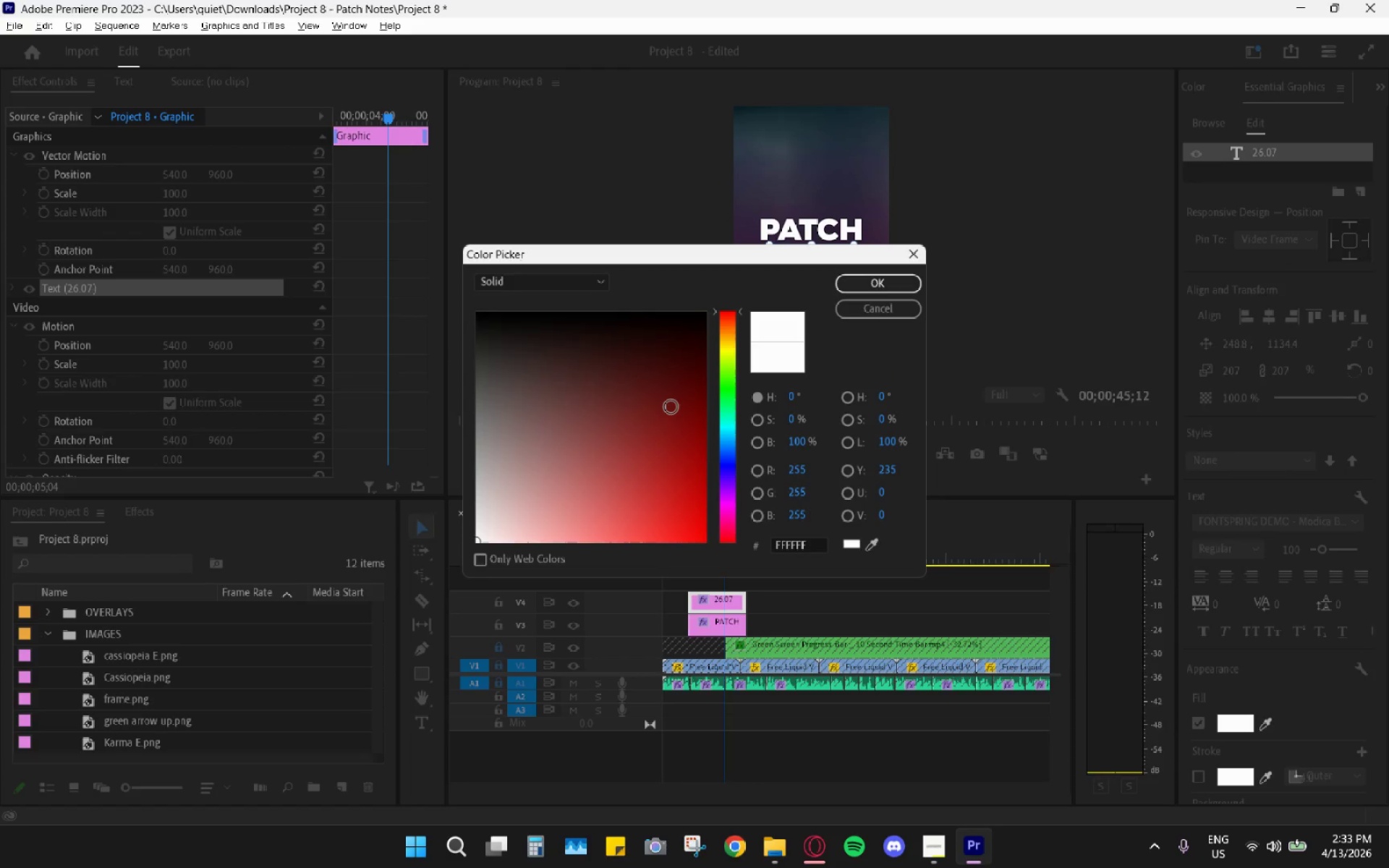 
key(Alt+AltLeft)
 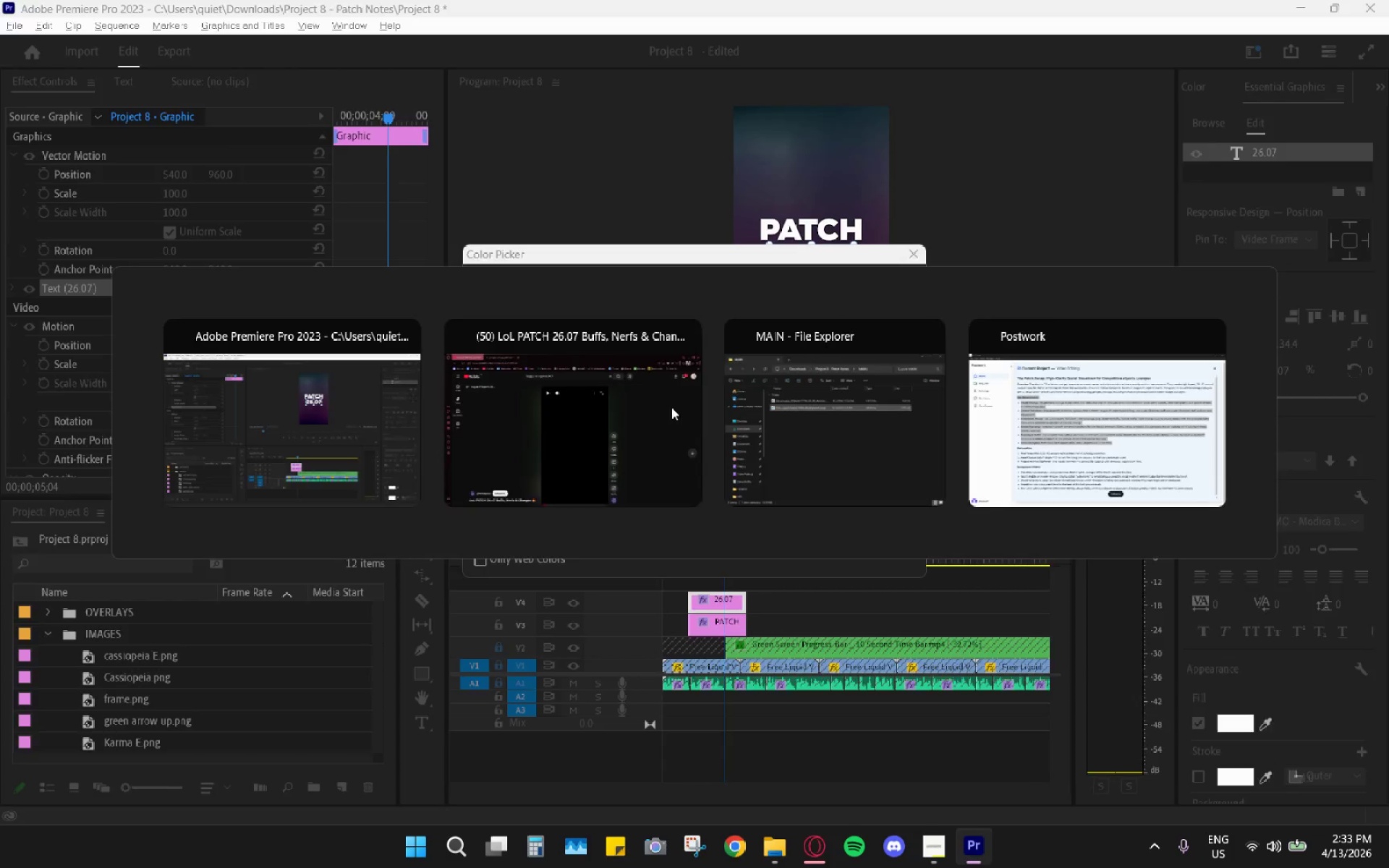 
key(Alt+Tab)
 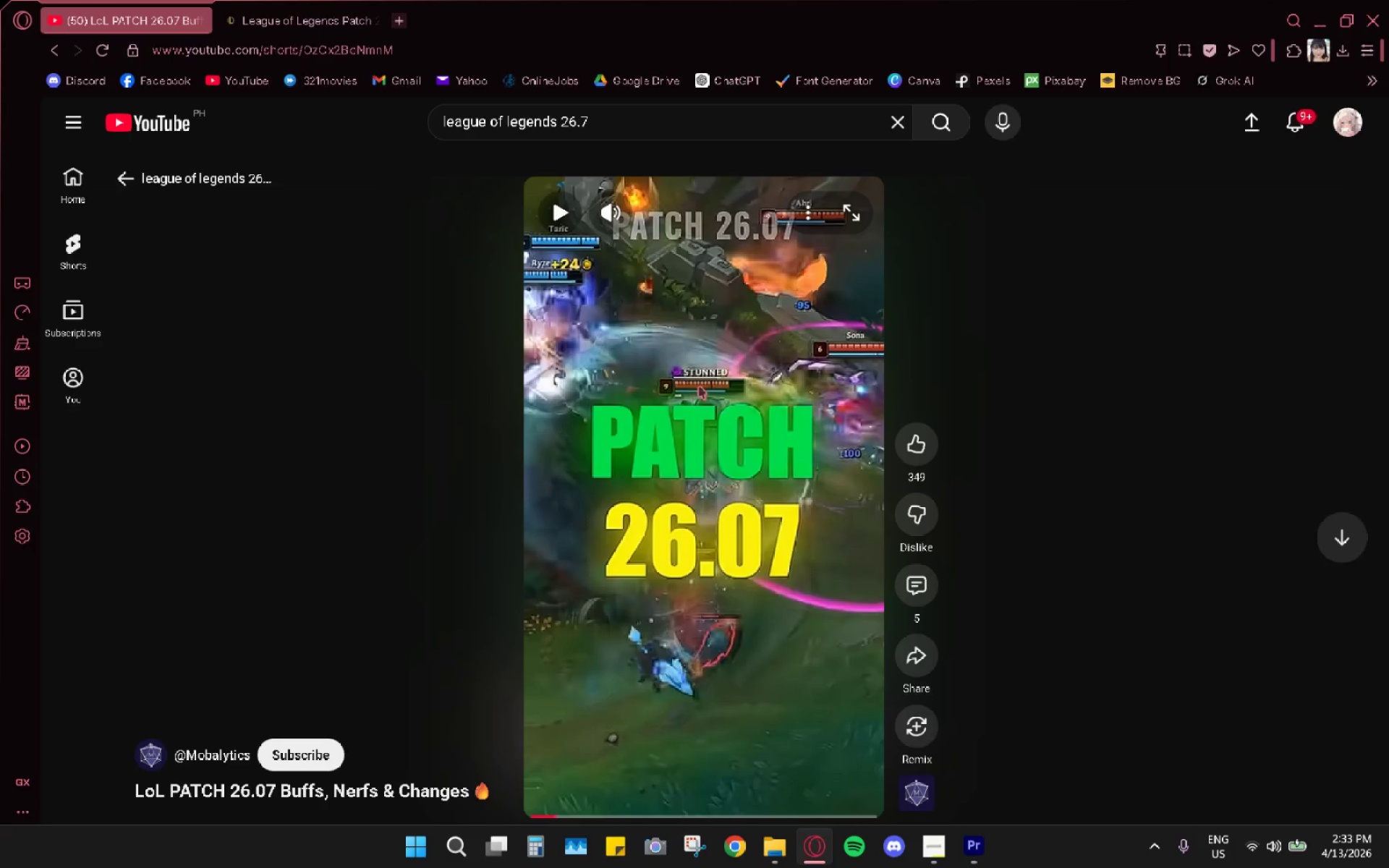 
key(Alt+AltLeft)
 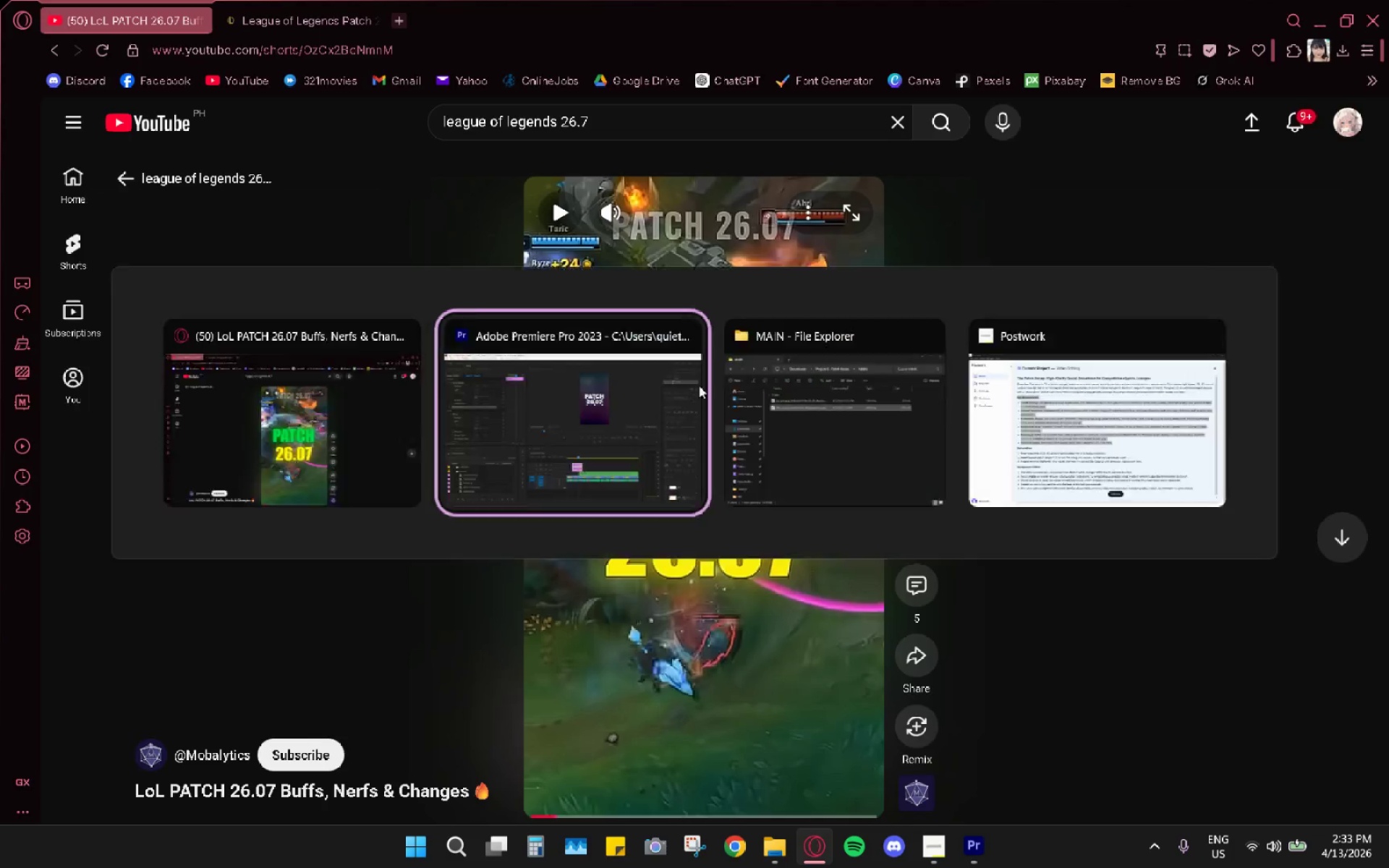 
key(Alt+Tab)
 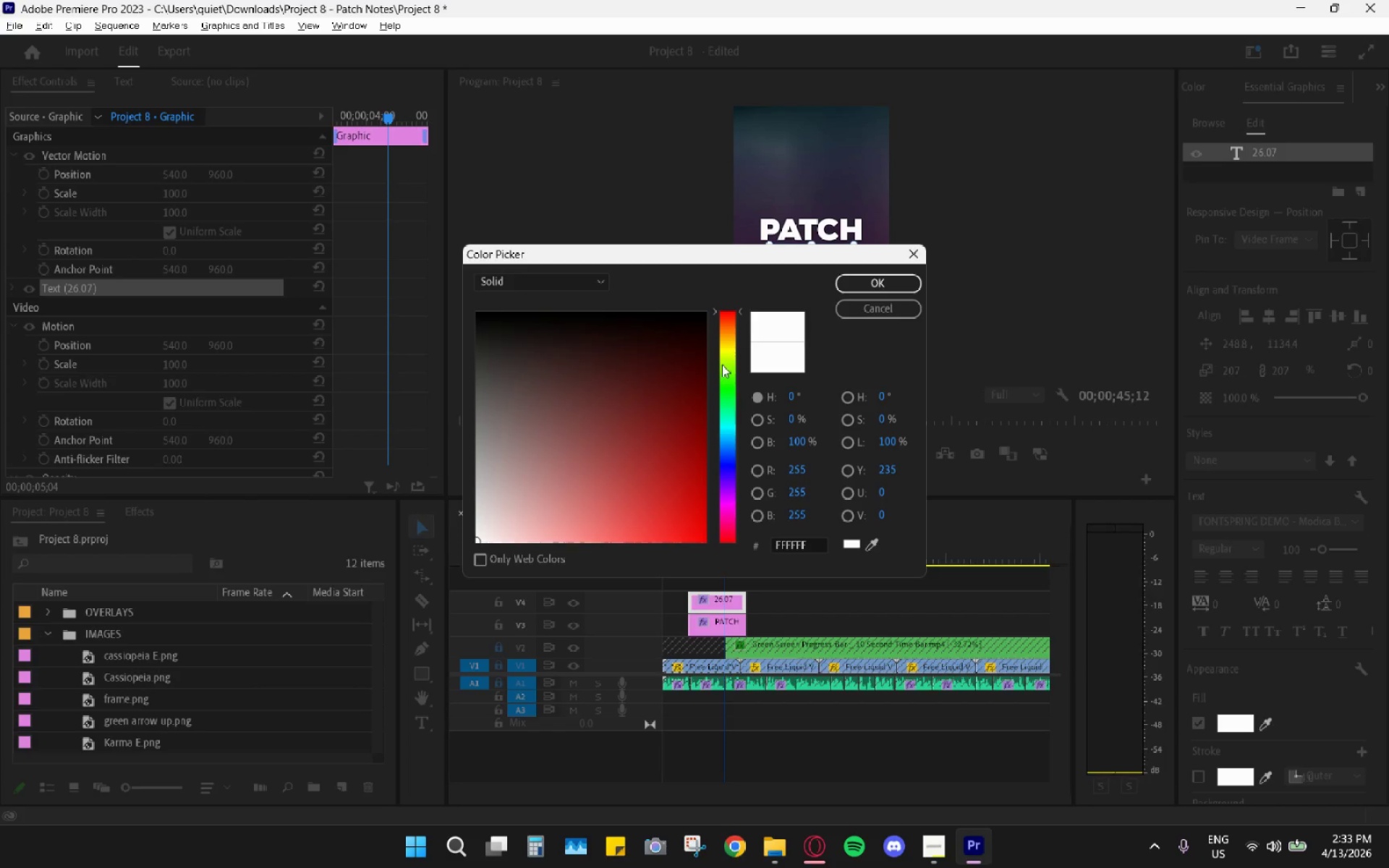 
left_click_drag(start_coordinate=[732, 352], to_coordinate=[735, 345])
 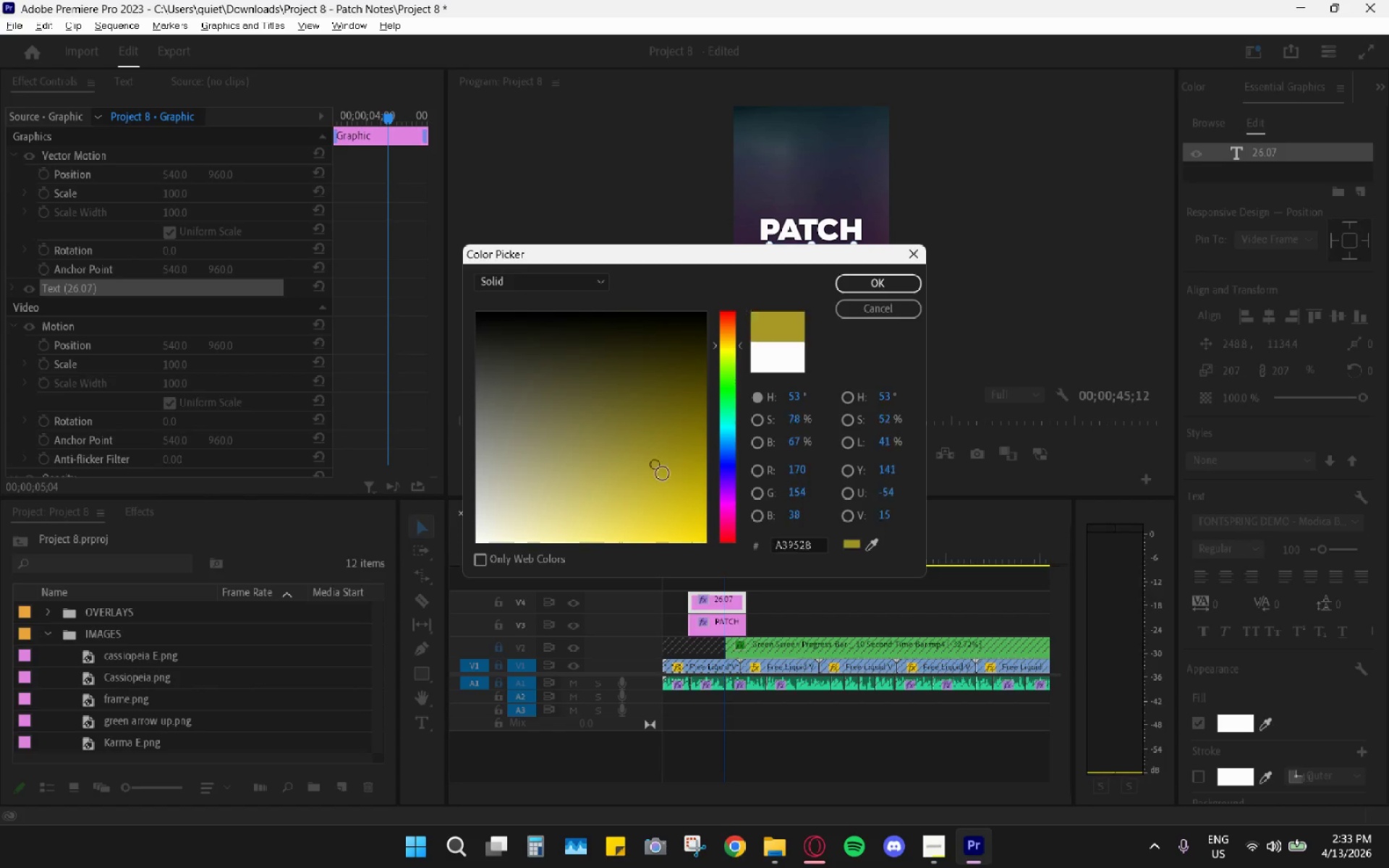 
left_click_drag(start_coordinate=[630, 434], to_coordinate=[699, 542])
 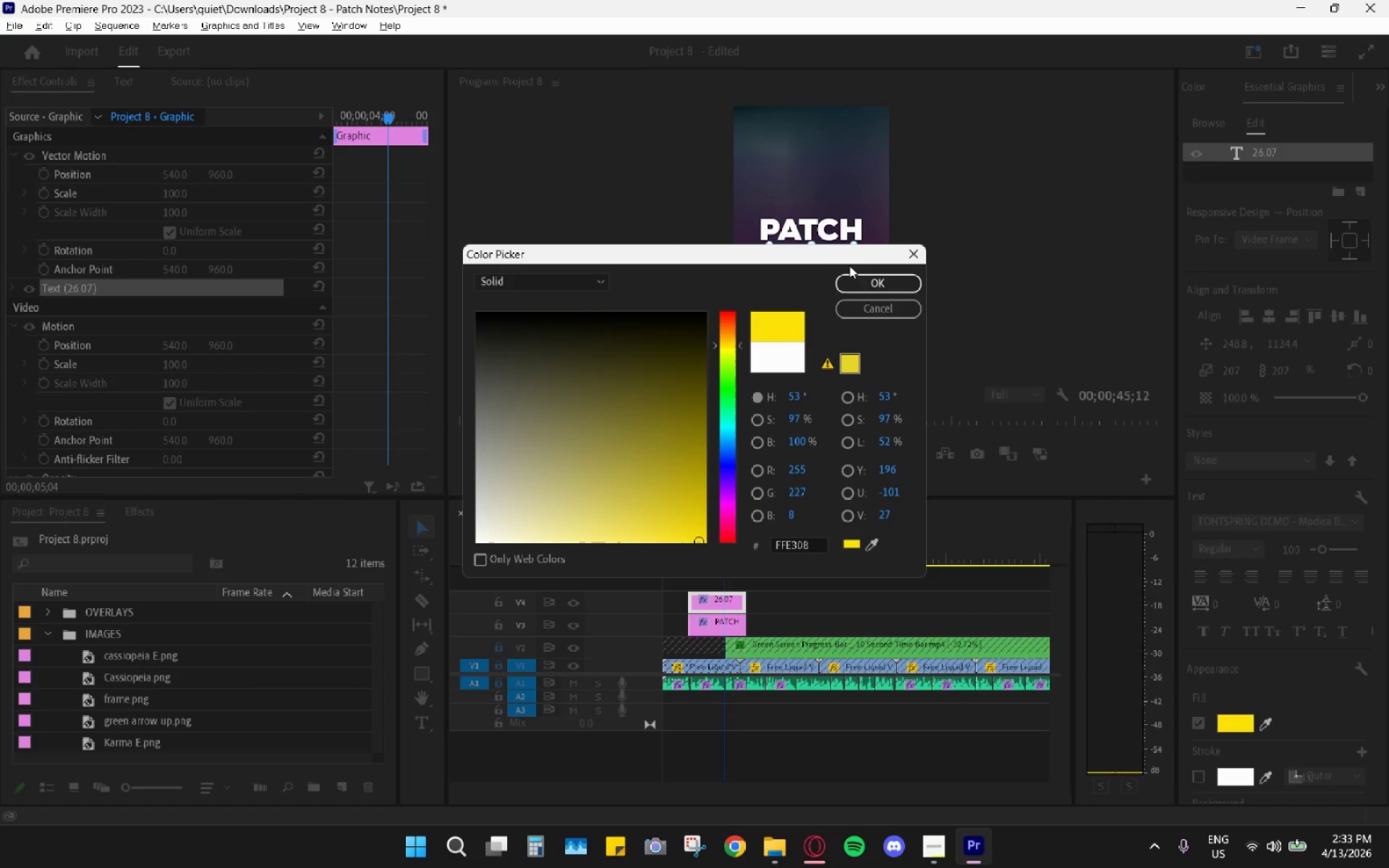 
left_click_drag(start_coordinate=[854, 277], to_coordinate=[857, 280])
 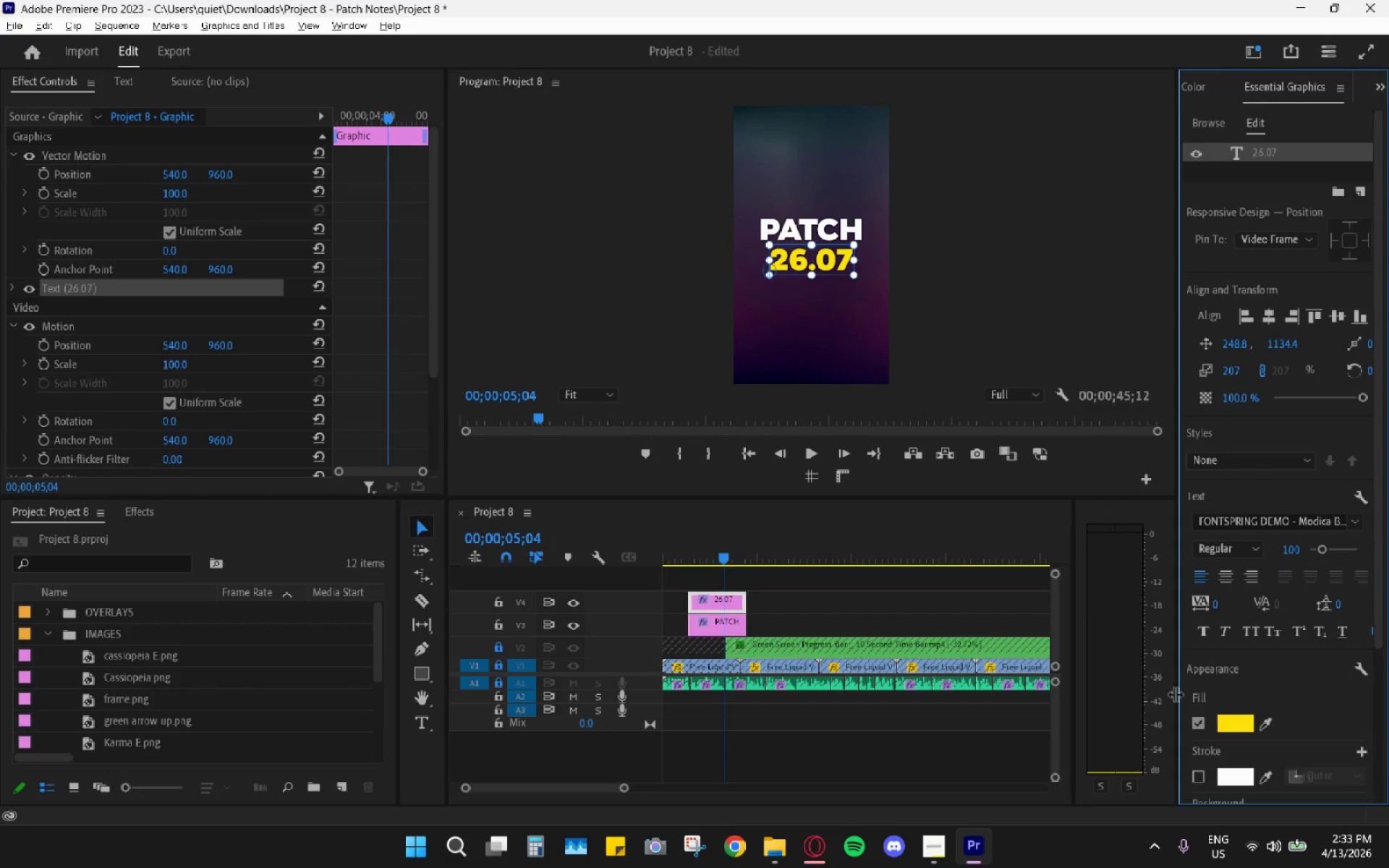 
scroll: coordinate [1239, 679], scroll_direction: down, amount: 9.0
 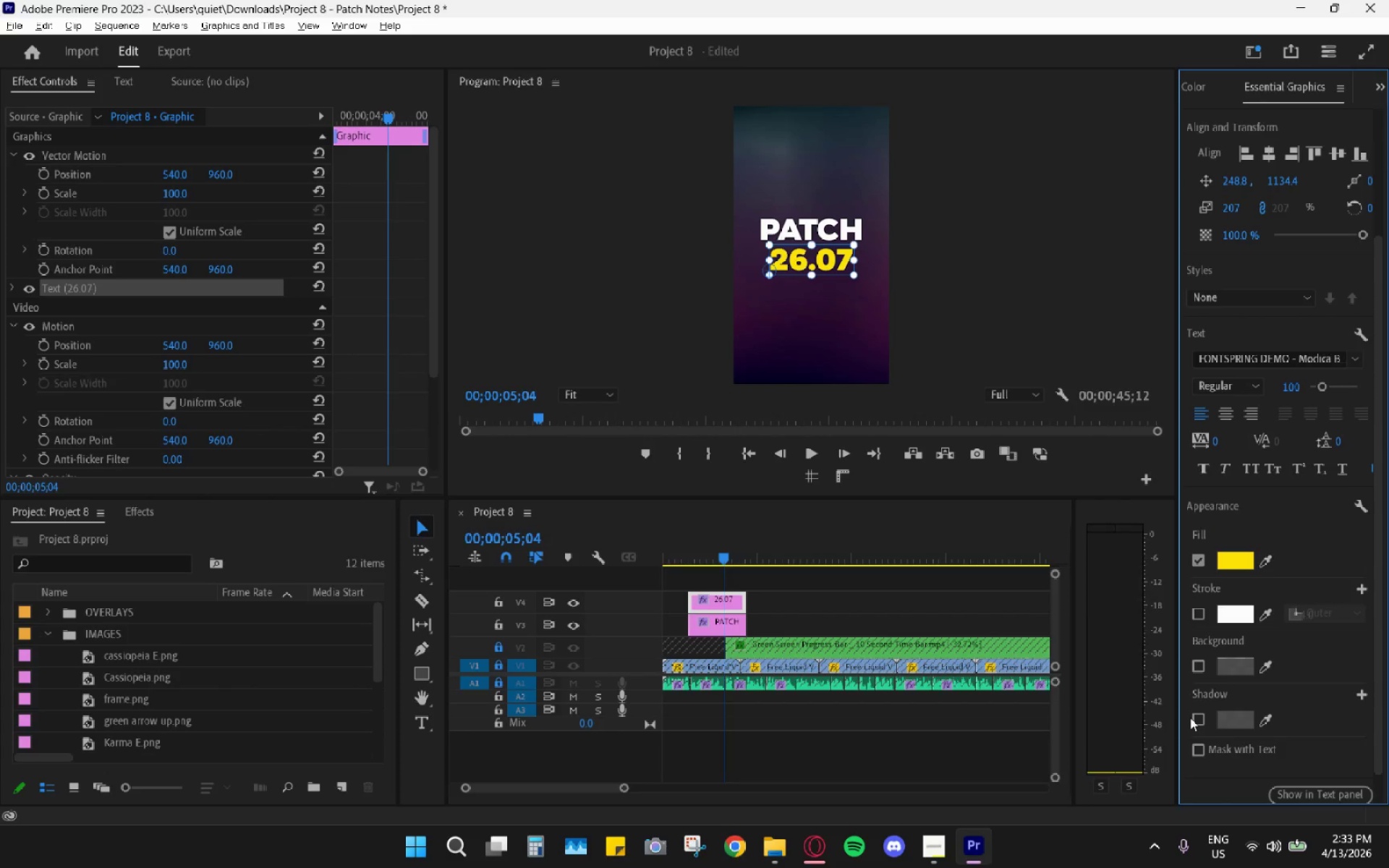 
double_click([1197, 725])
 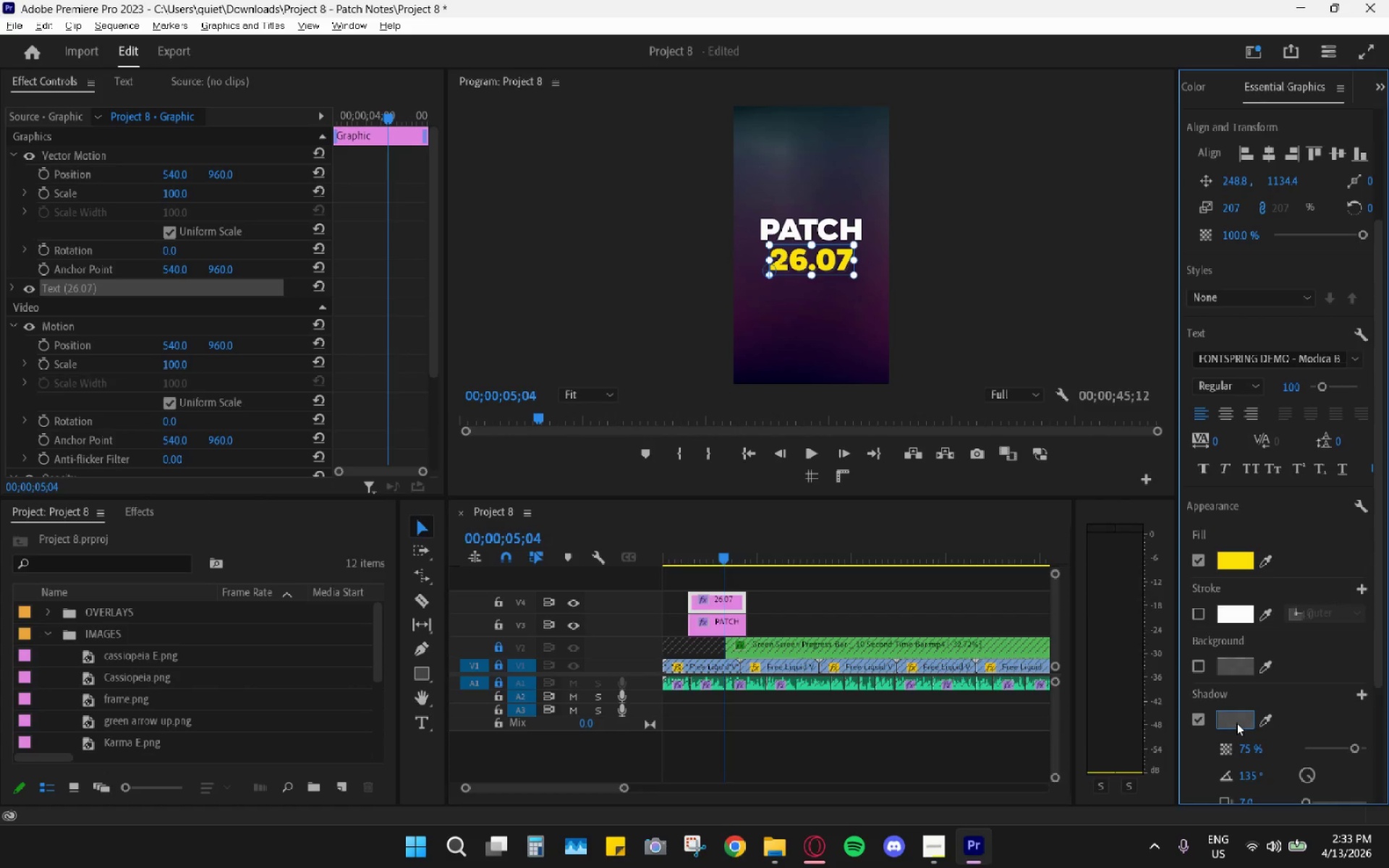 
left_click([1239, 721])
 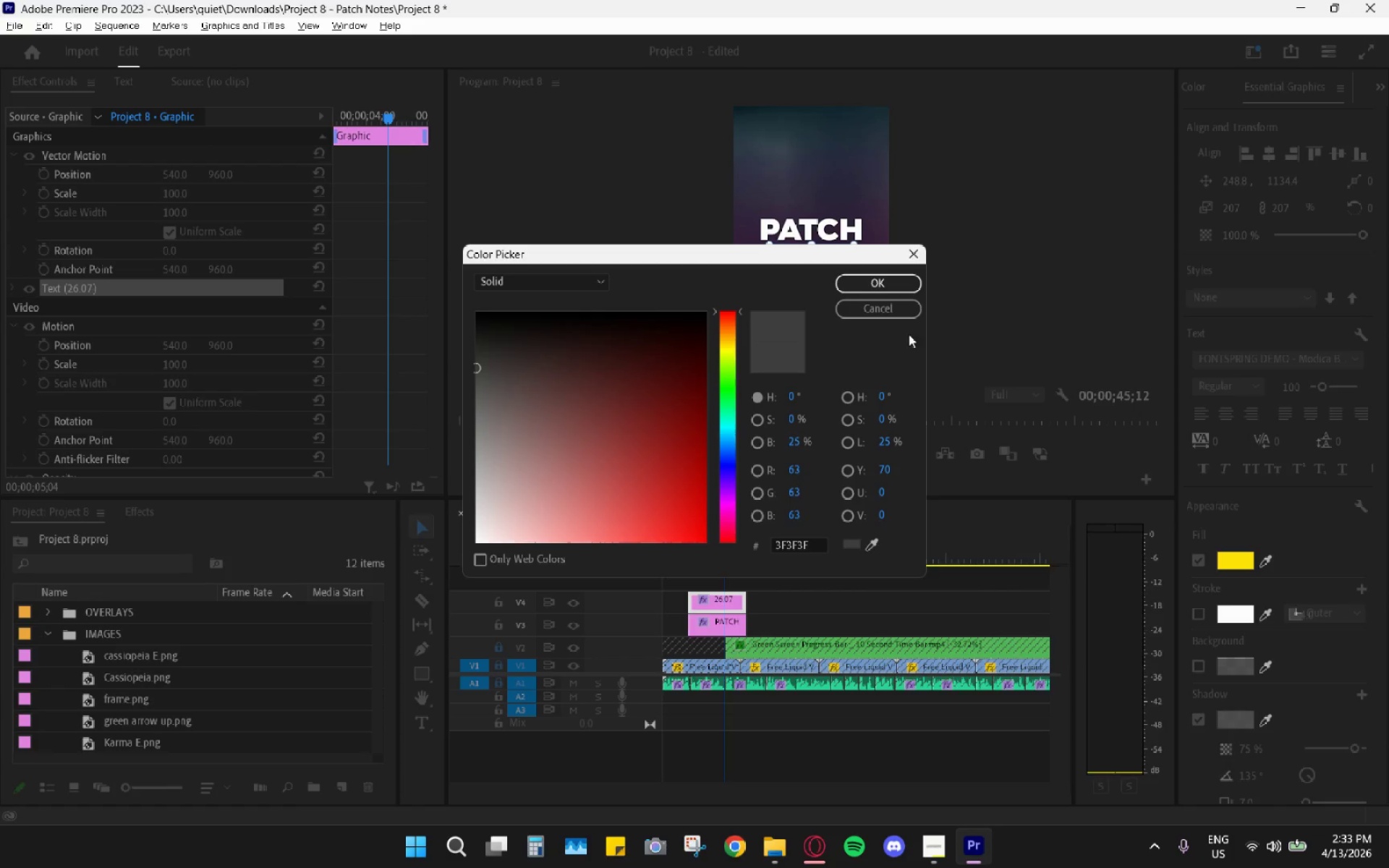 
left_click([917, 258])
 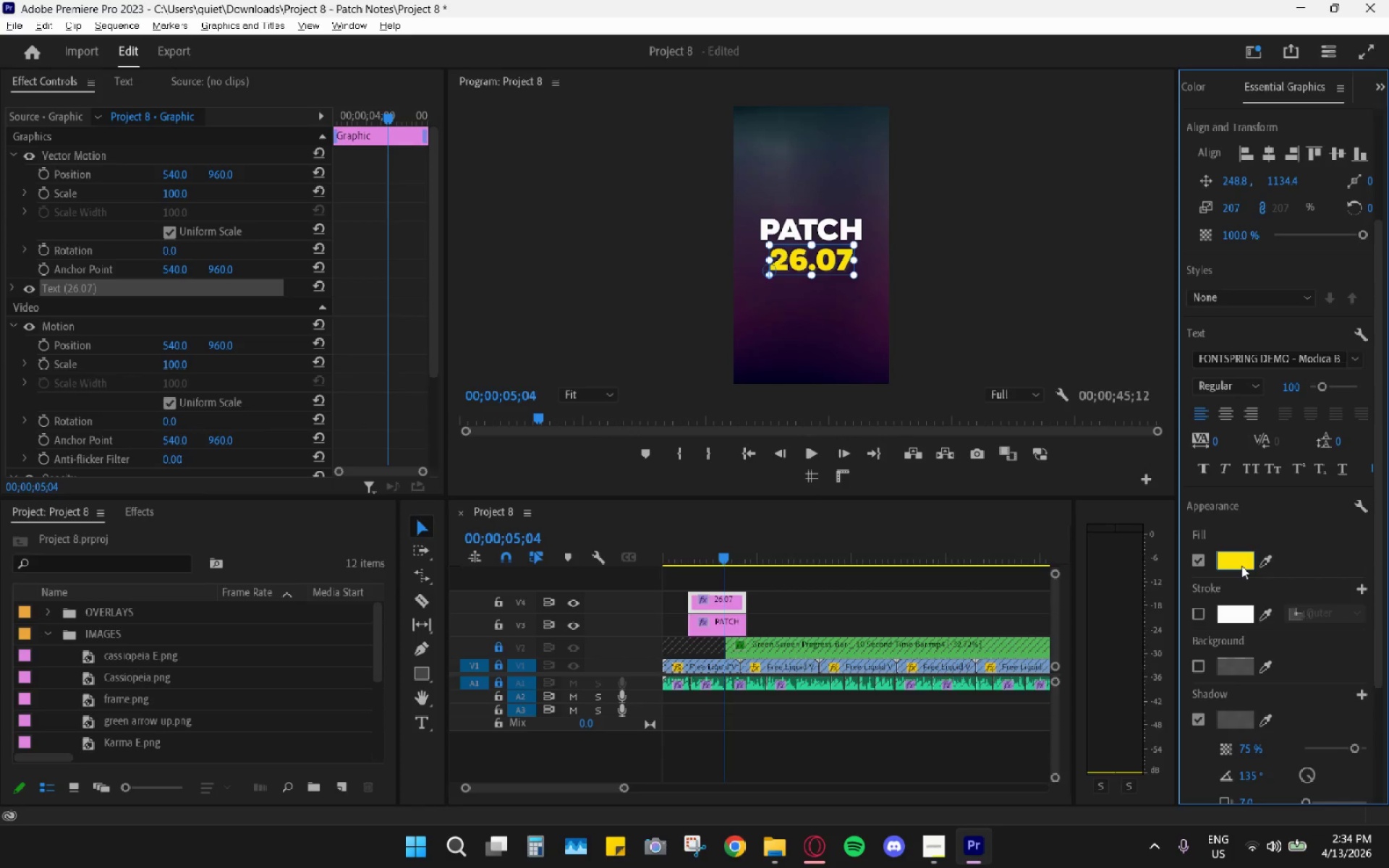 
wait(7.39)
 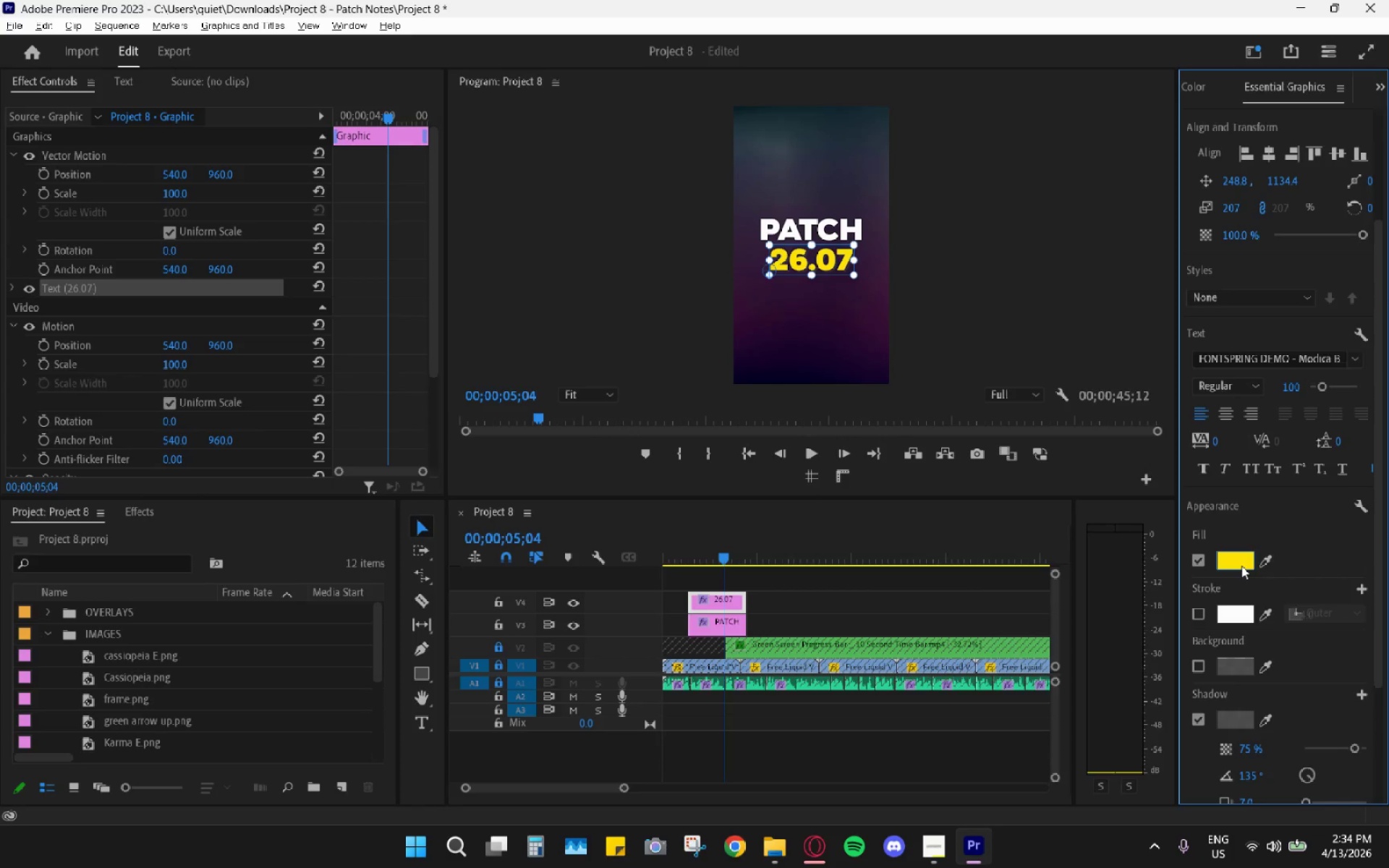 
left_click([1266, 720])
 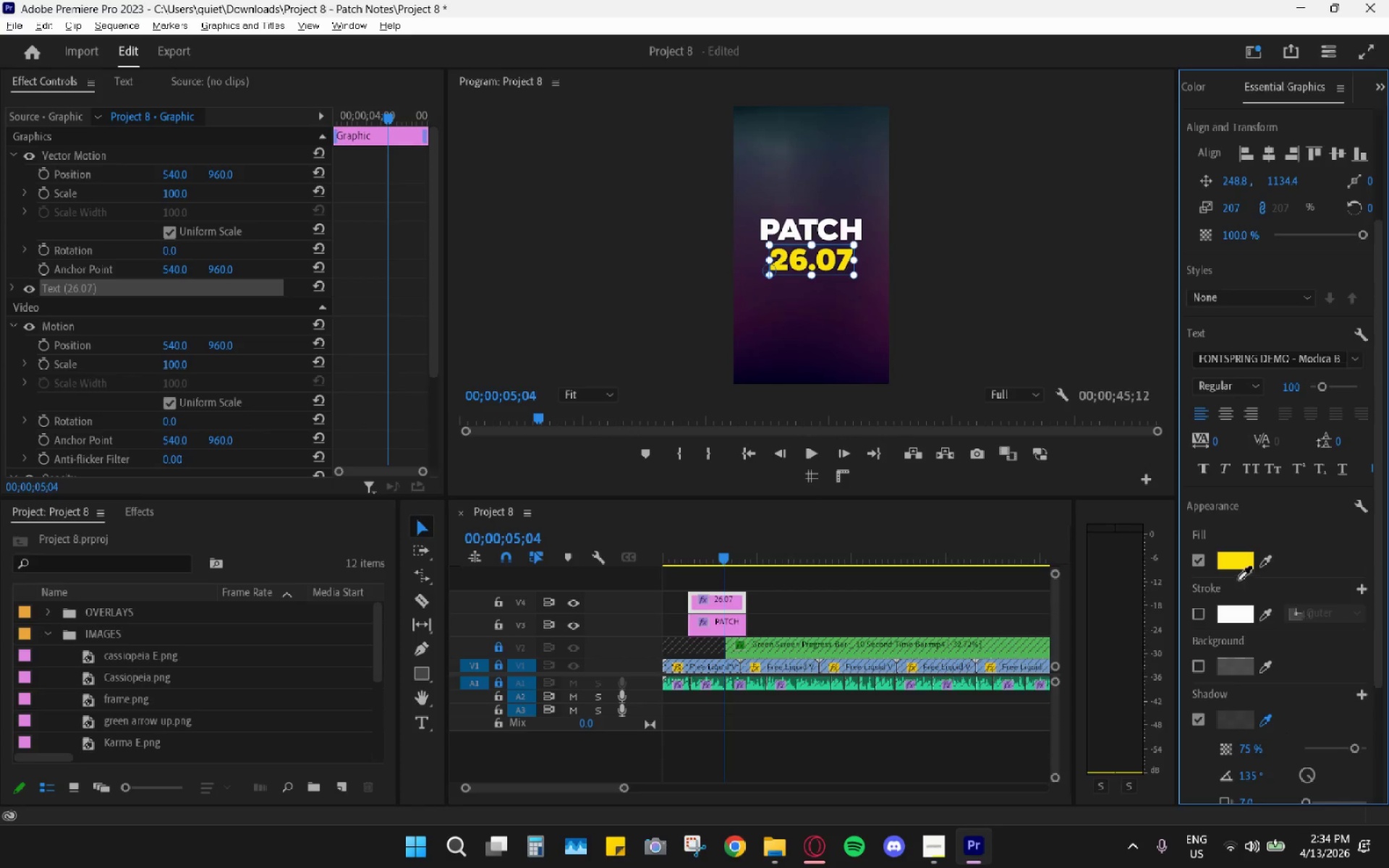 
left_click([1235, 563])
 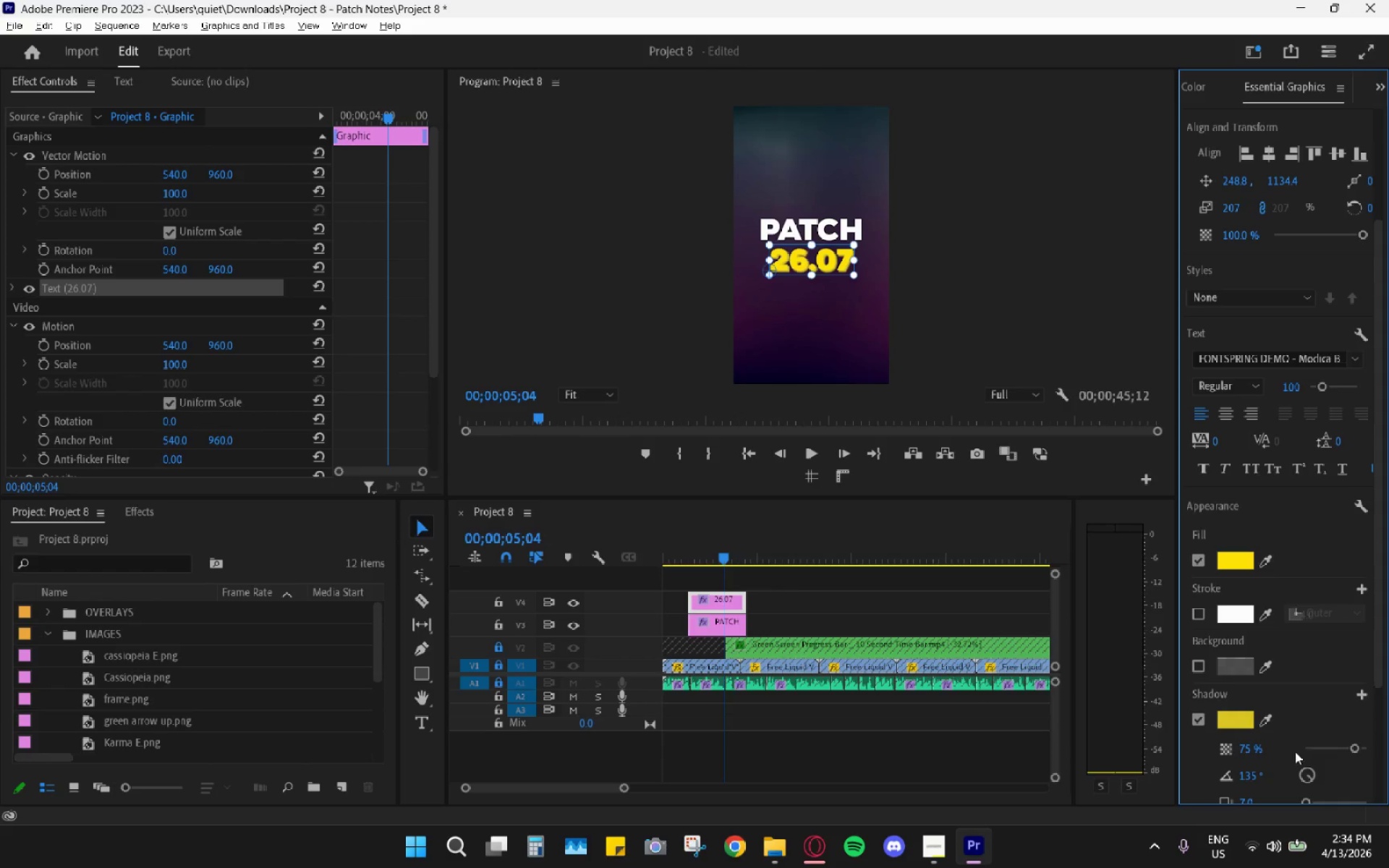 
scroll: coordinate [1273, 750], scroll_direction: down, amount: 9.0
 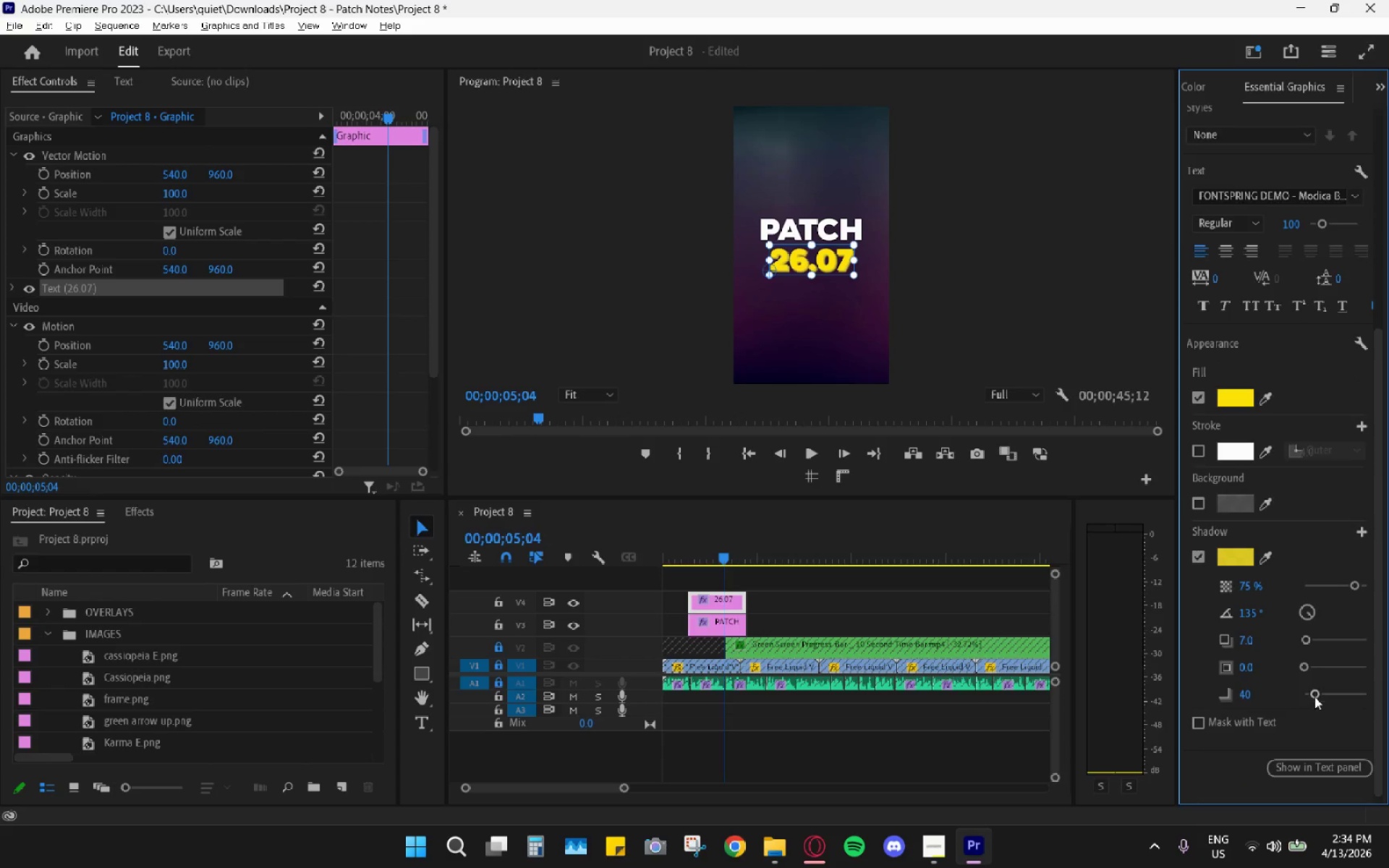 
left_click_drag(start_coordinate=[1314, 697], to_coordinate=[1337, 704])
 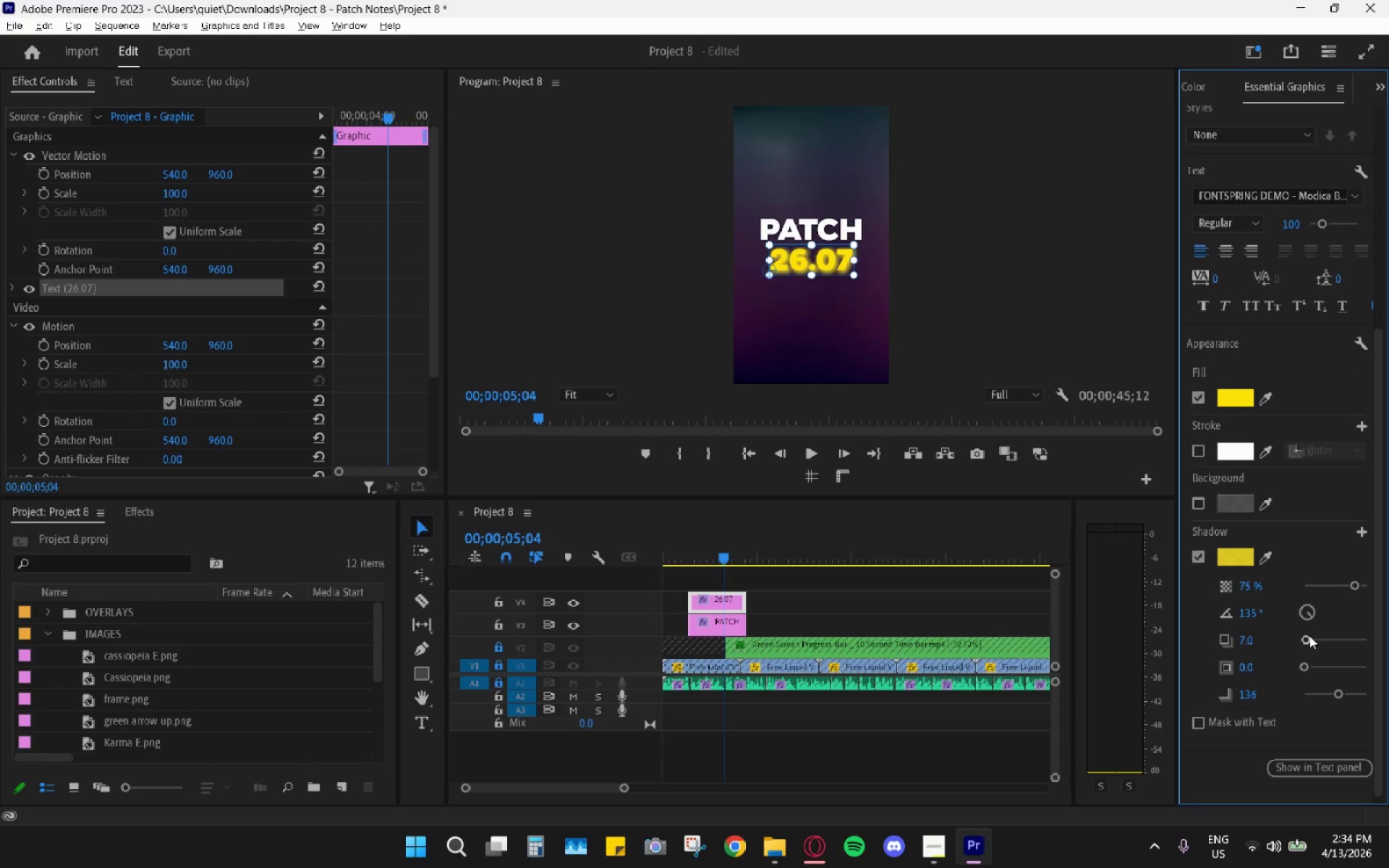 
left_click_drag(start_coordinate=[1301, 642], to_coordinate=[1239, 631])
 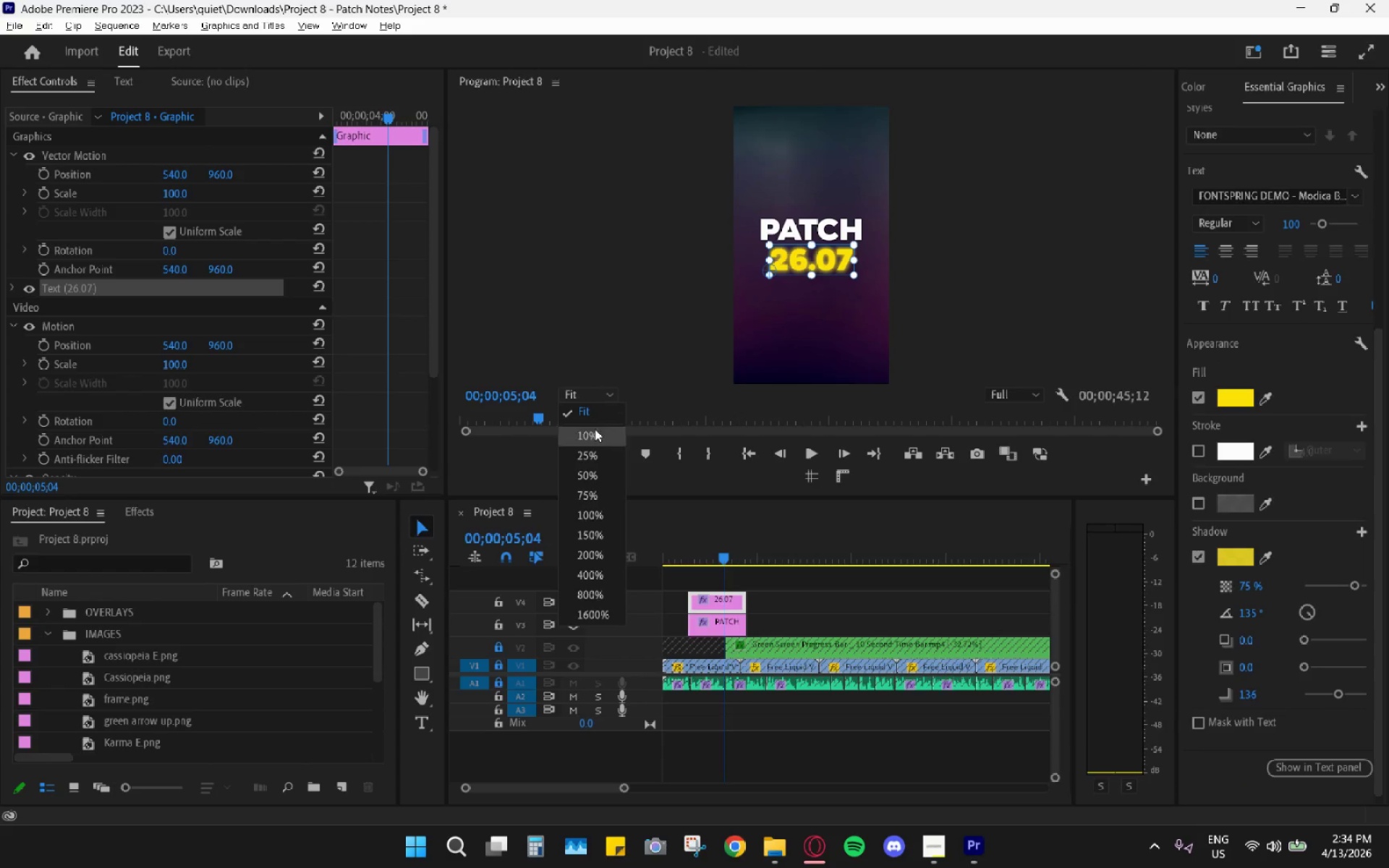 
double_click([577, 469])
 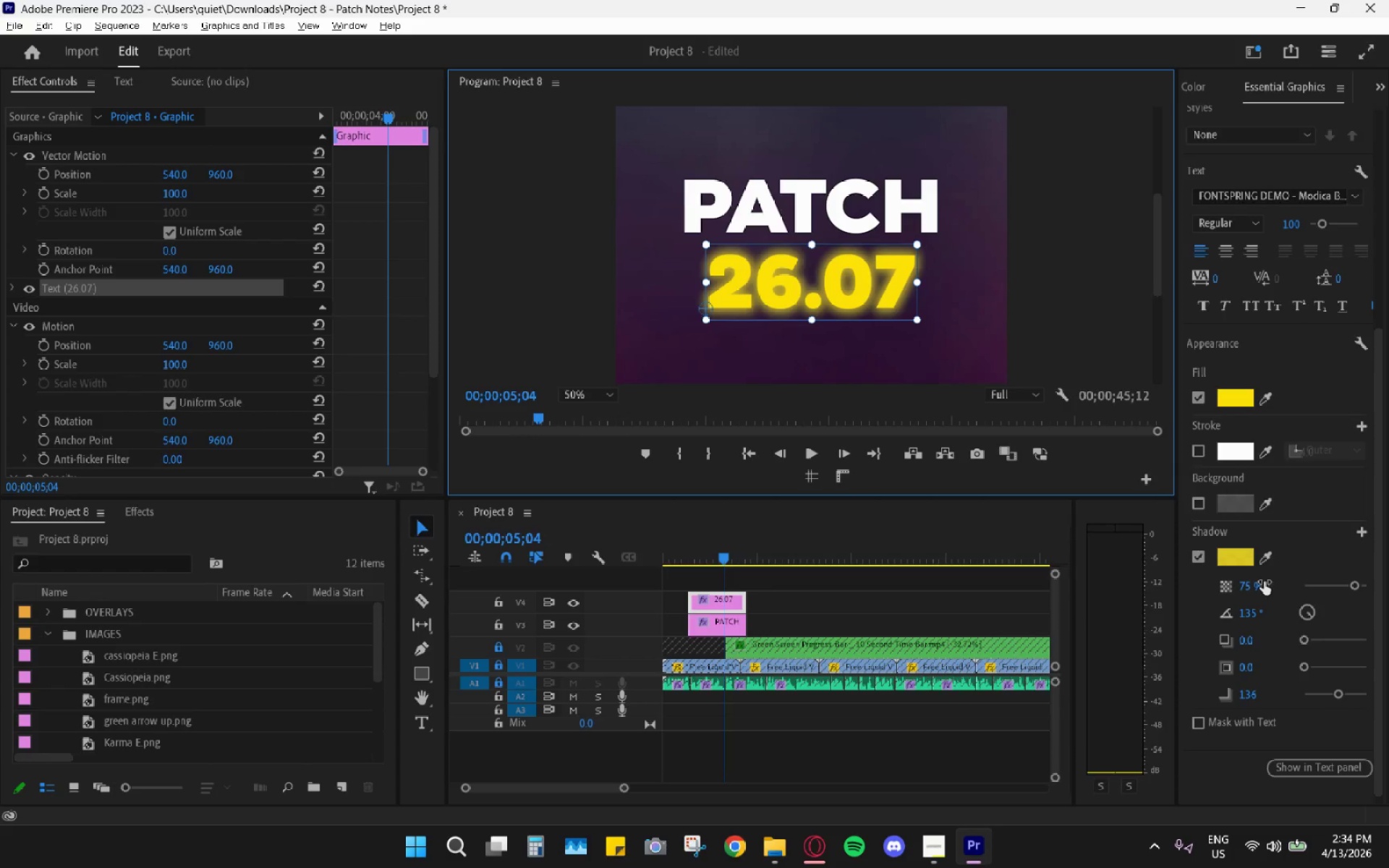 
scroll: coordinate [1254, 653], scroll_direction: down, amount: 3.0
 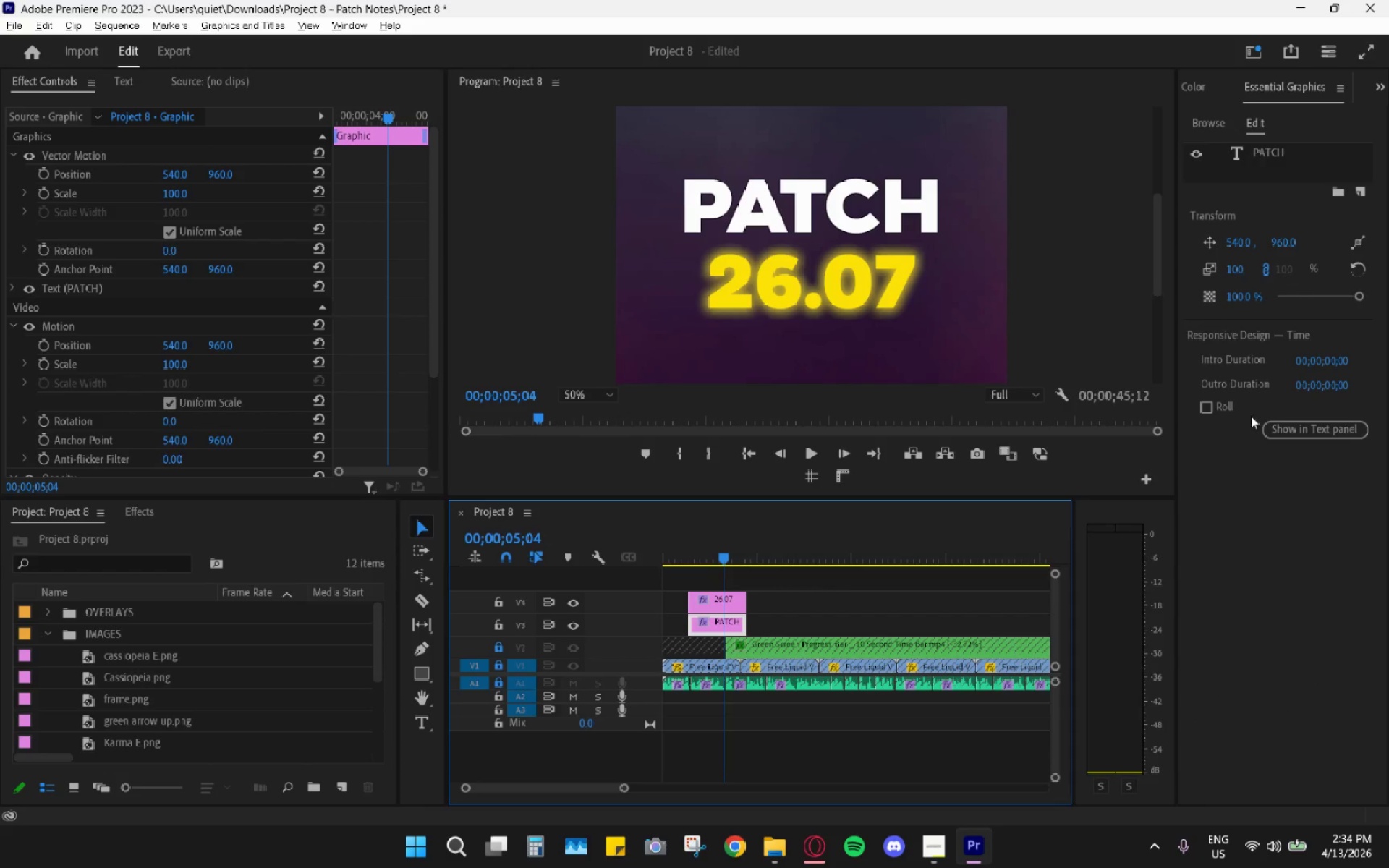 
wait(6.29)
 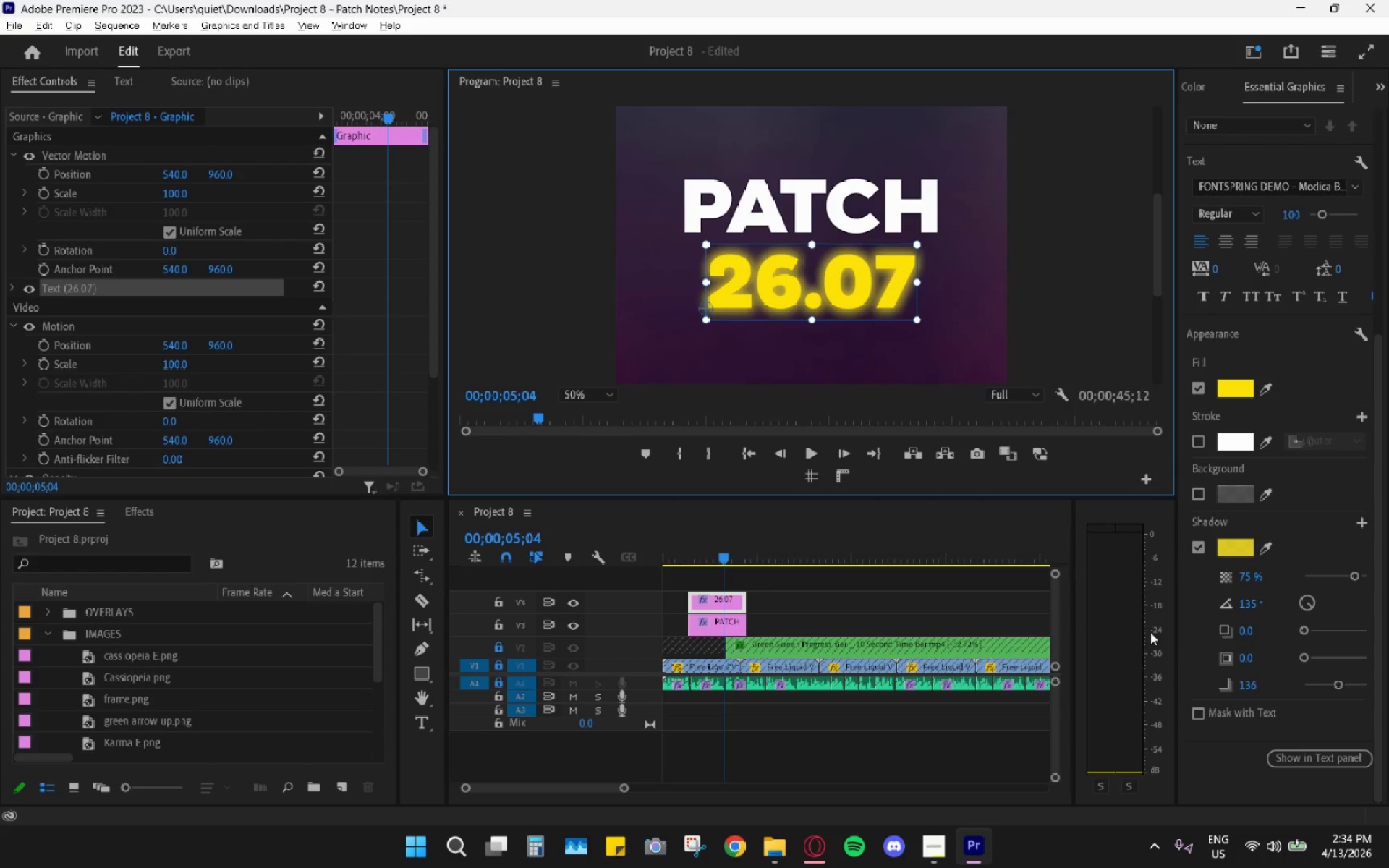 
scroll: coordinate [1266, 665], scroll_direction: down, amount: 10.0
 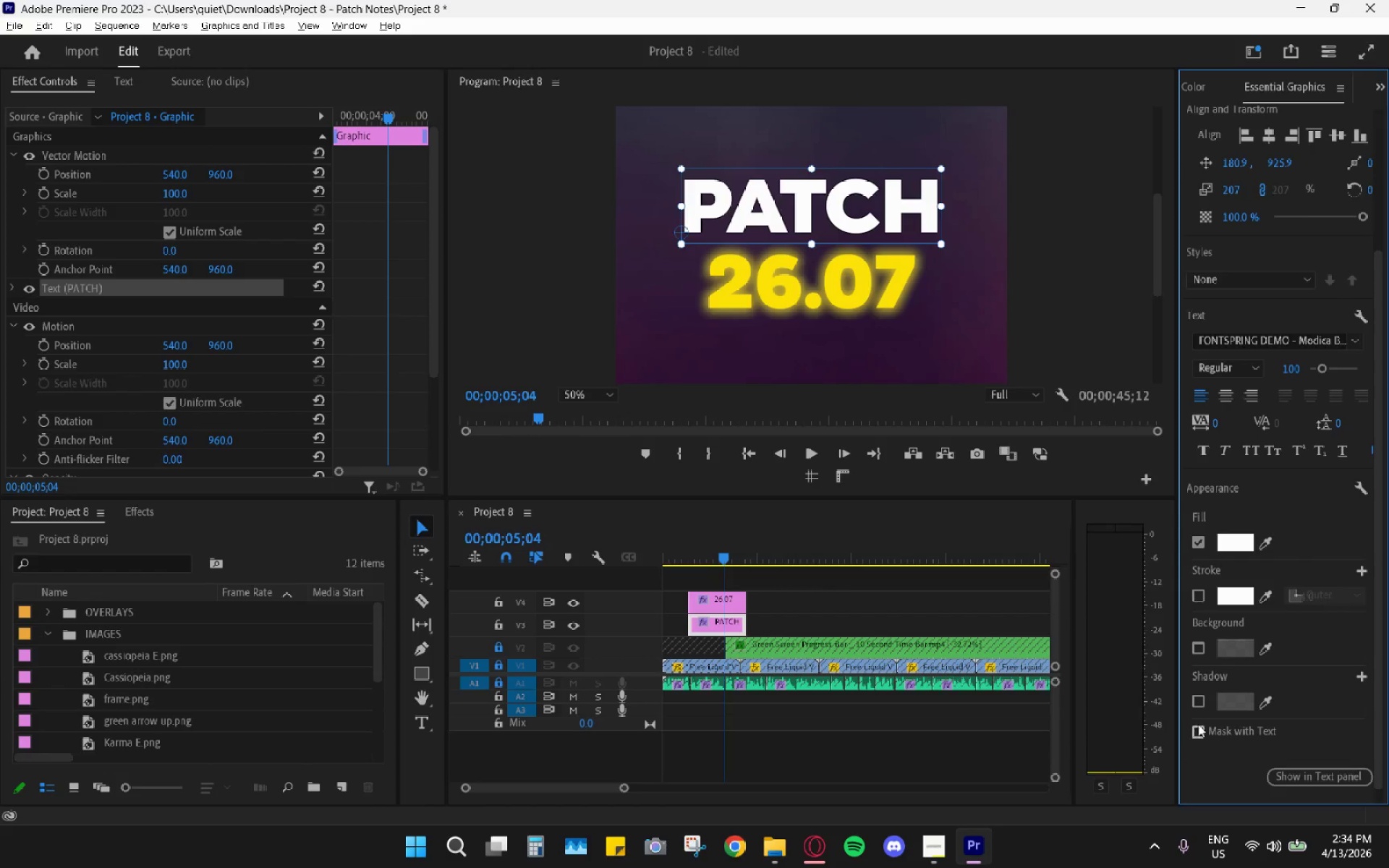 
left_click([1205, 707])
 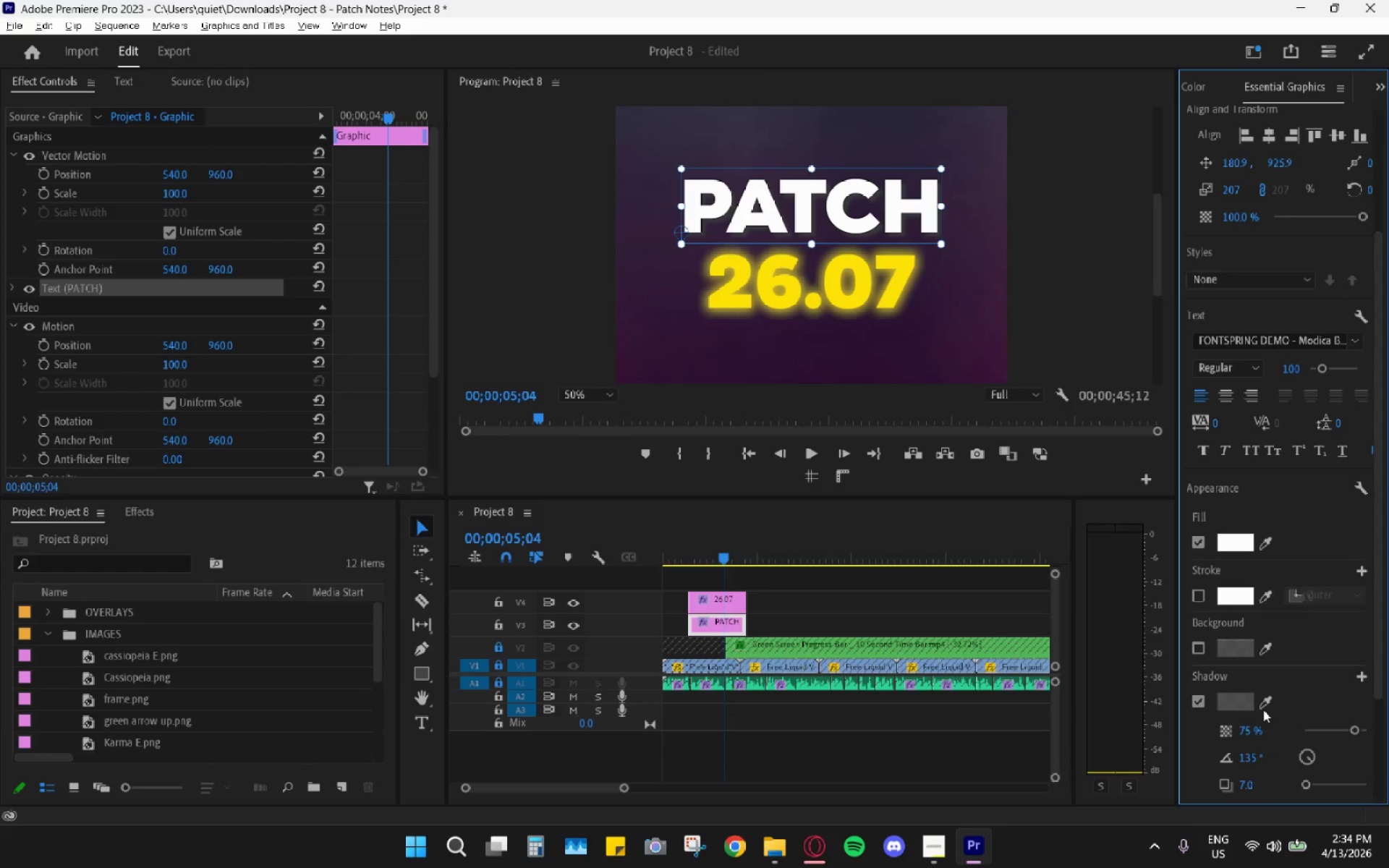 
left_click([1267, 702])
 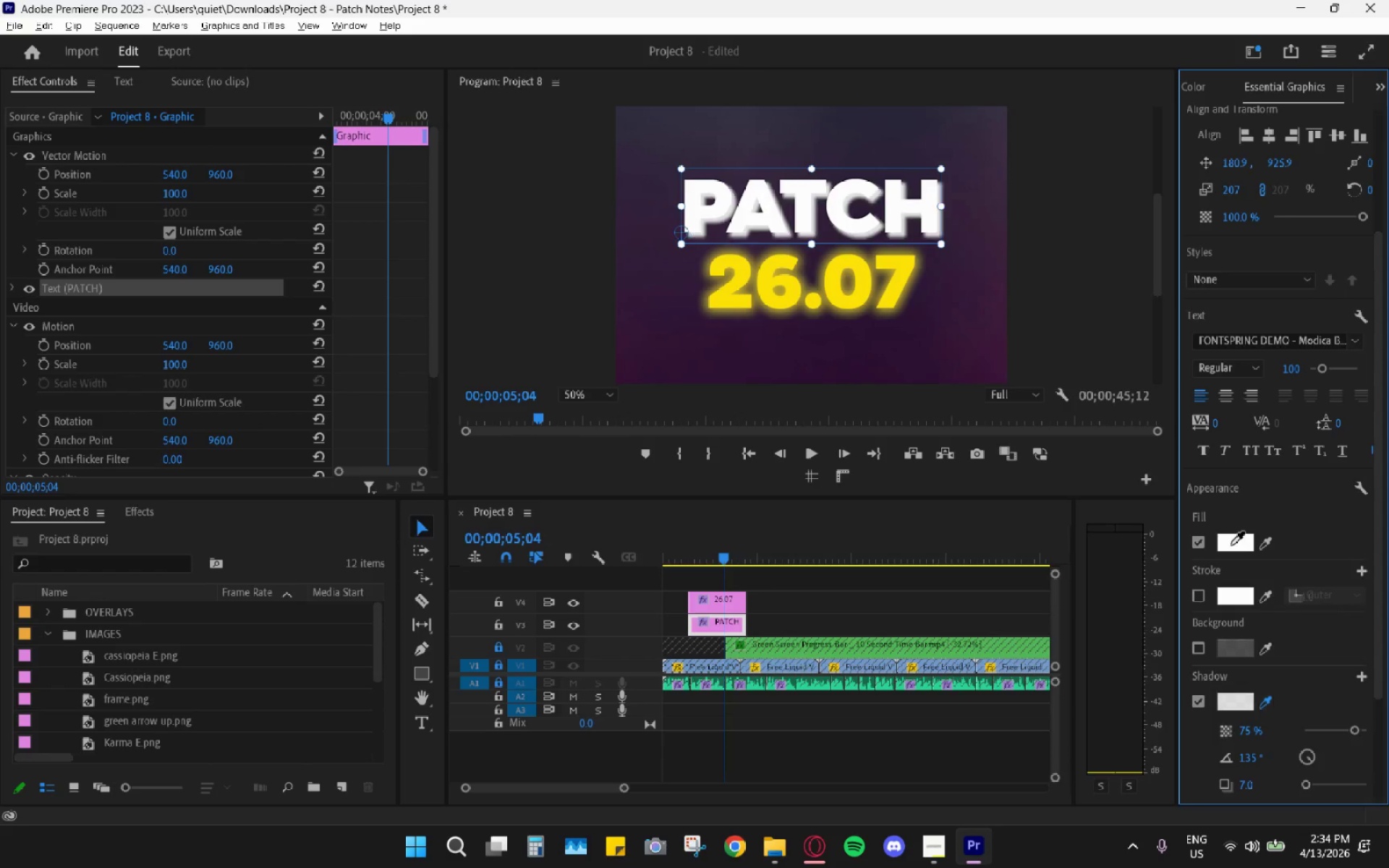 
left_click([1231, 545])
 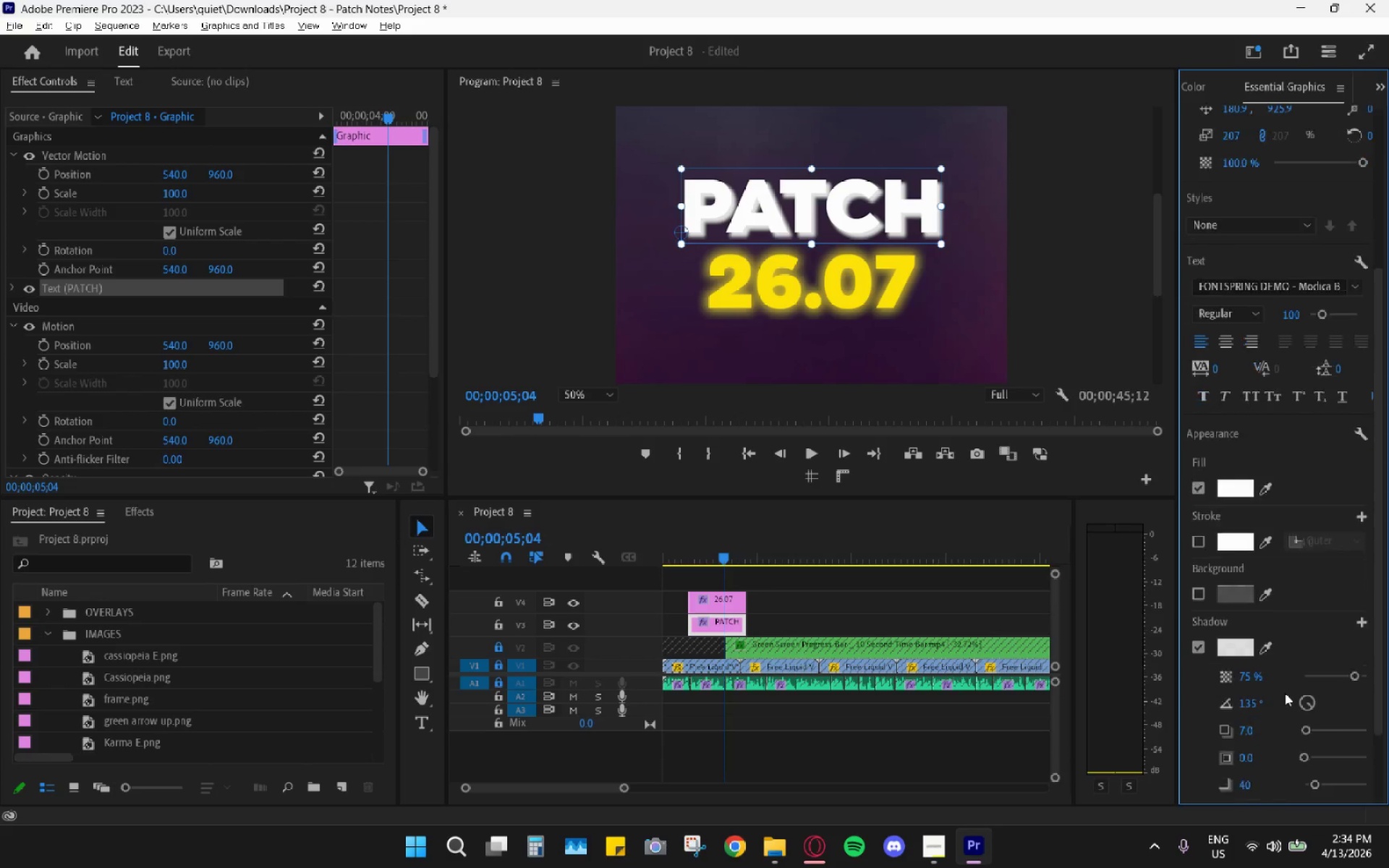 
scroll: coordinate [1285, 683], scroll_direction: down, amount: 4.0
 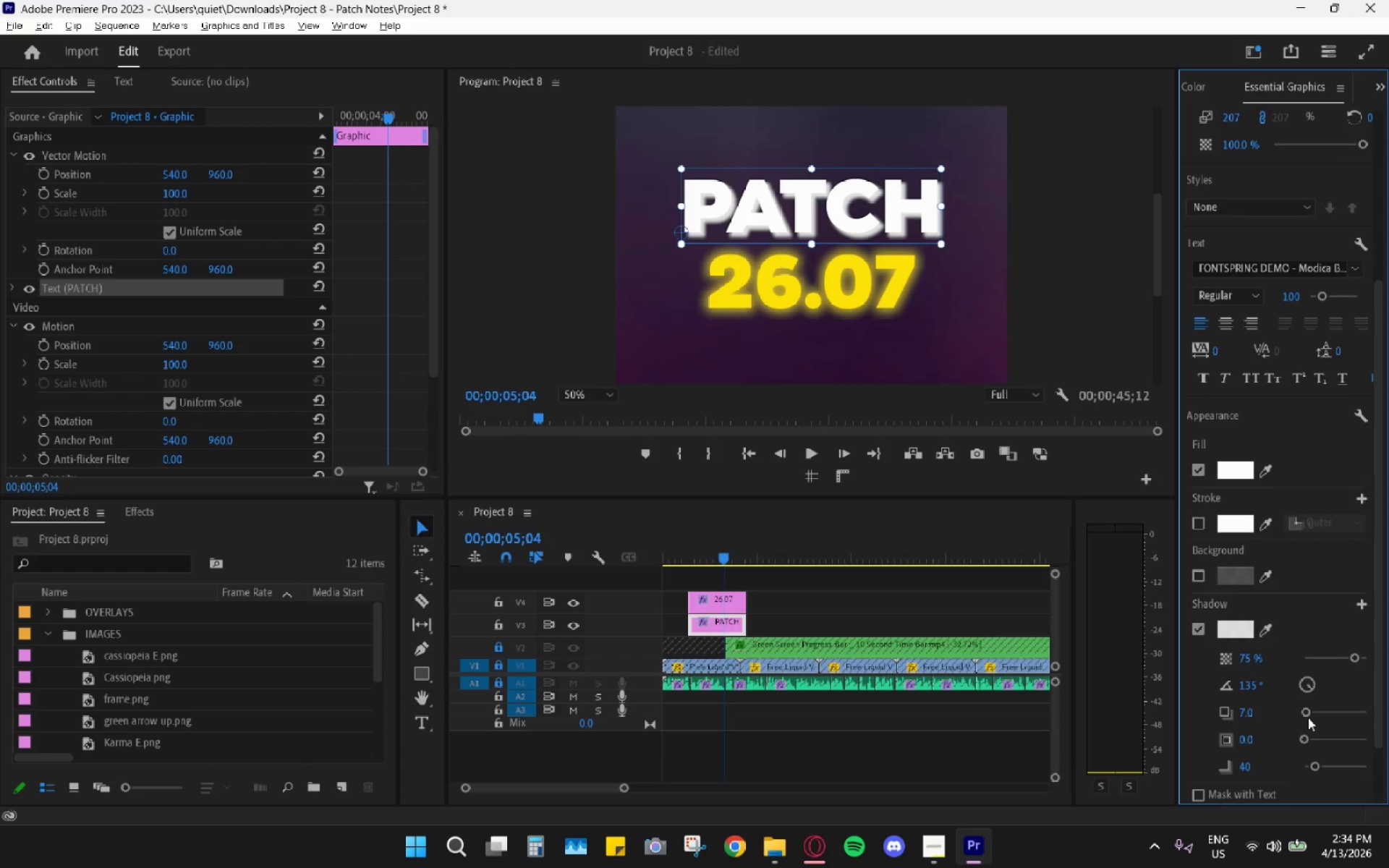 
left_click_drag(start_coordinate=[1312, 712], to_coordinate=[1256, 706])
 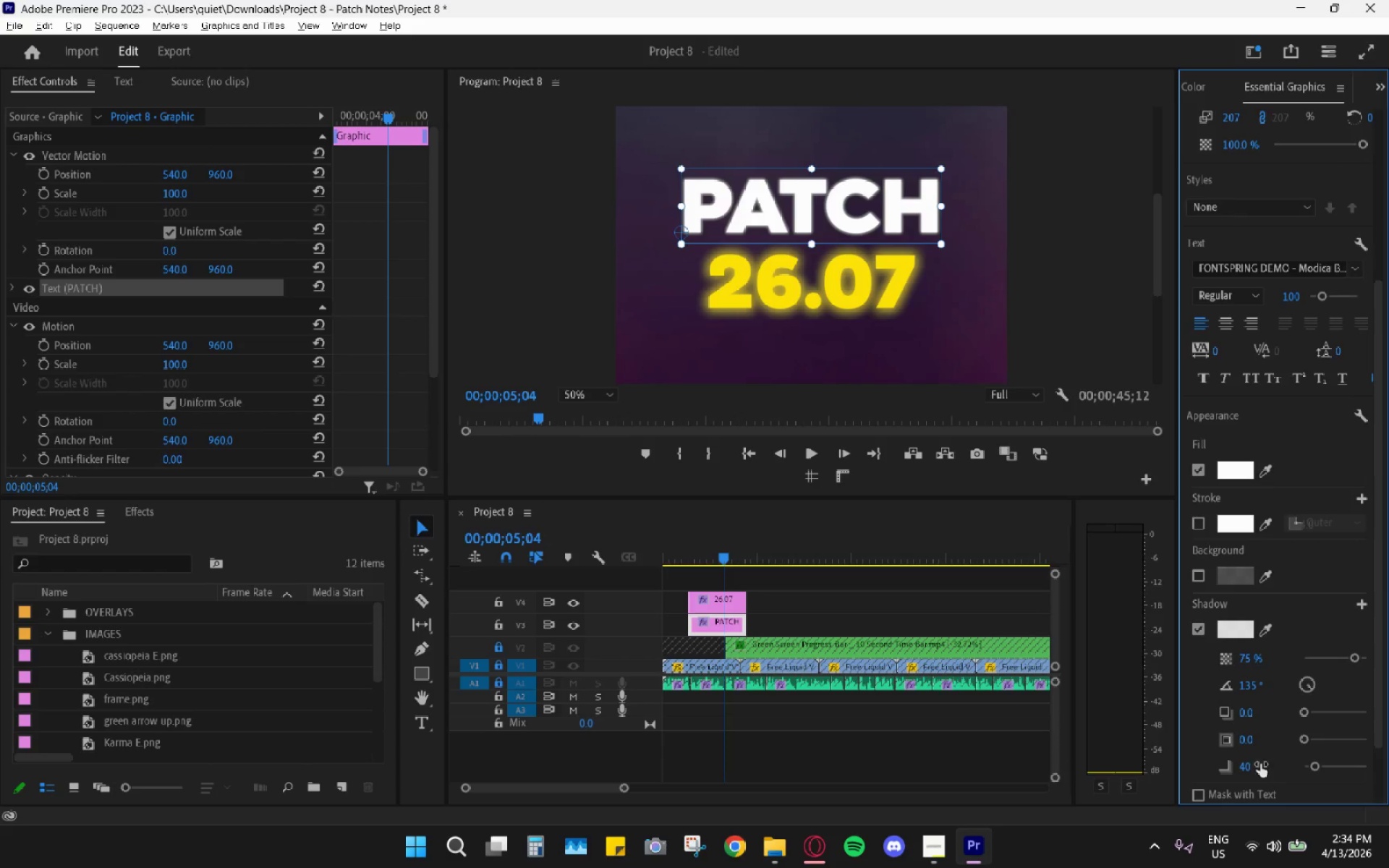 
left_click([1254, 765])
 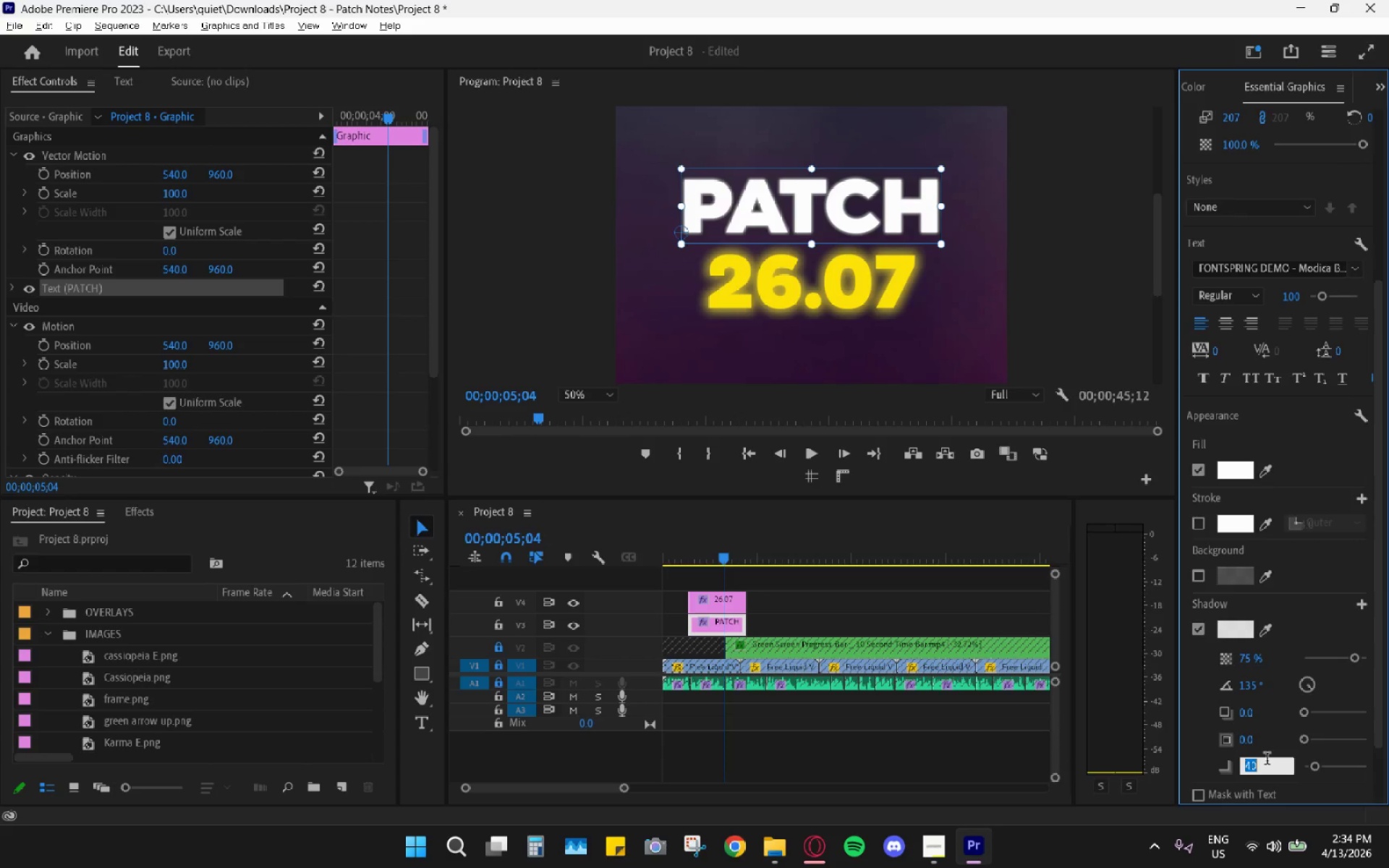 
key(Numpad1)
 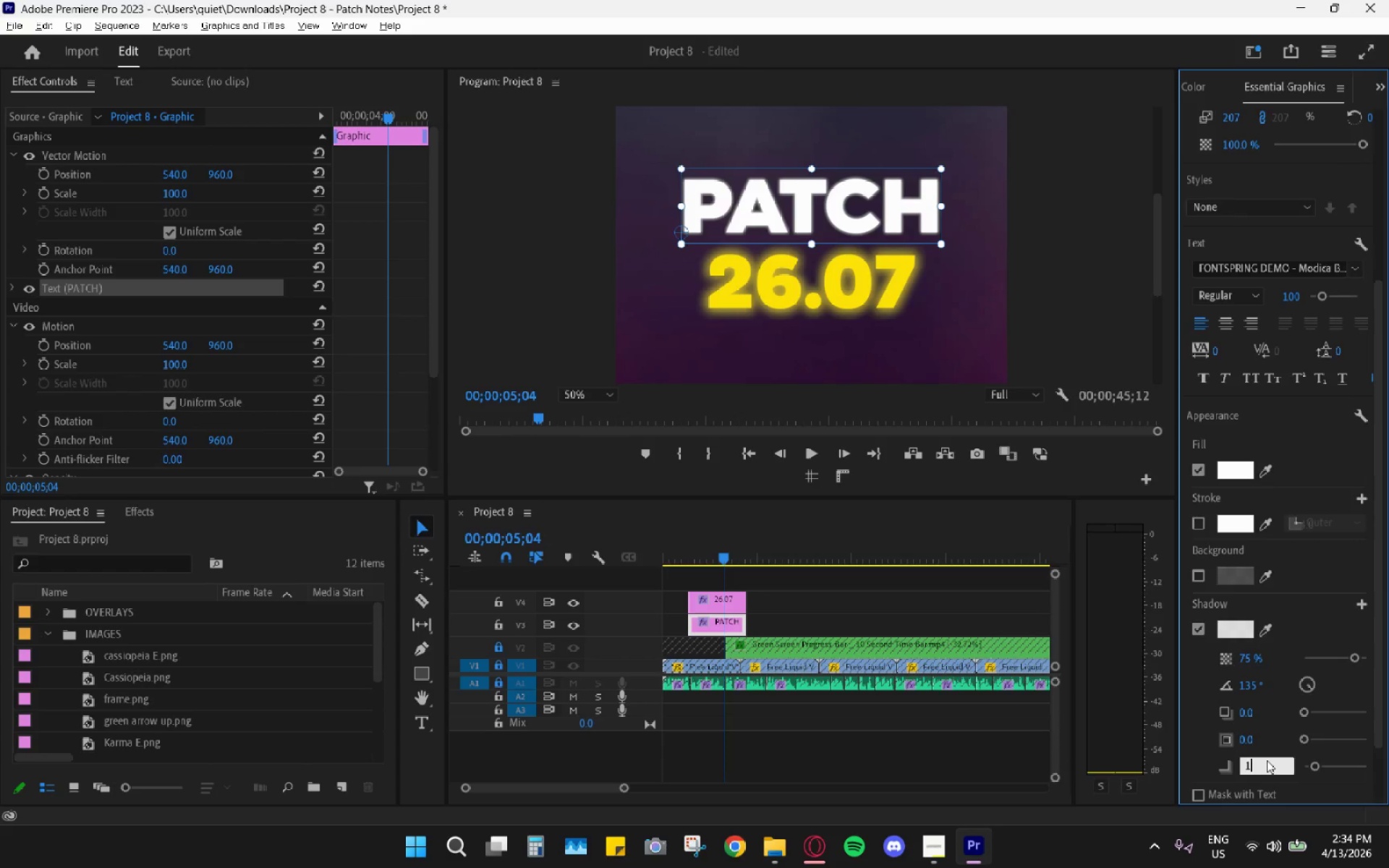 
key(Numpad3)
 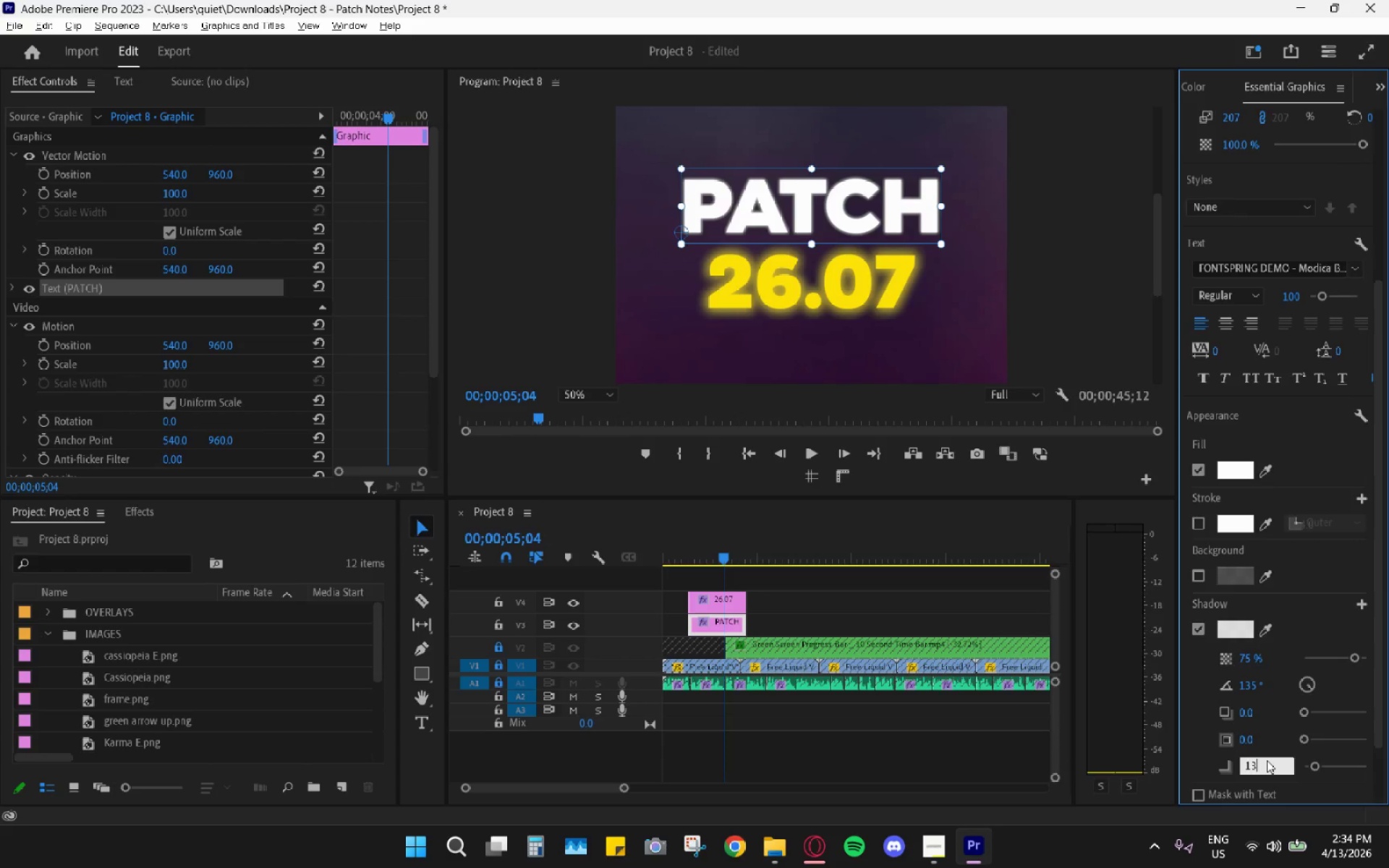 
key(Numpad6)
 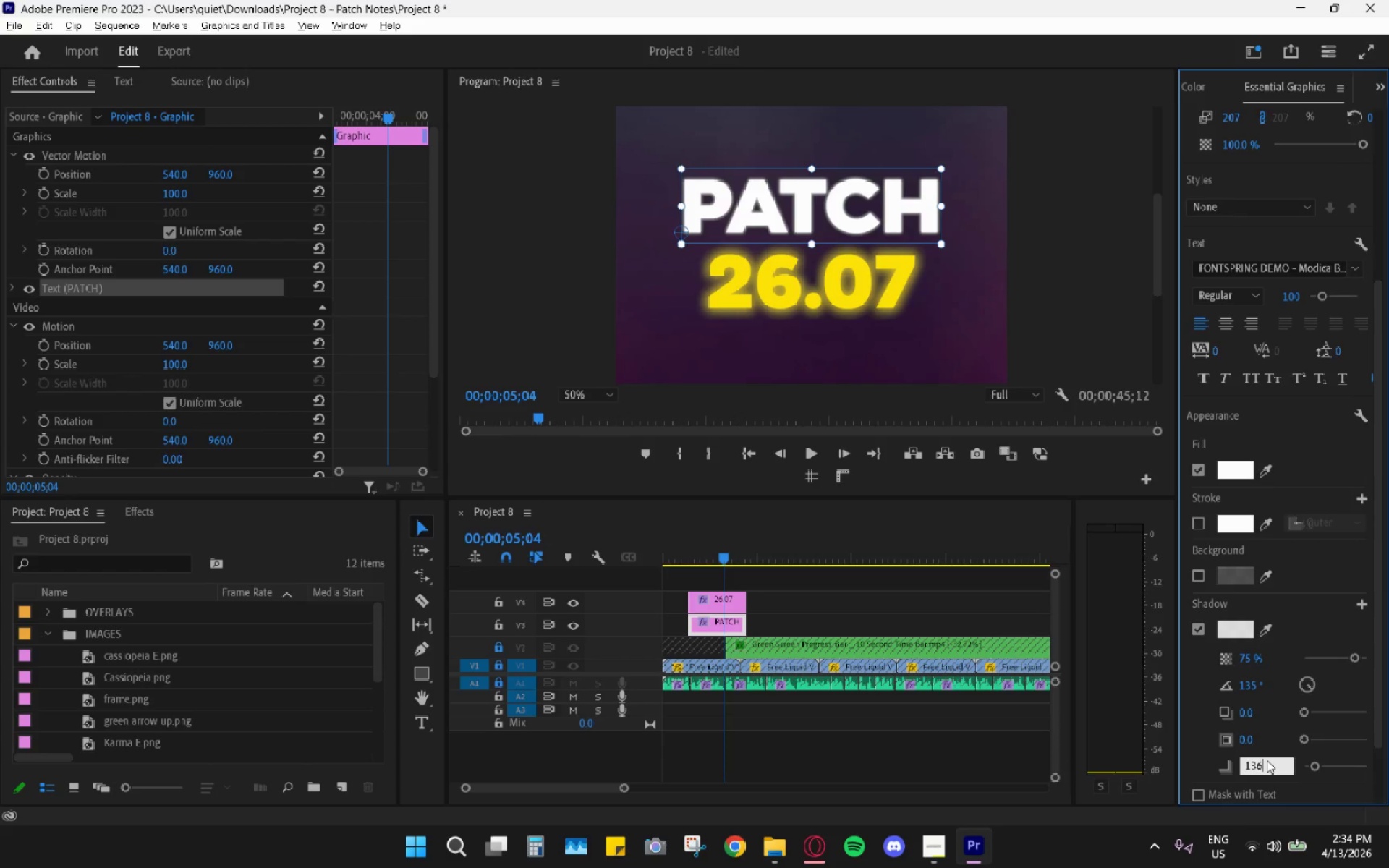 
key(Enter)
 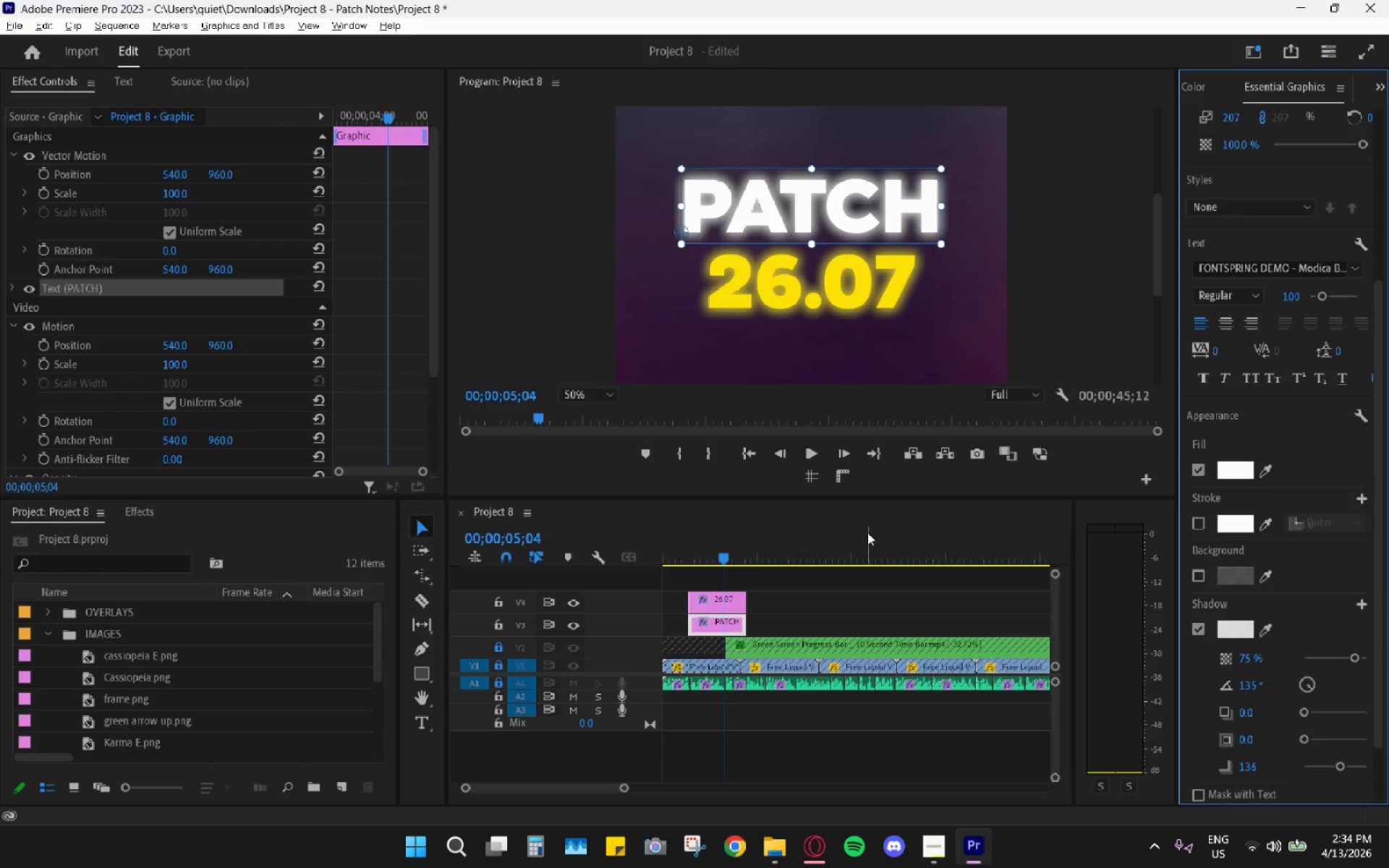 
left_click_drag(start_coordinate=[706, 547], to_coordinate=[684, 545])
 